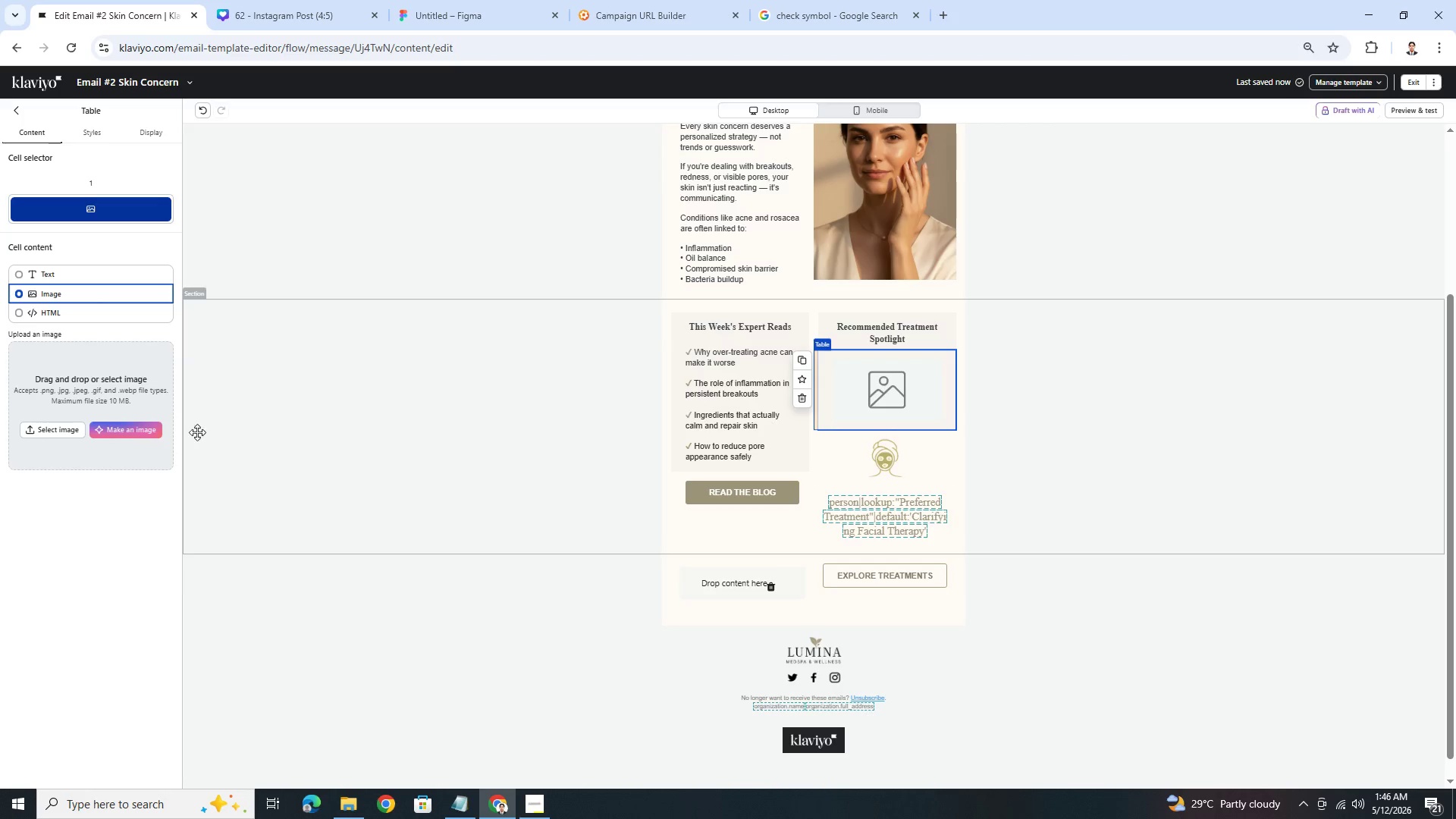 
left_click([68, 430])
 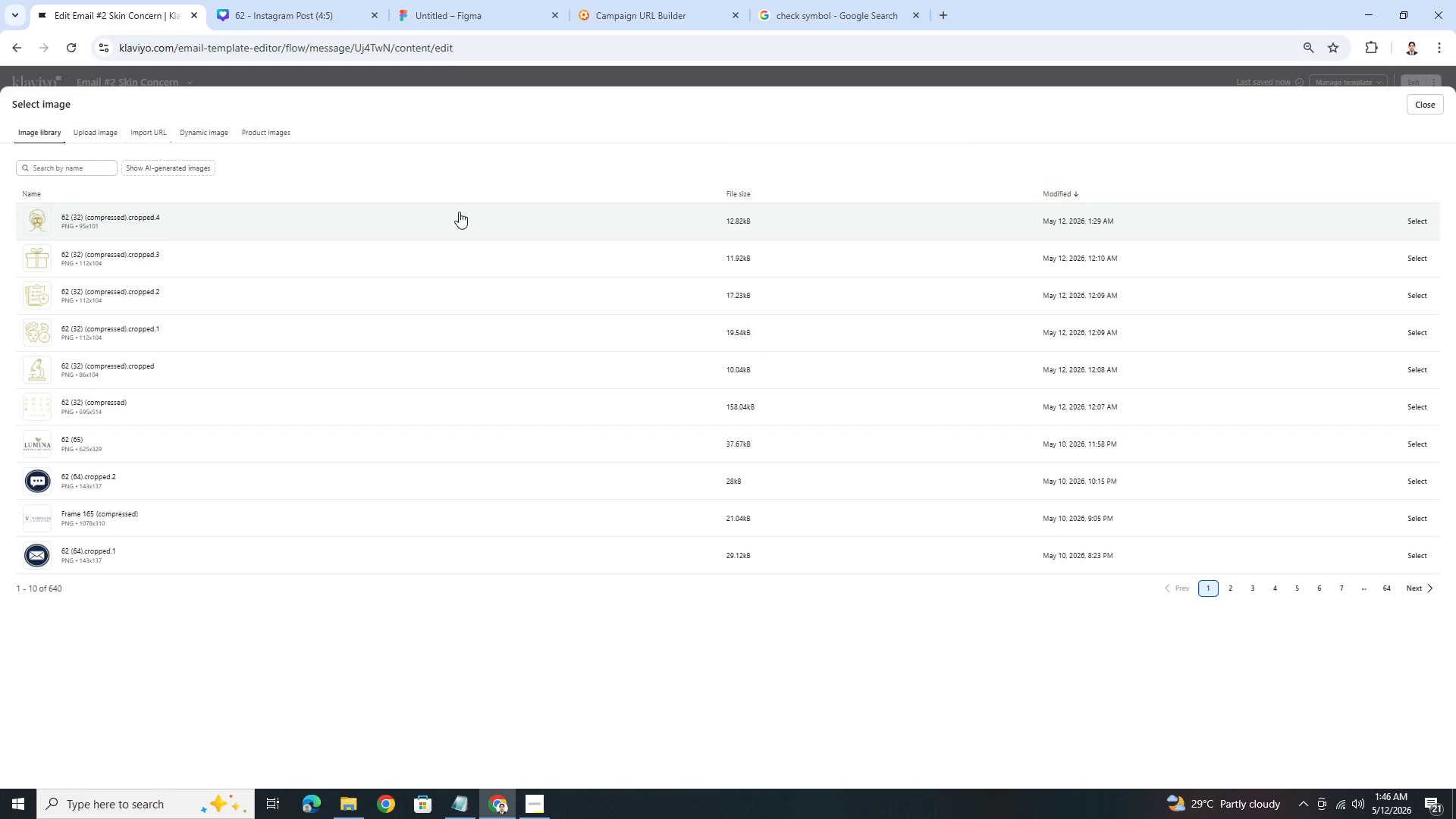 
left_click([1426, 219])
 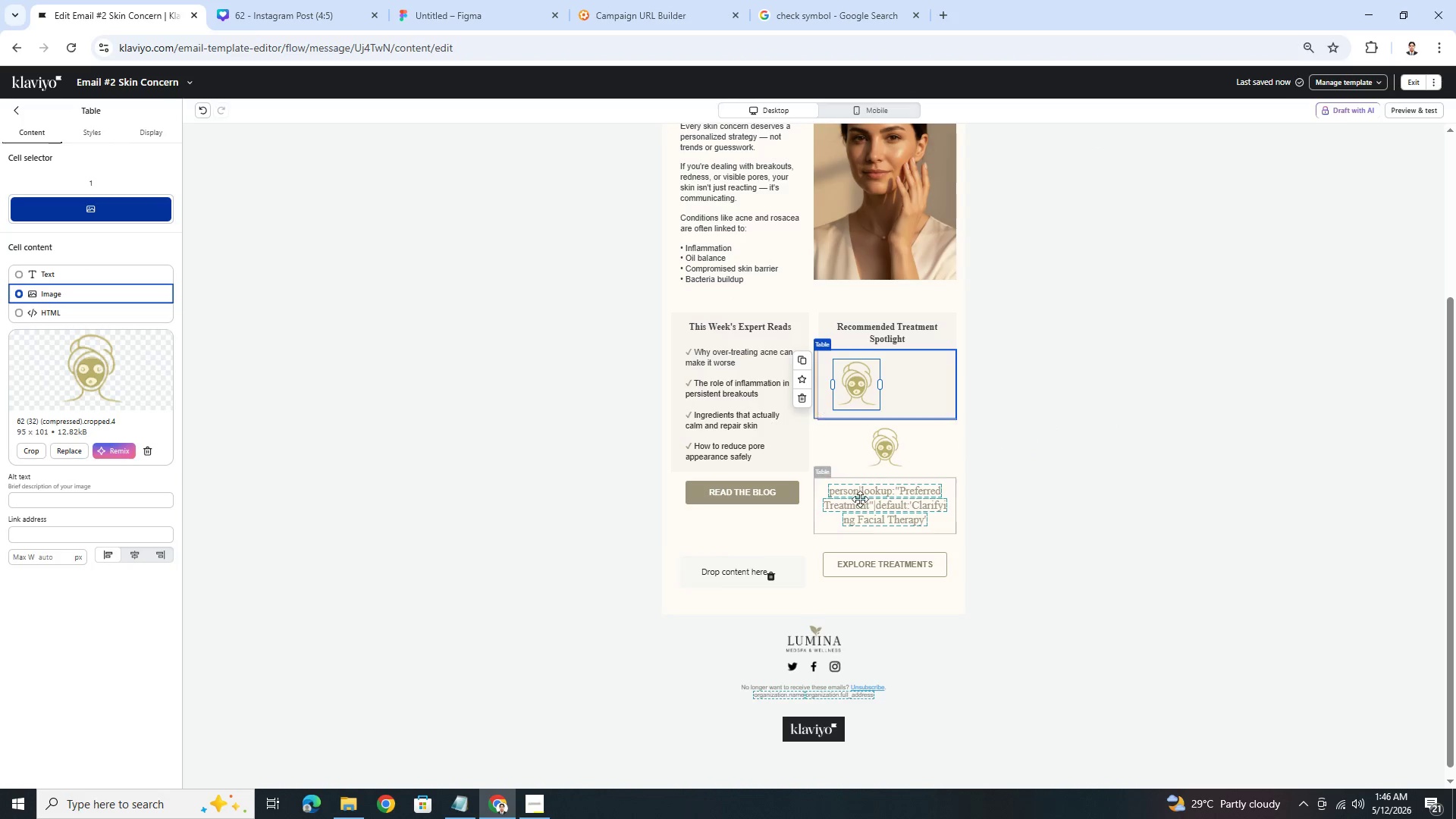 
left_click([884, 496])
 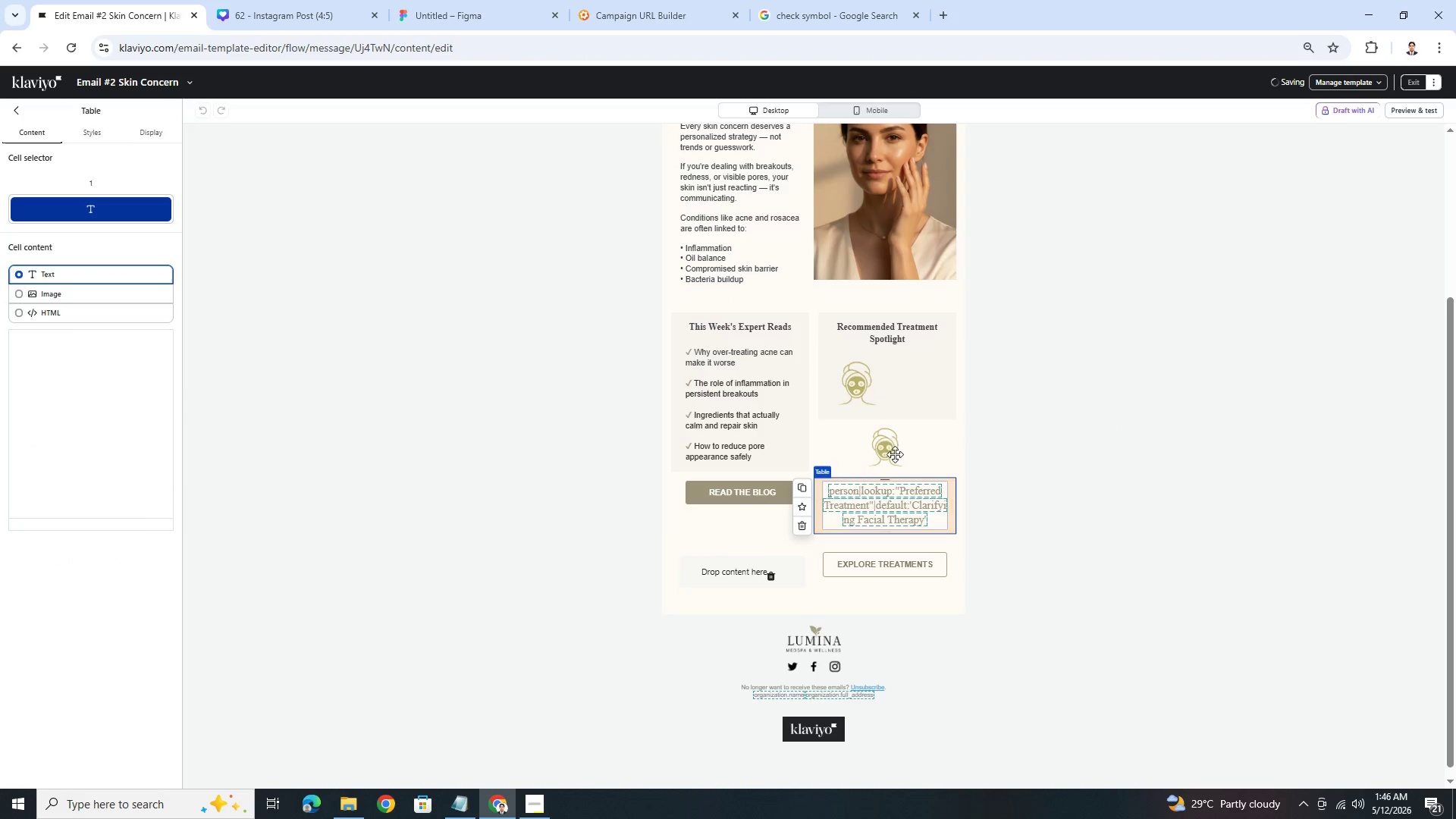 
left_click([897, 447])
 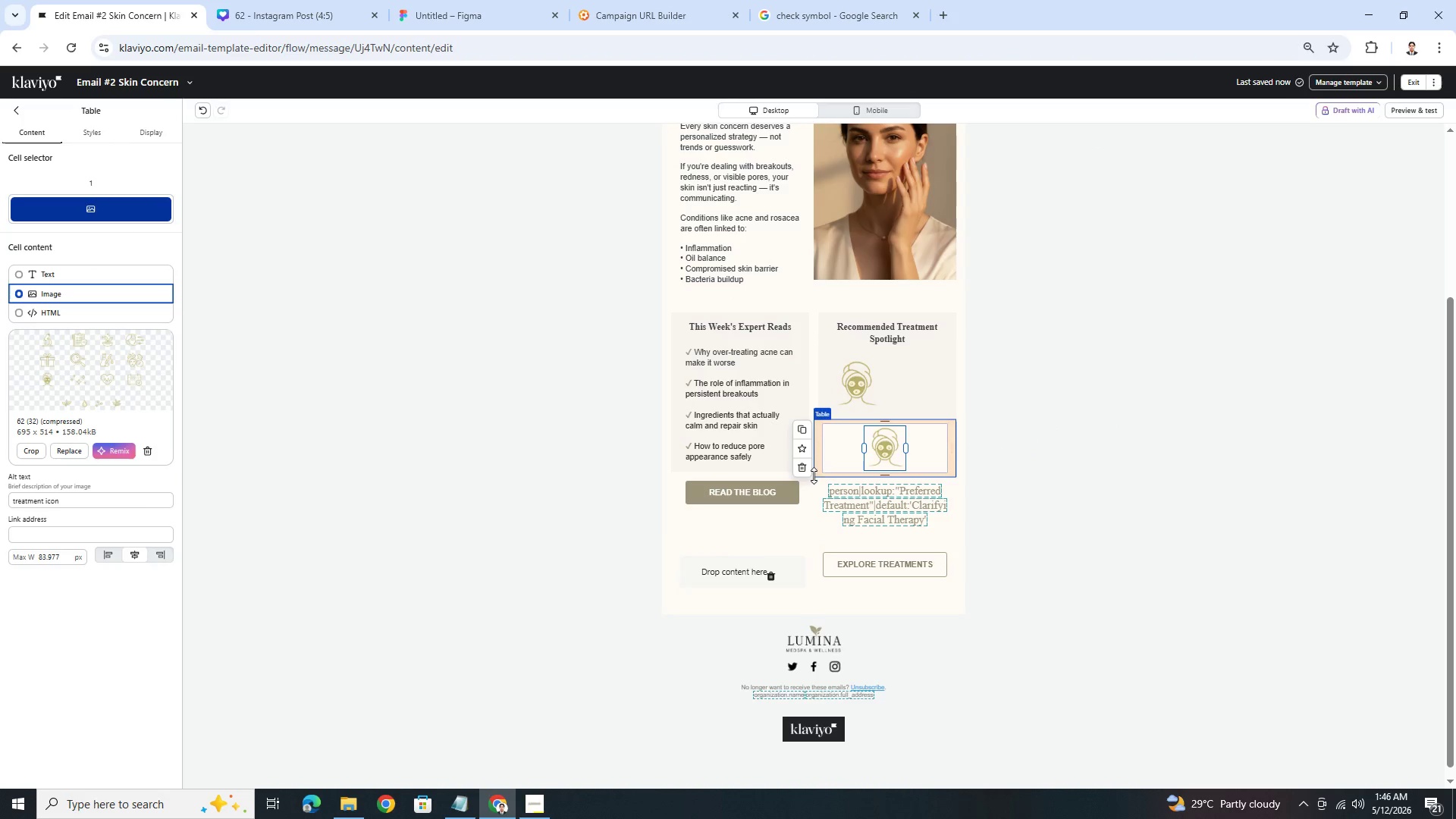 
left_click([804, 467])
 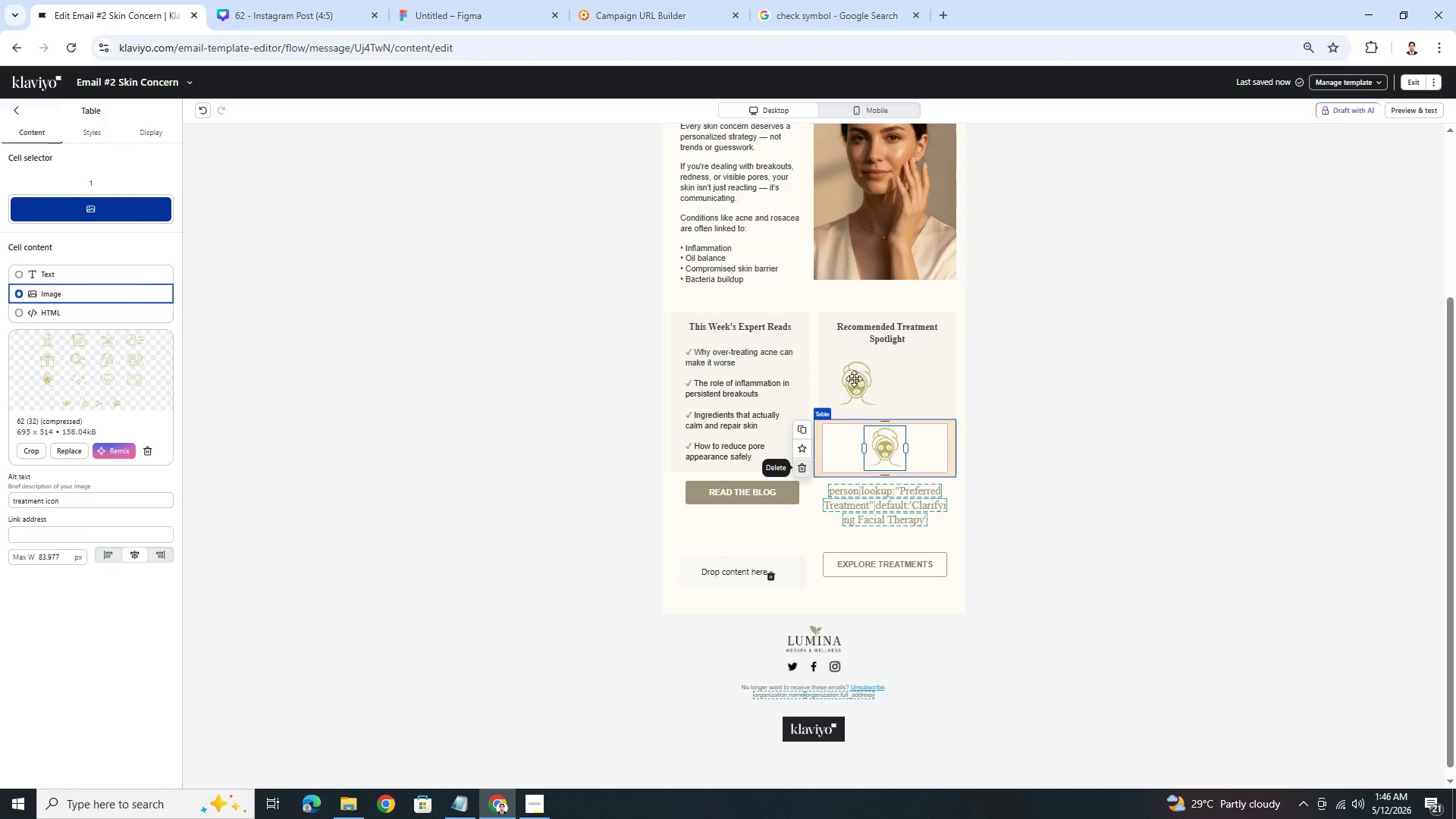 
left_click([854, 378])
 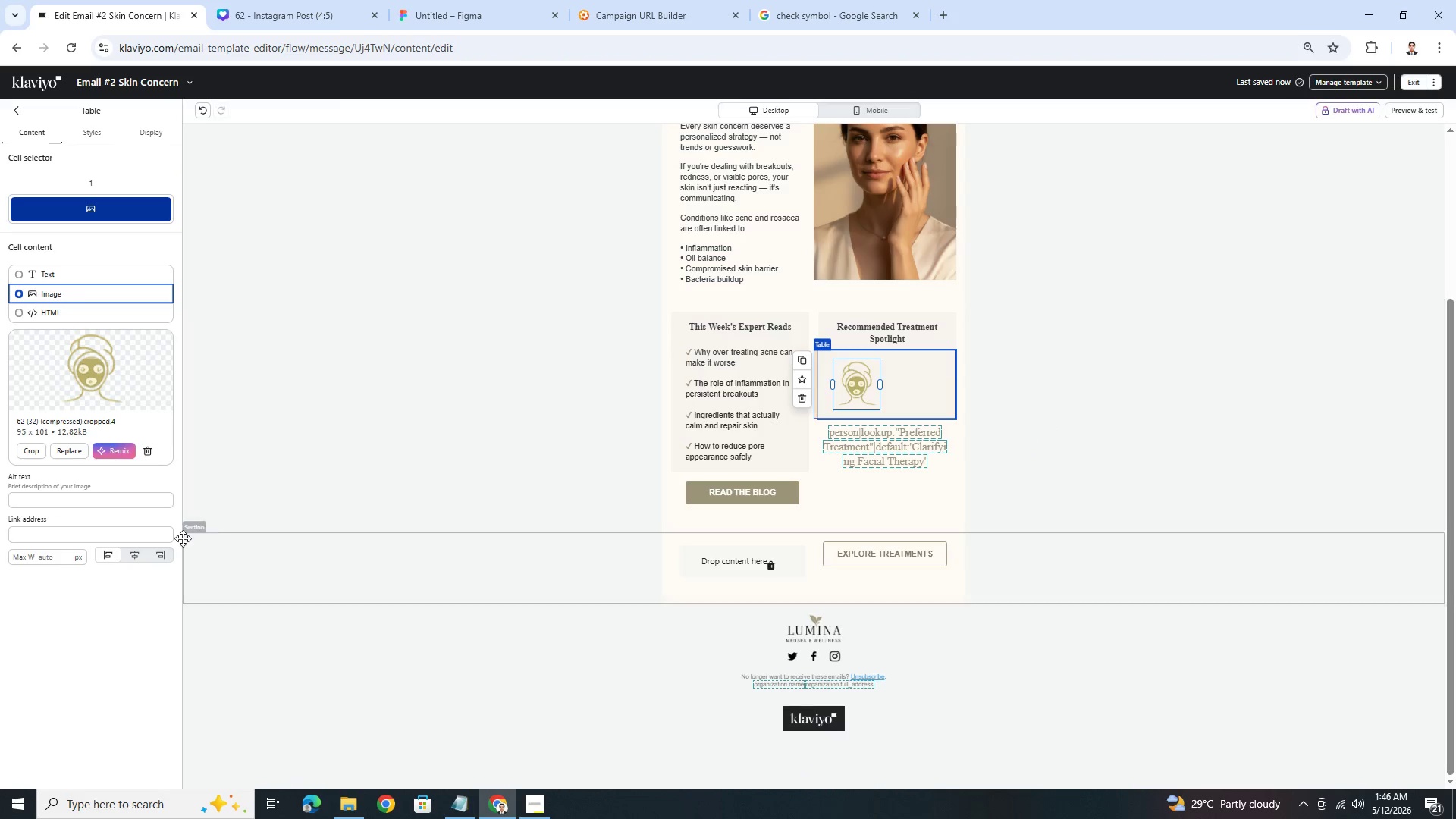 
left_click([145, 553])
 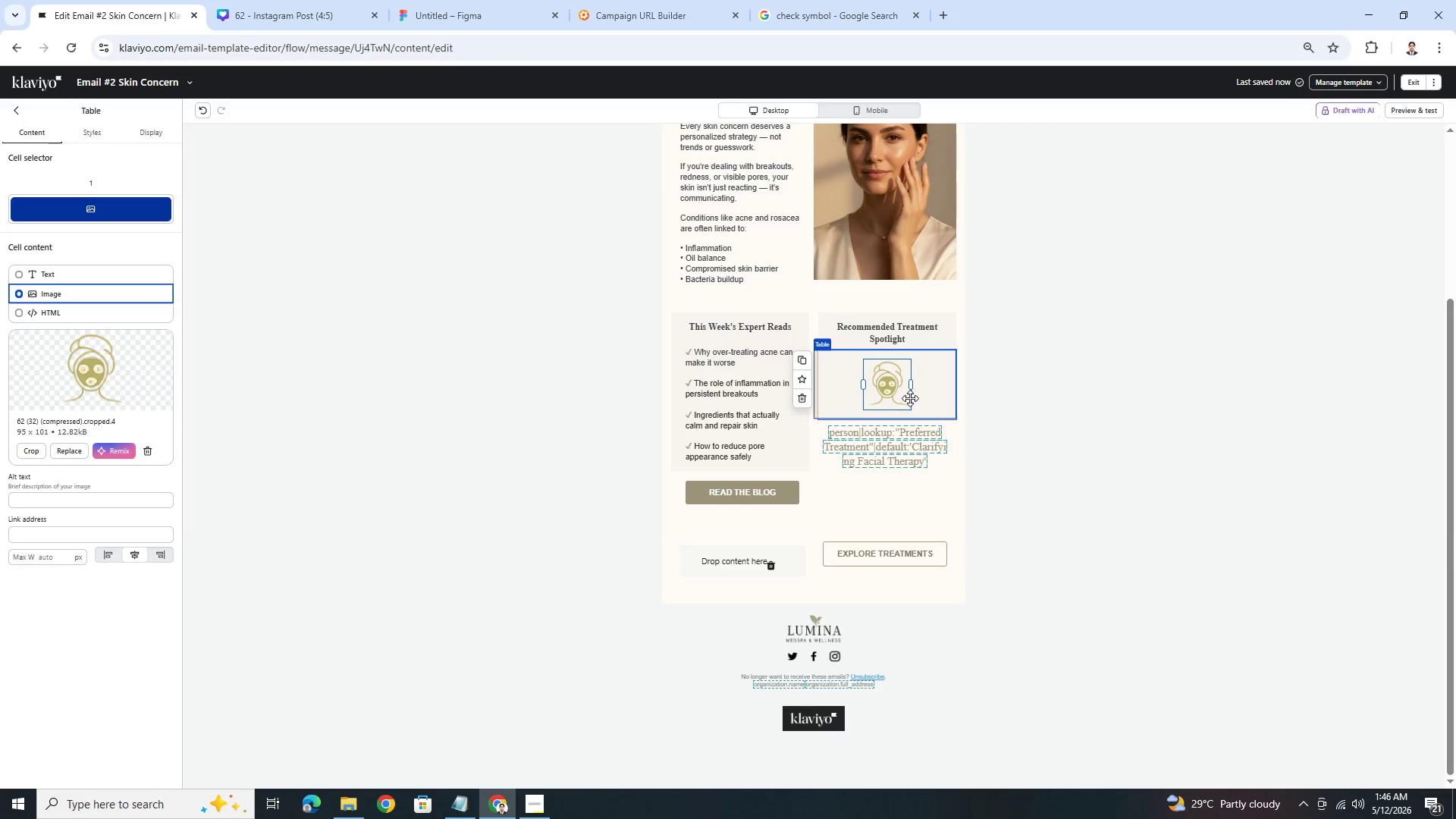 
left_click([1050, 437])
 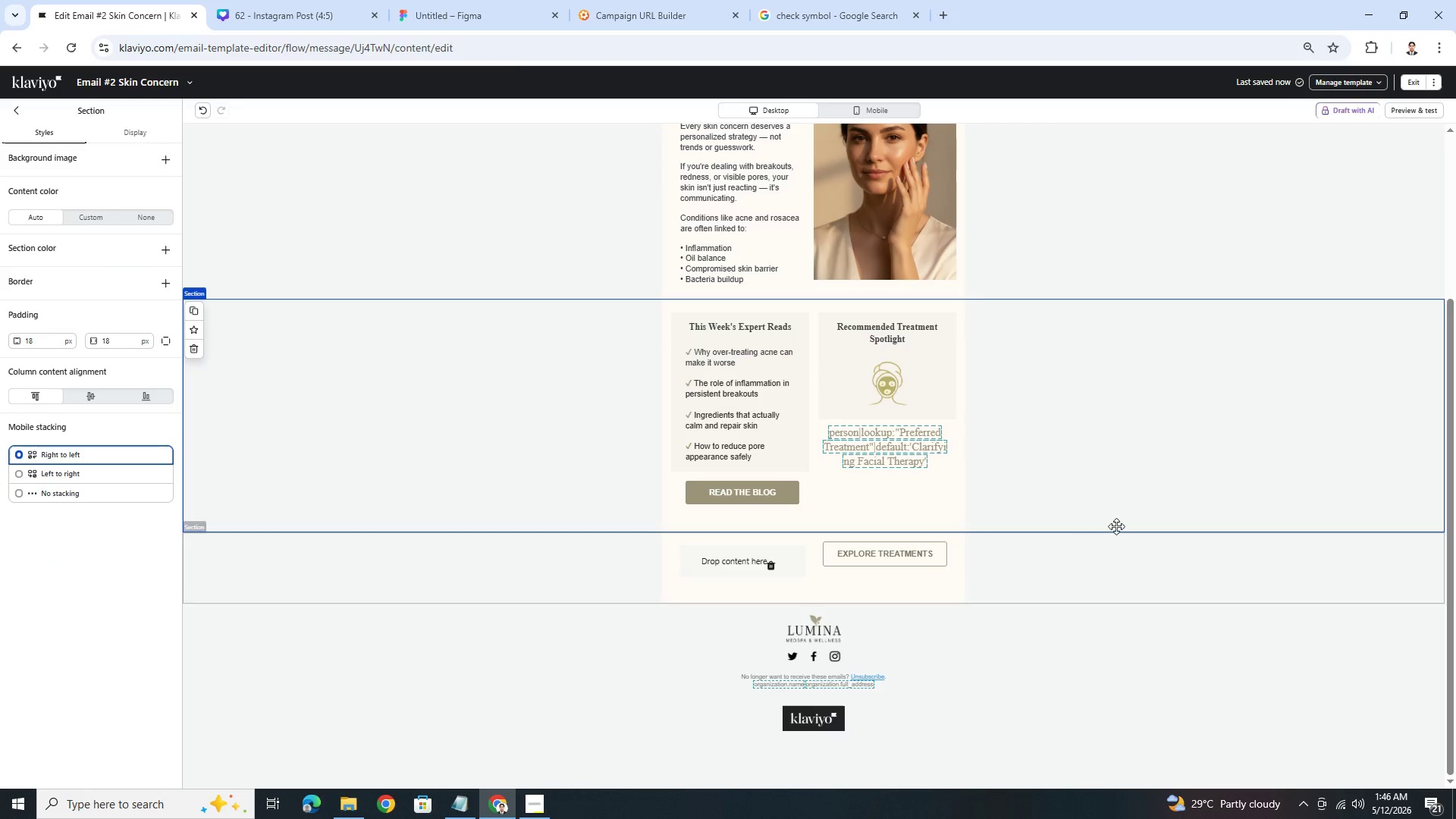 
left_click([852, 111])
 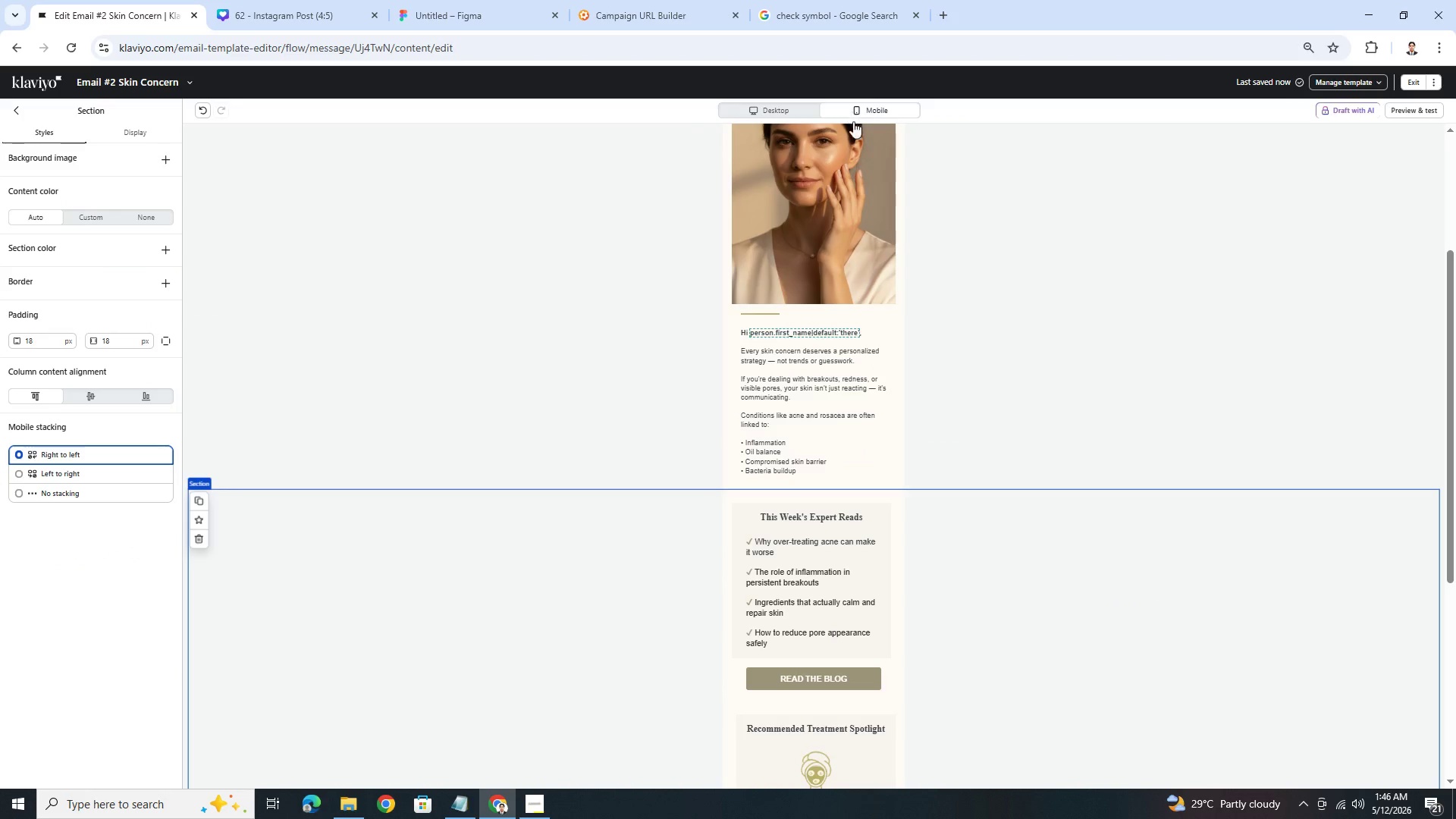 
scroll: coordinate [1004, 375], scroll_direction: down, amount: 3.0
 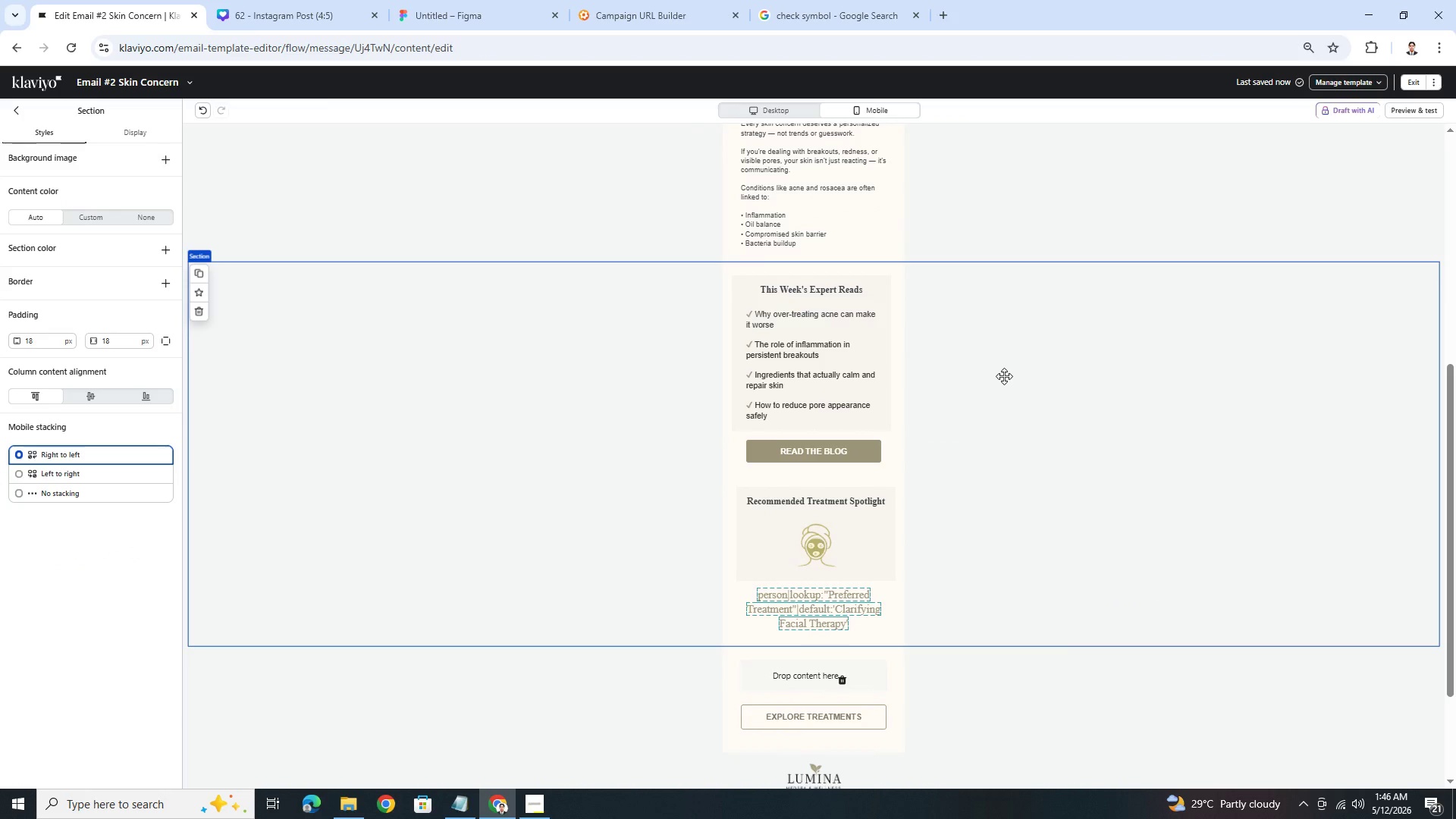 
left_click([614, 513])
 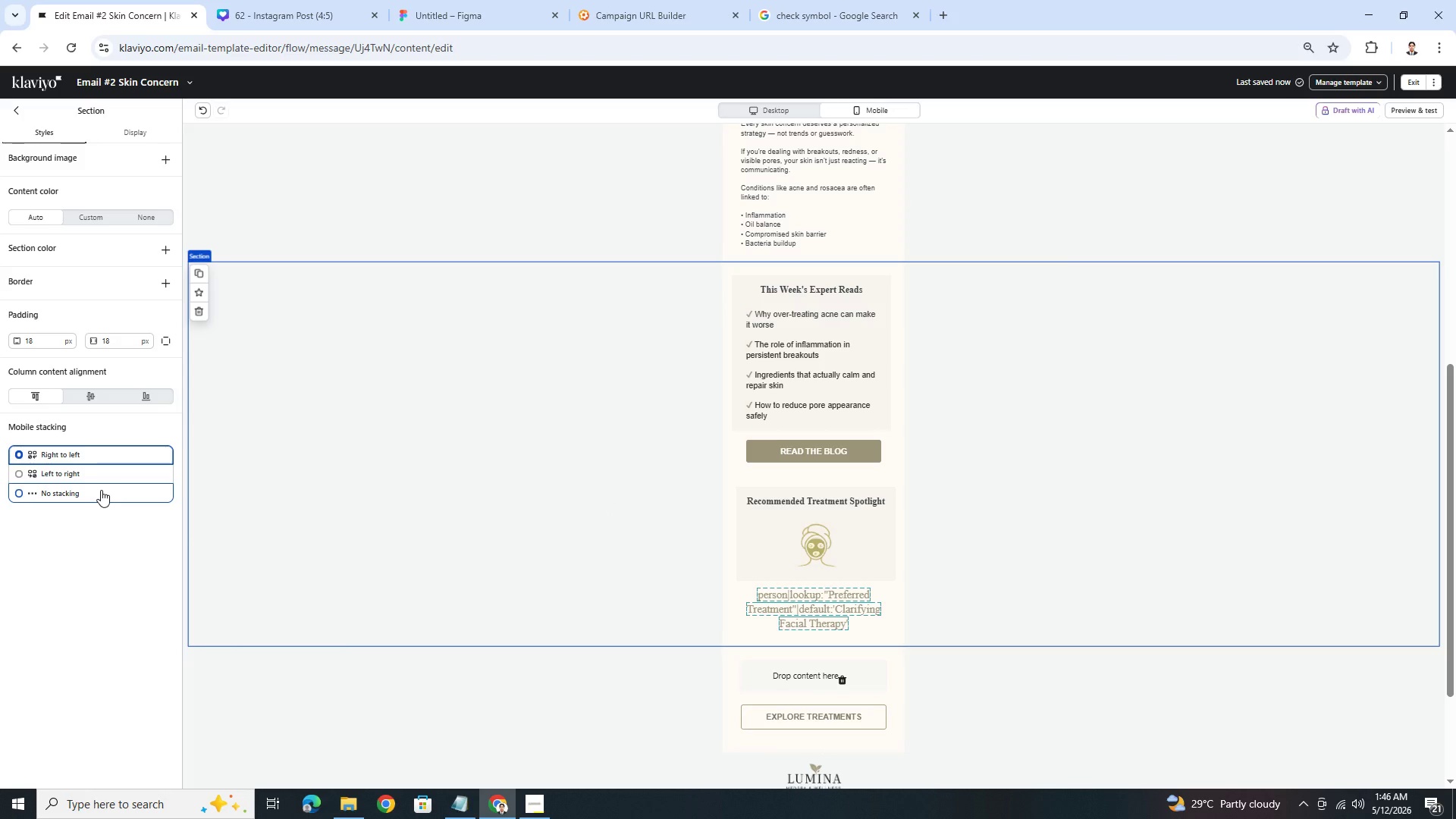 
left_click([114, 465])
 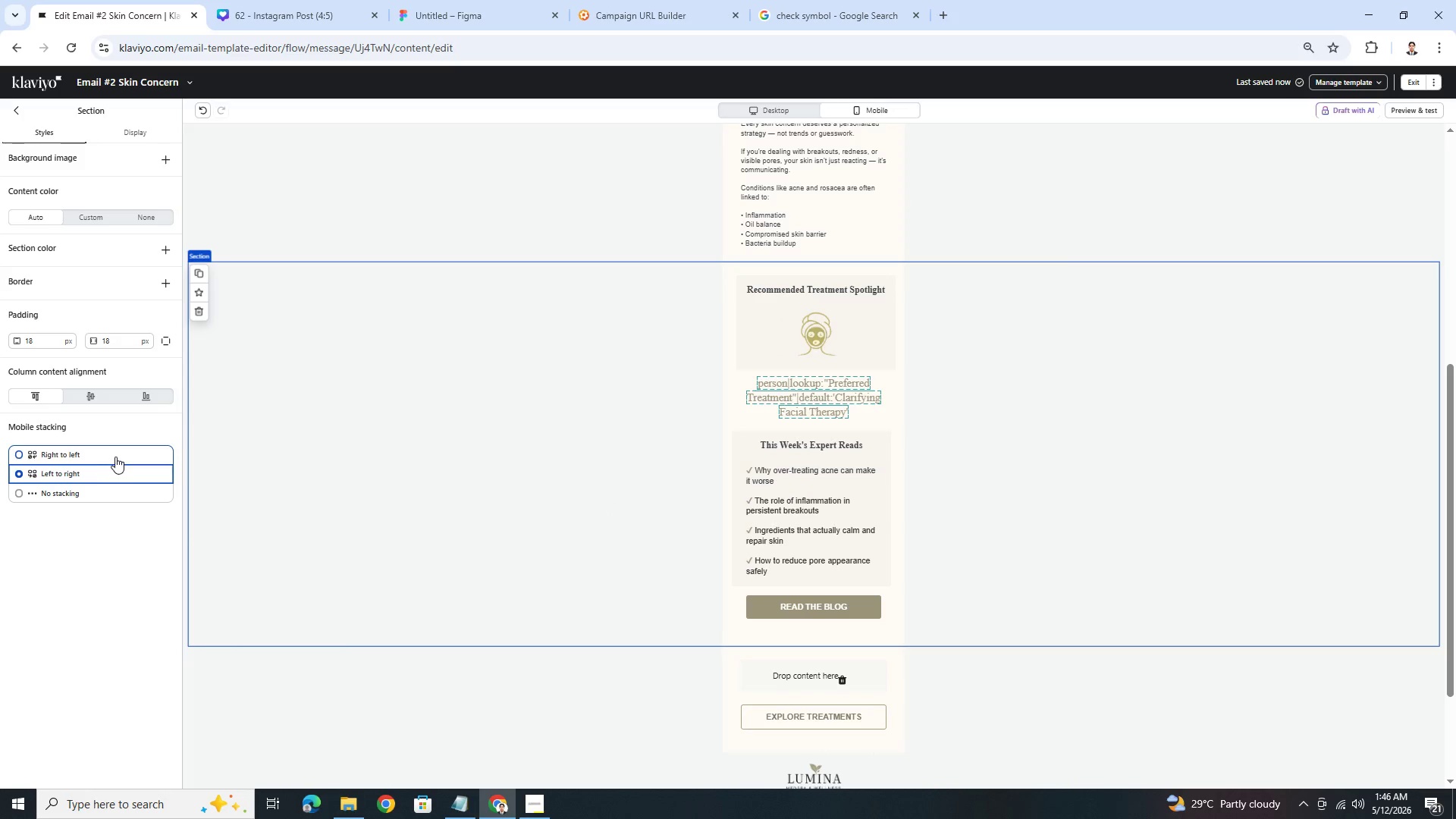 
left_click([115, 457])
 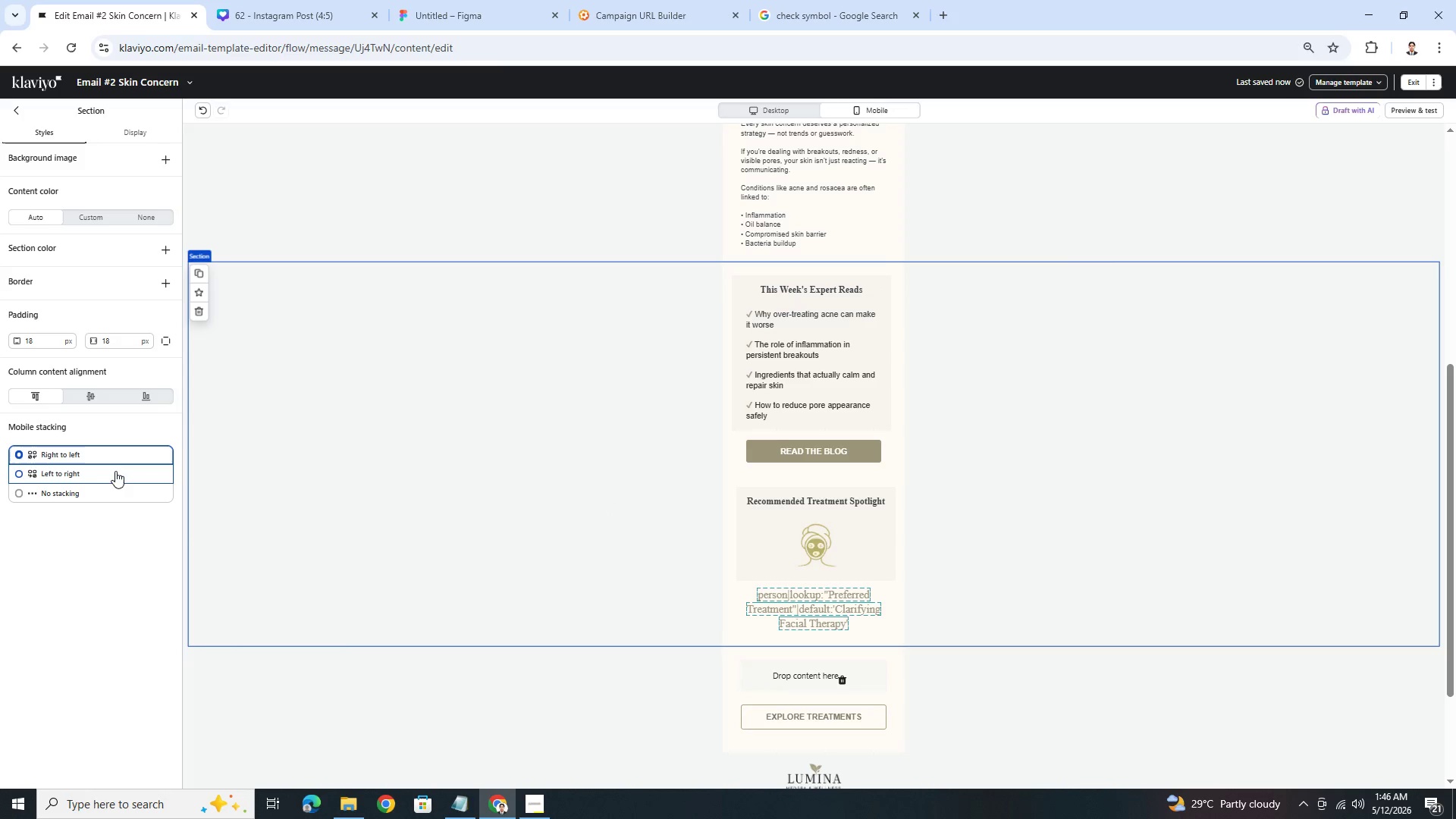 
left_click([118, 489])
 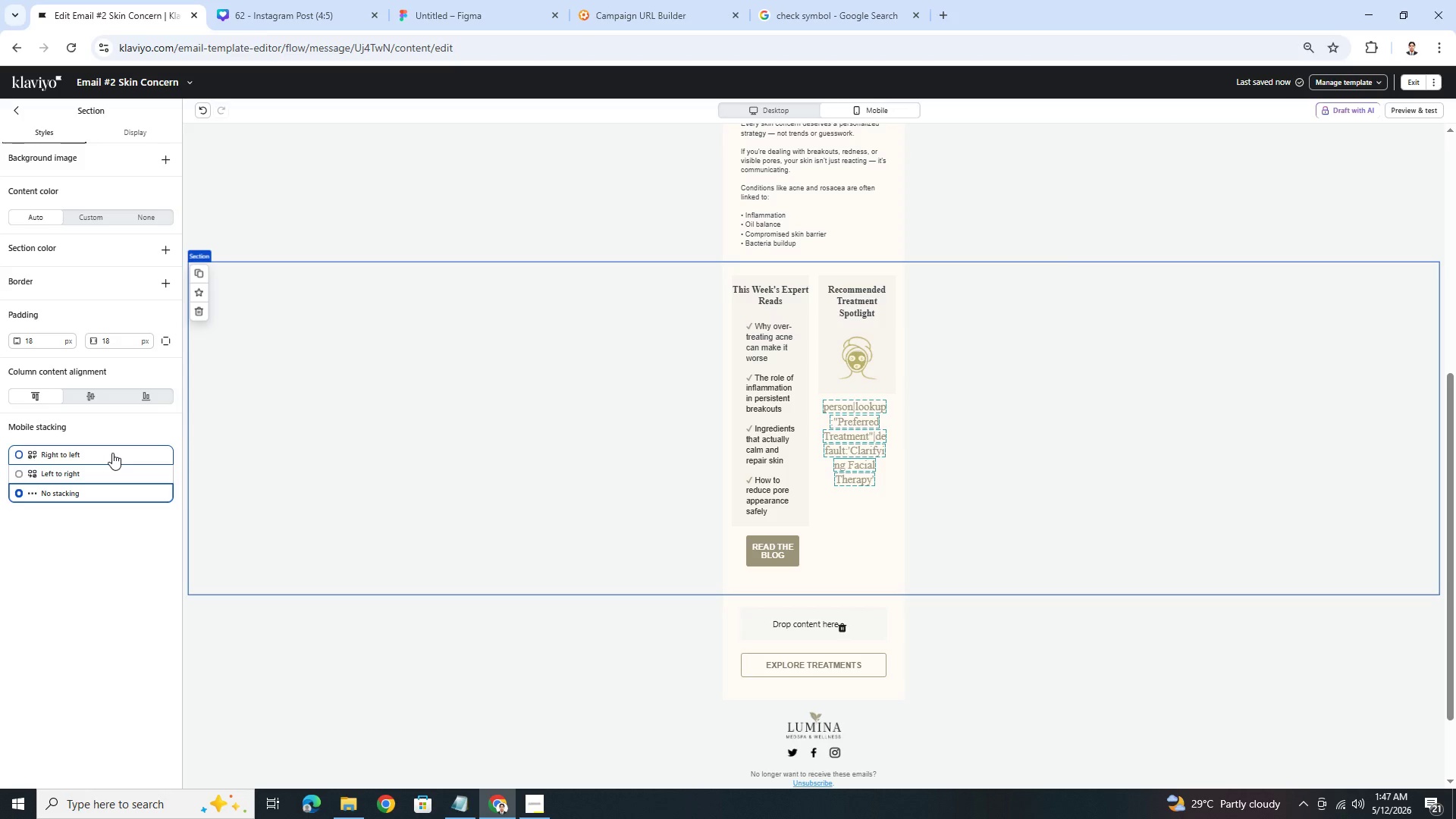 
wait(7.64)
 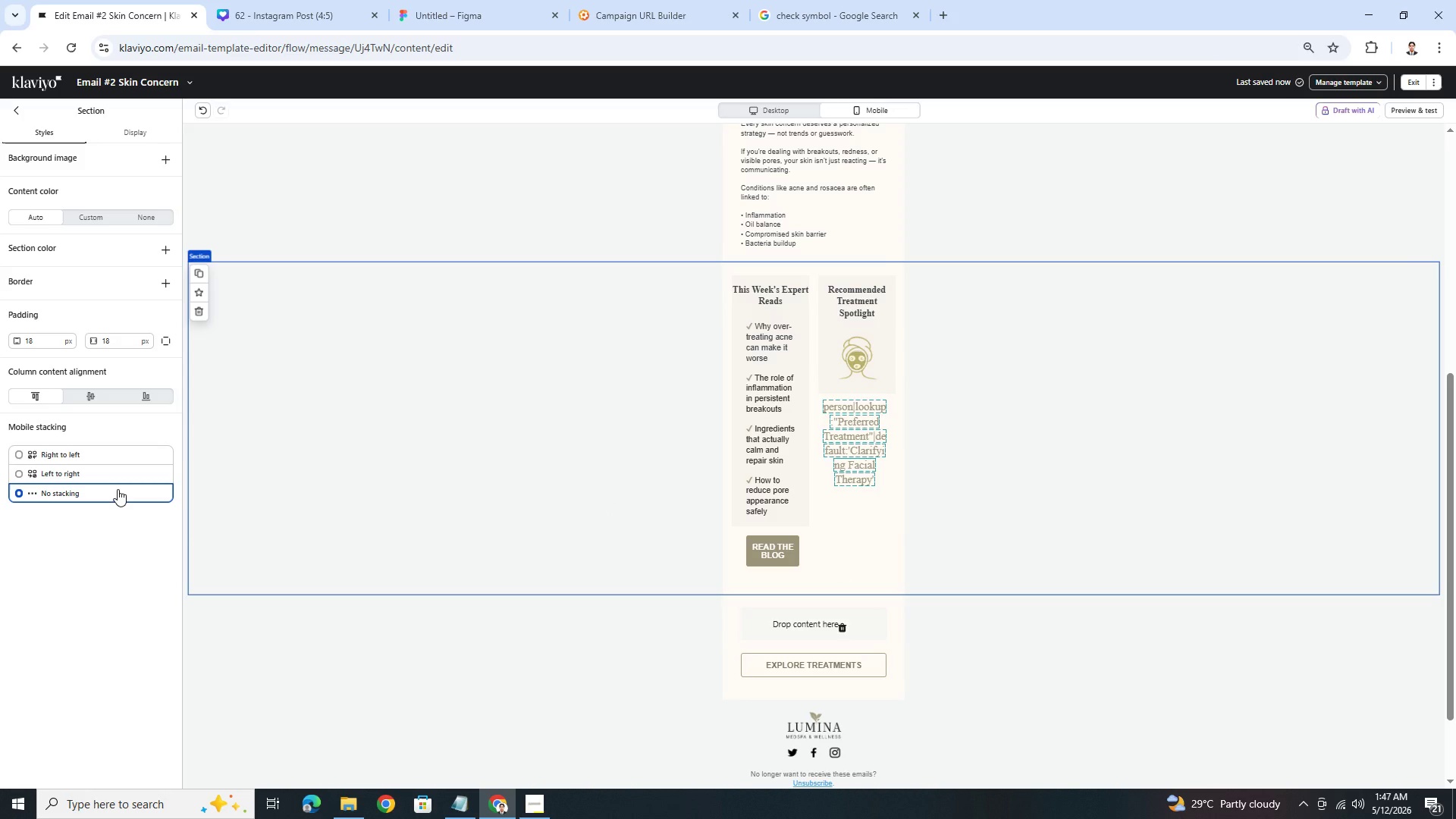 
left_click([778, 284])
 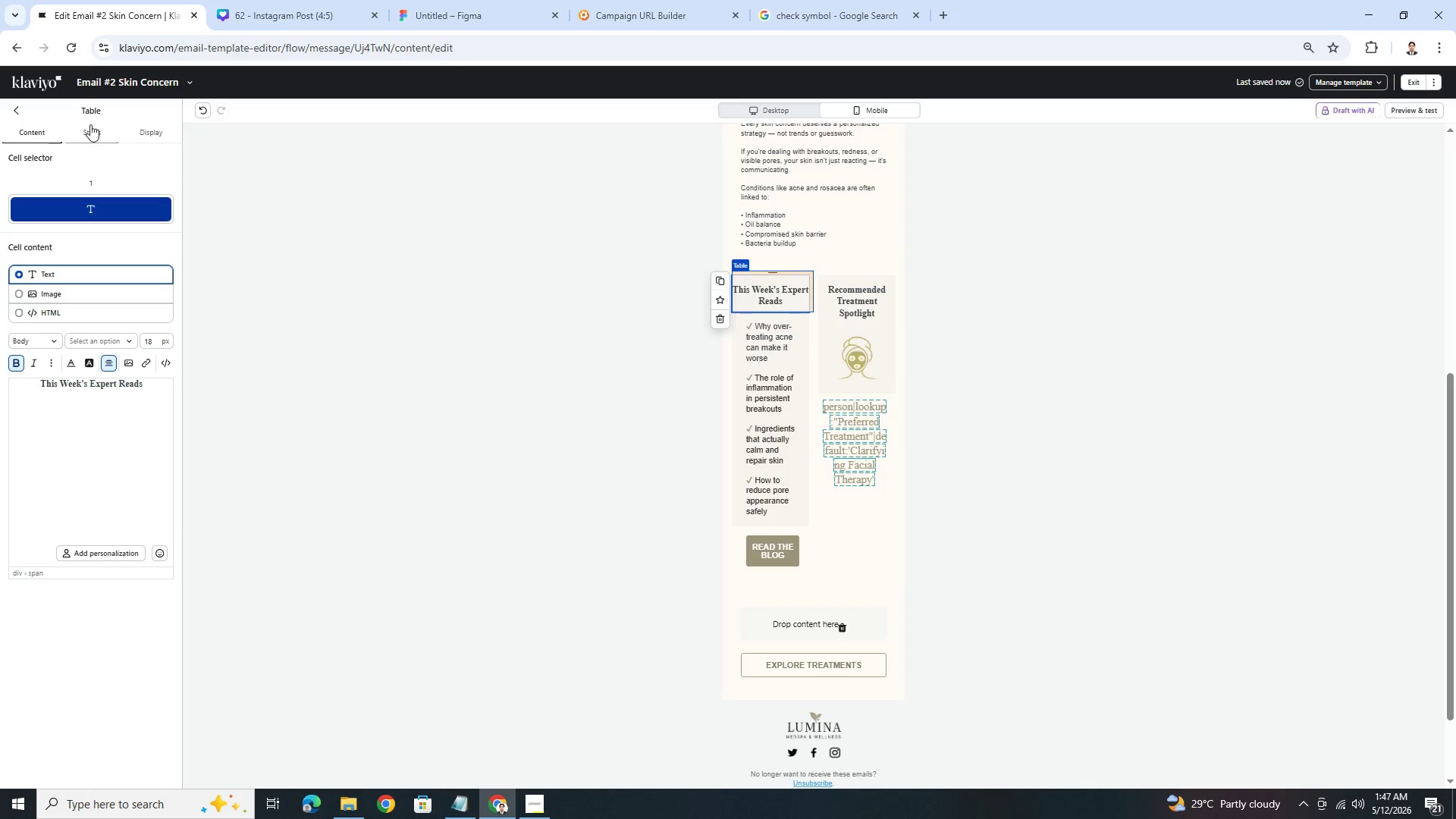 
left_click([94, 127])
 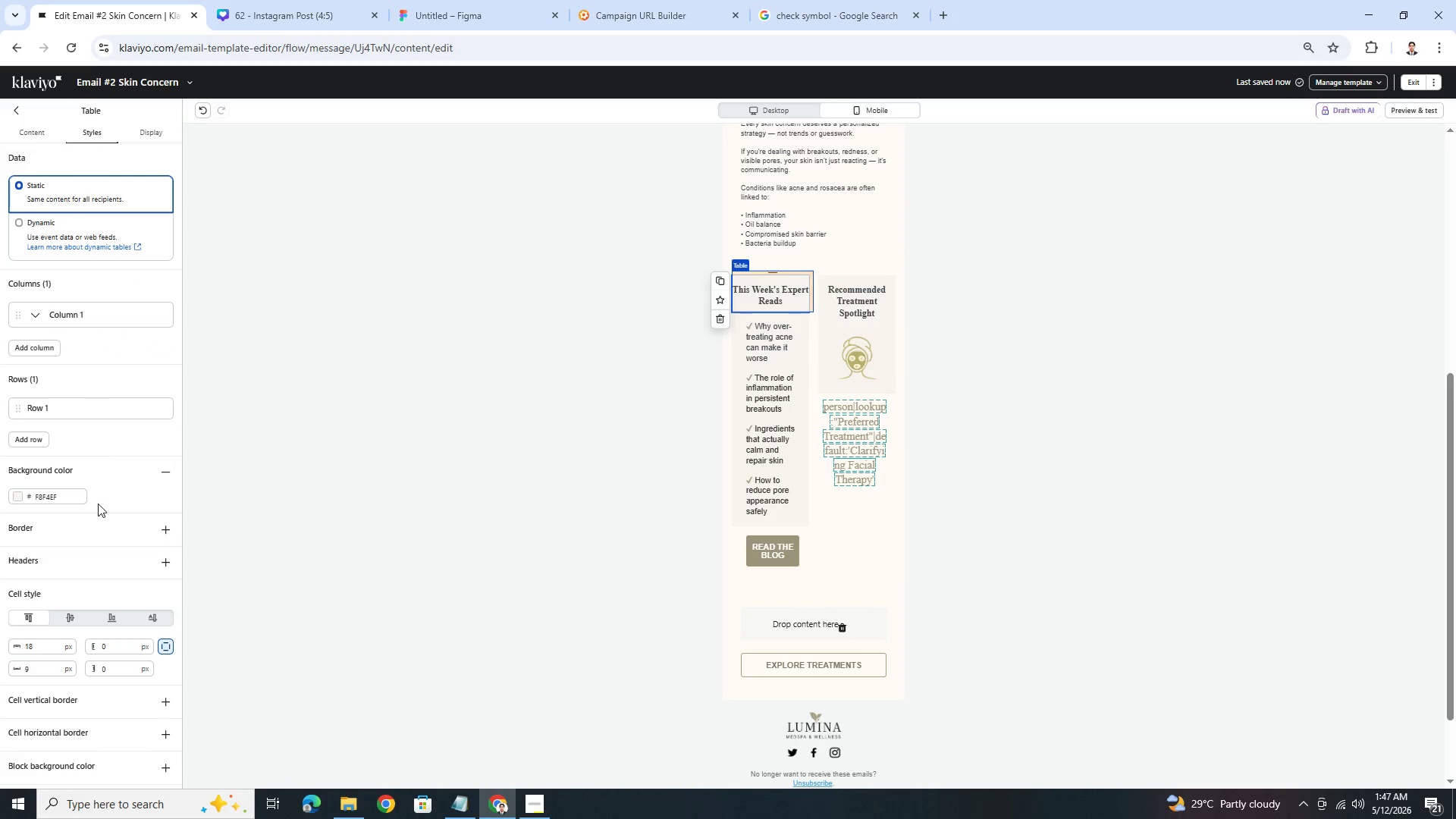 
scroll: coordinate [102, 528], scroll_direction: down, amount: 4.0
 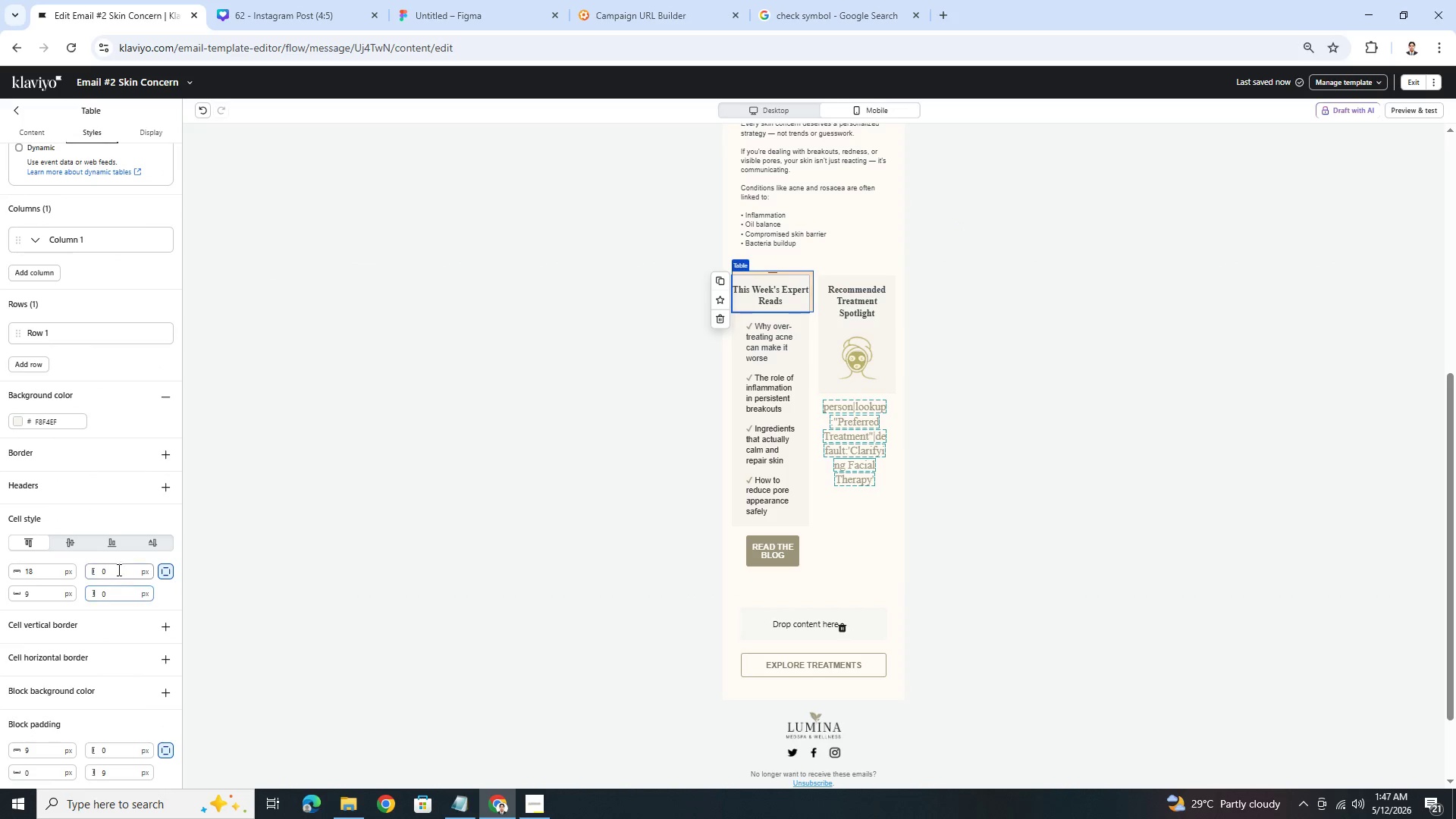 
double_click([118, 570])
 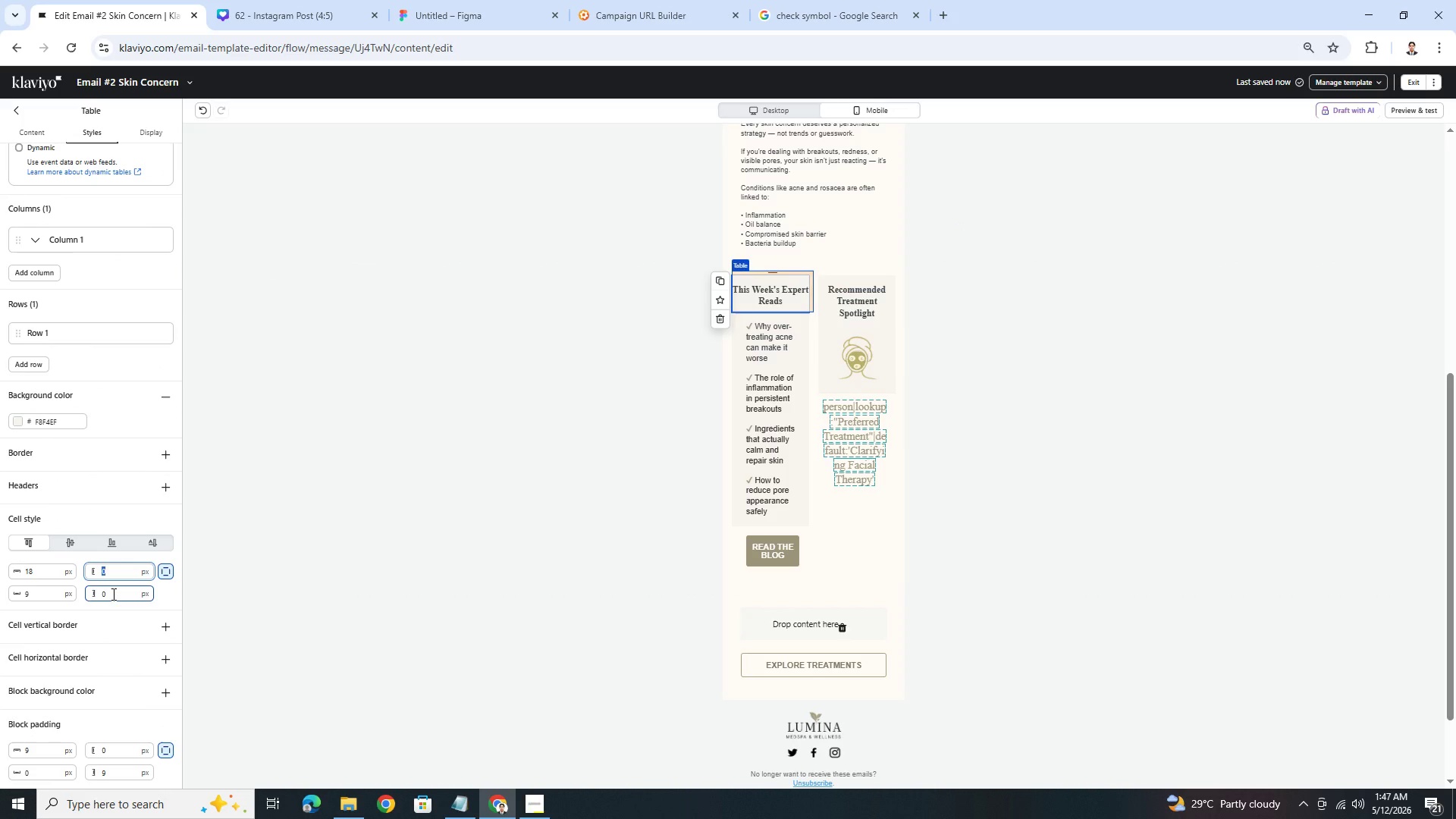 
key(Numpad9)
 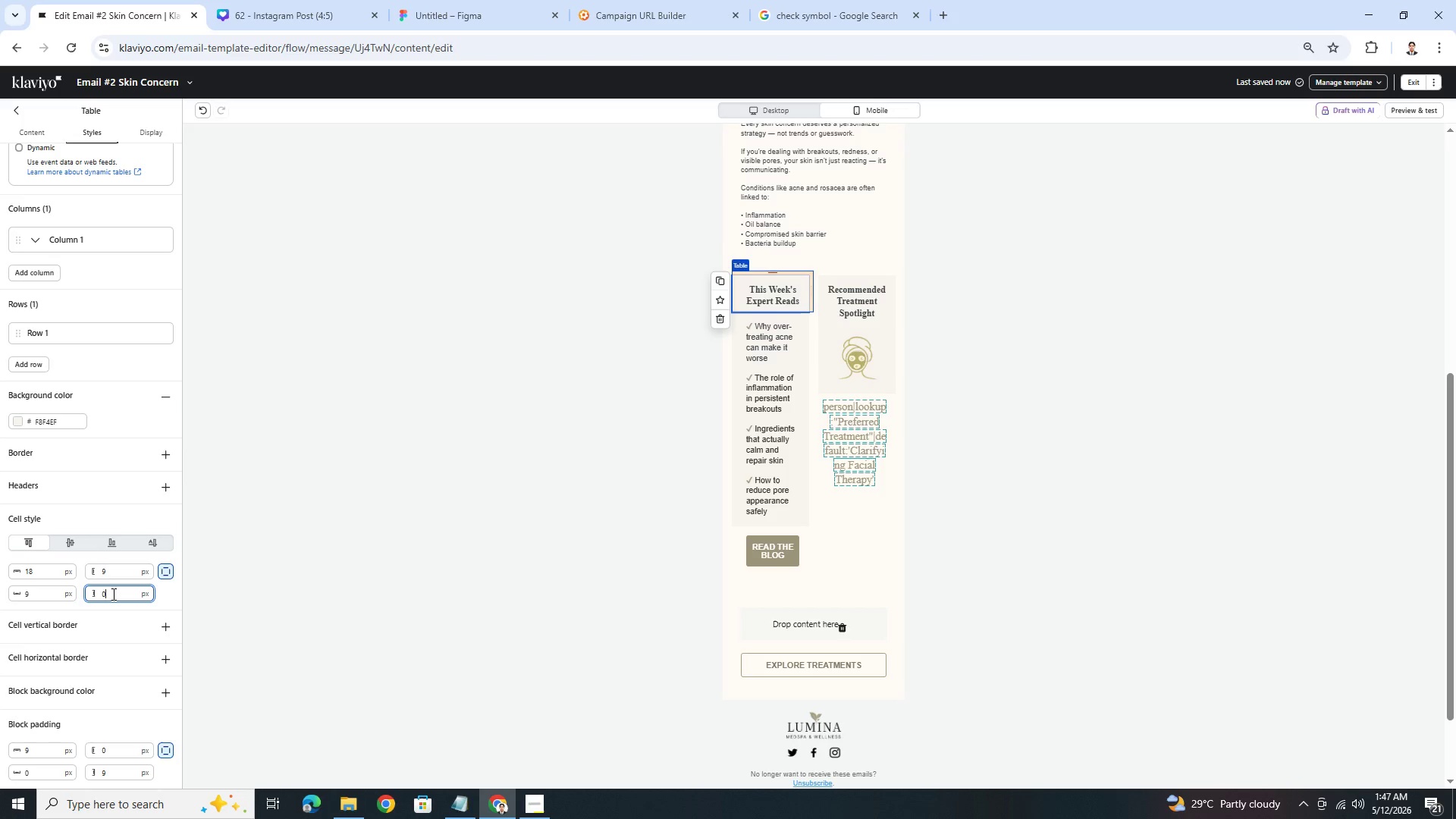 
double_click([112, 594])
 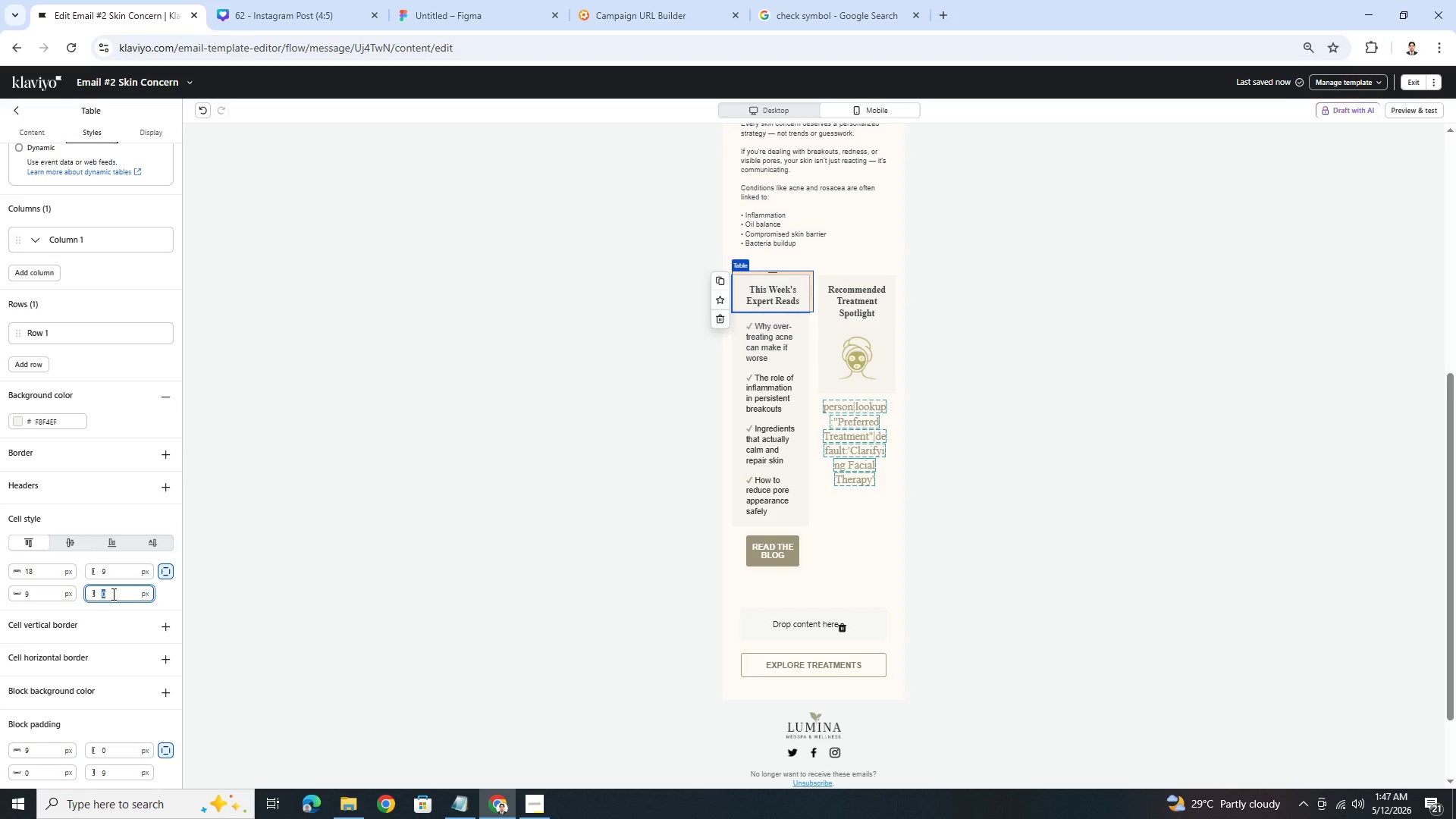 
key(Numpad9)
 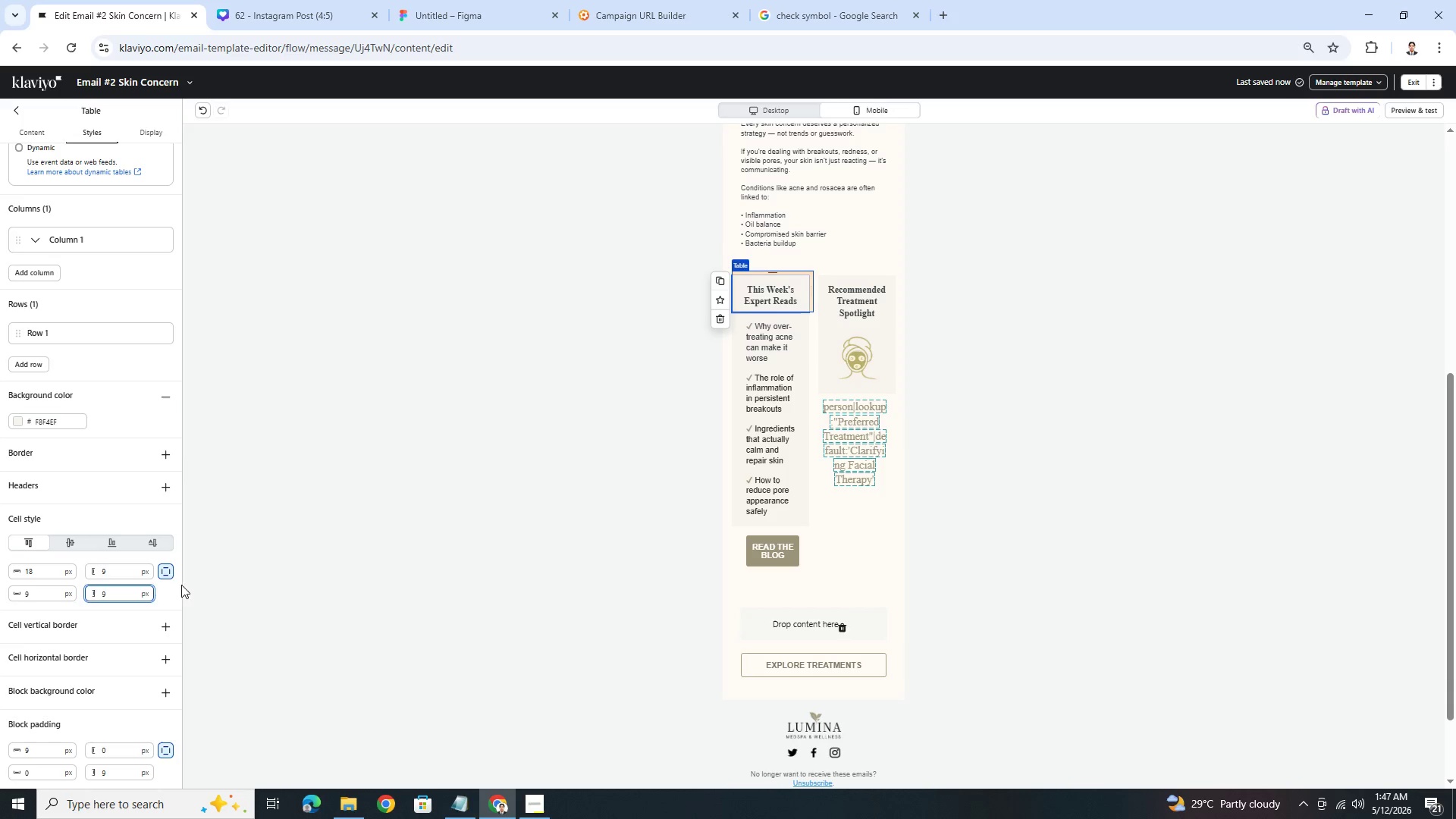 
left_click([1209, 526])
 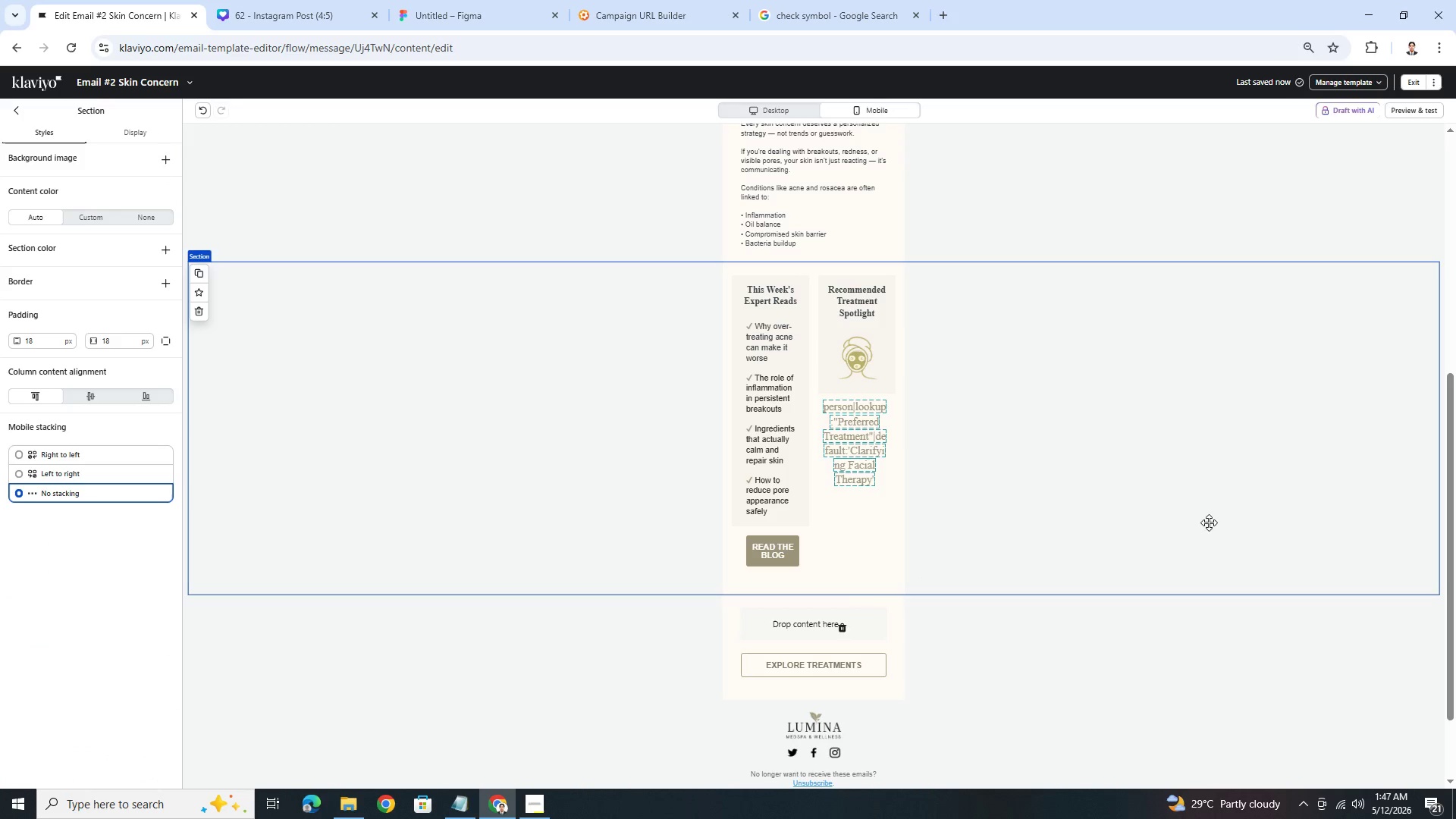 
mouse_move([758, 119])
 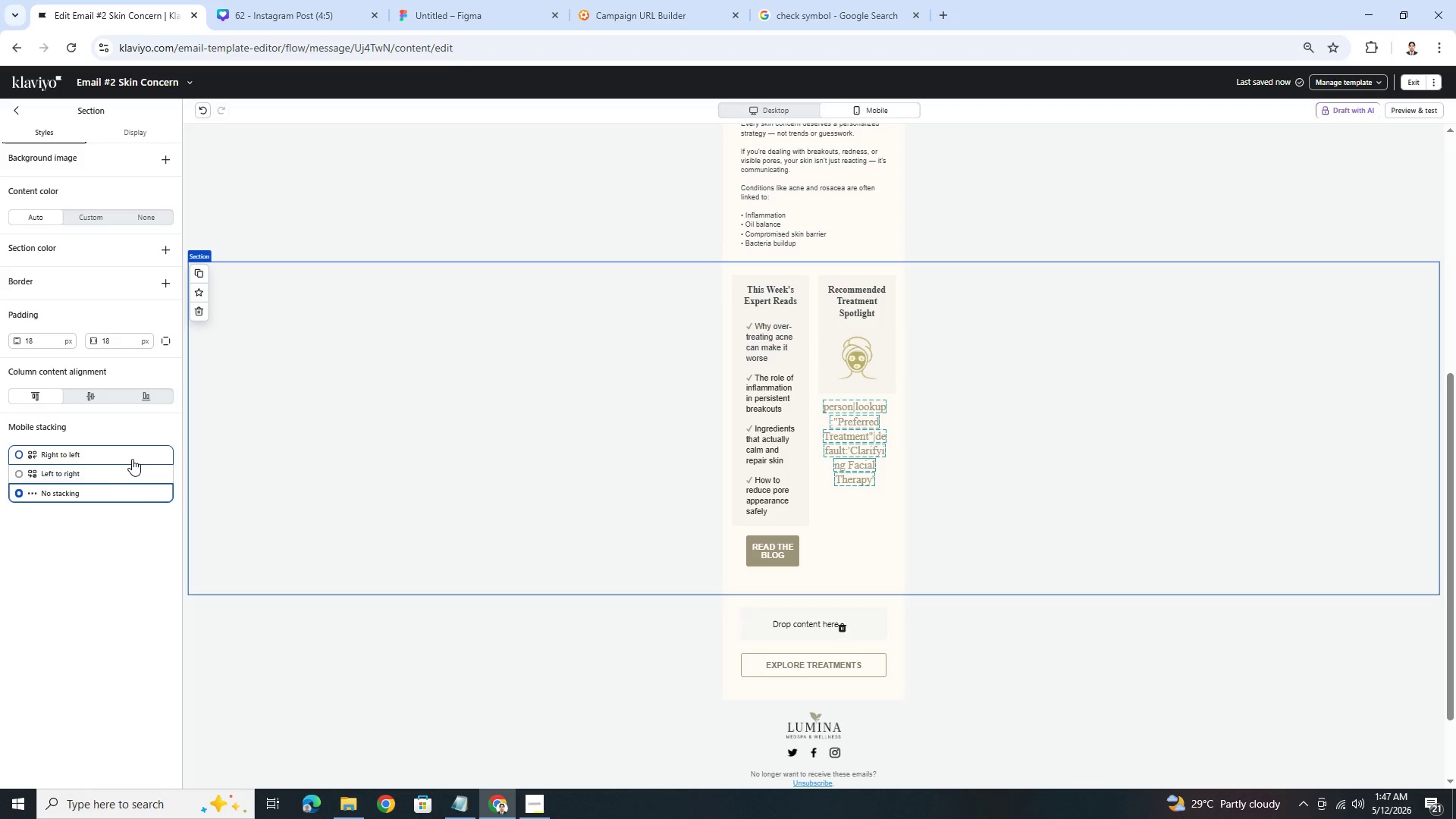 
left_click([132, 457])
 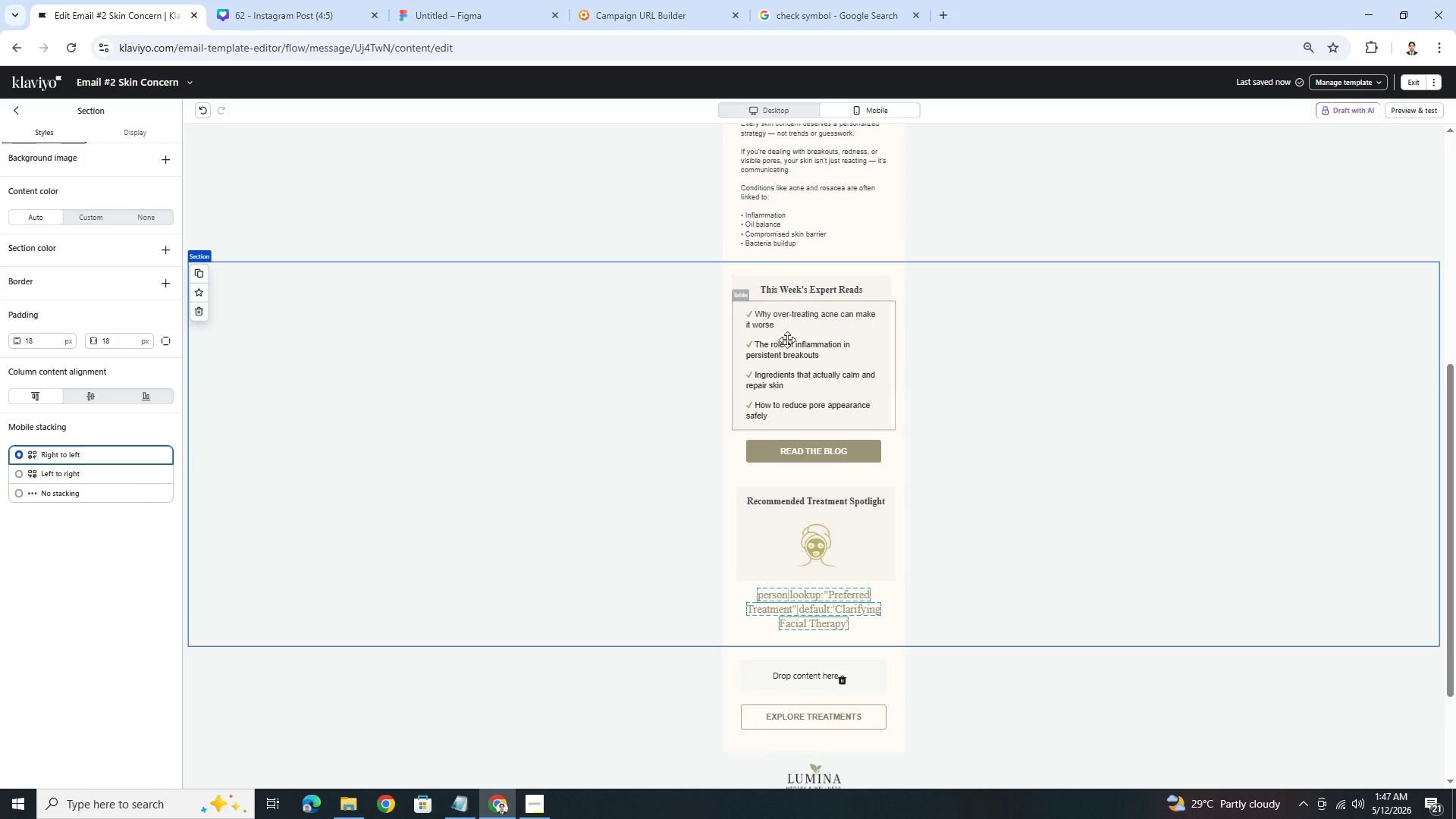 
left_click([810, 108])
 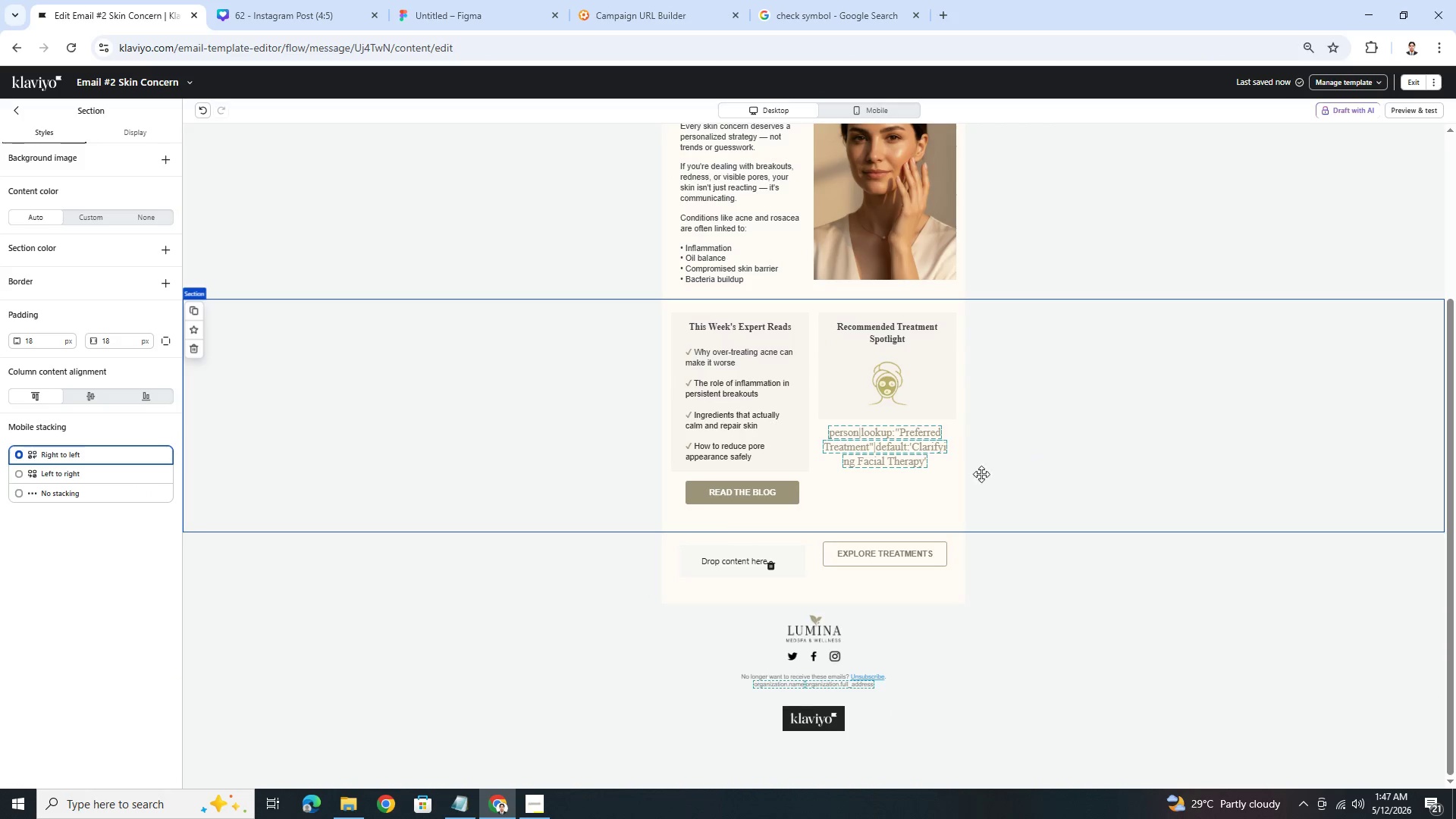 
wait(8.39)
 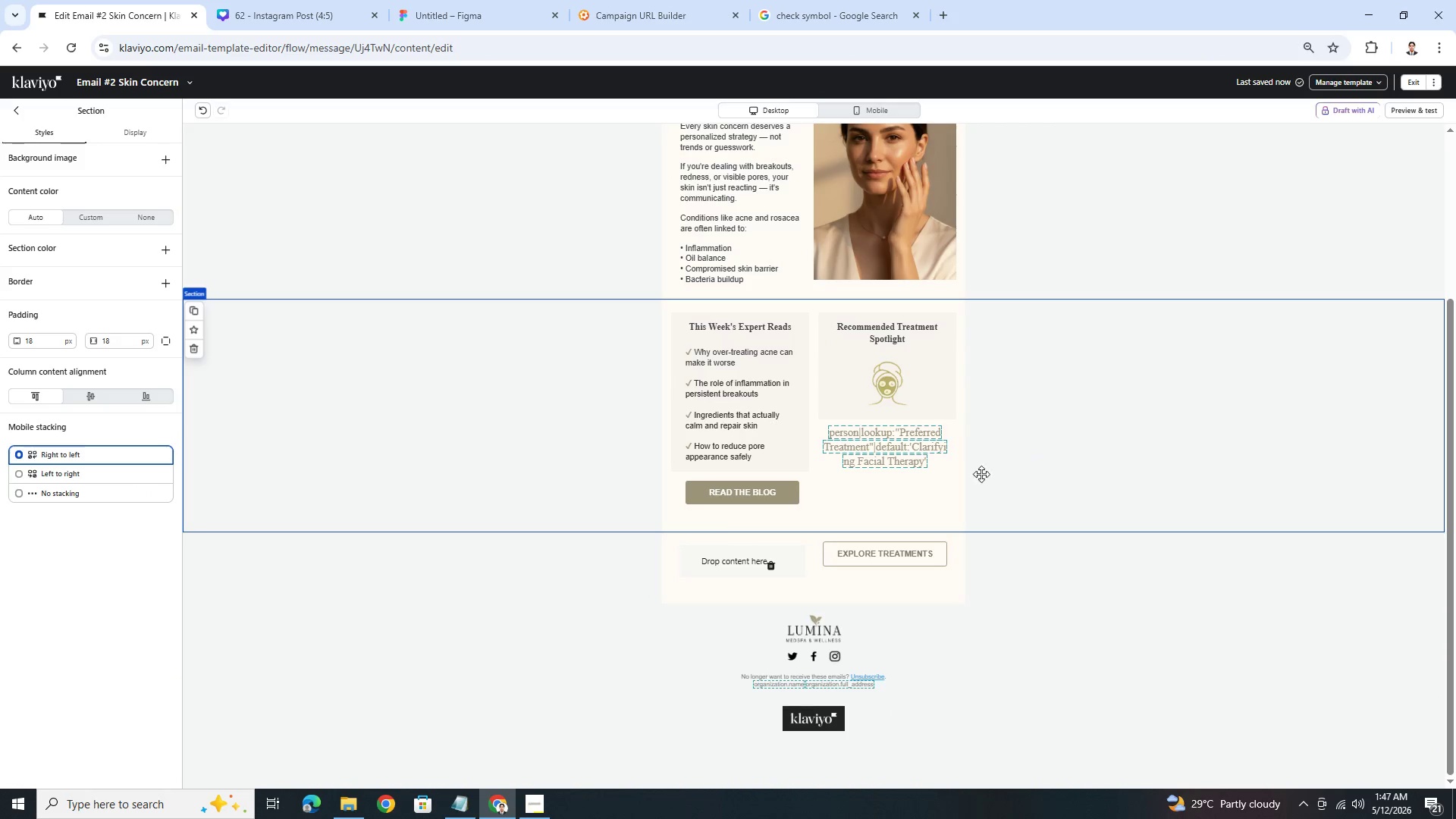 
left_click([891, 333])
 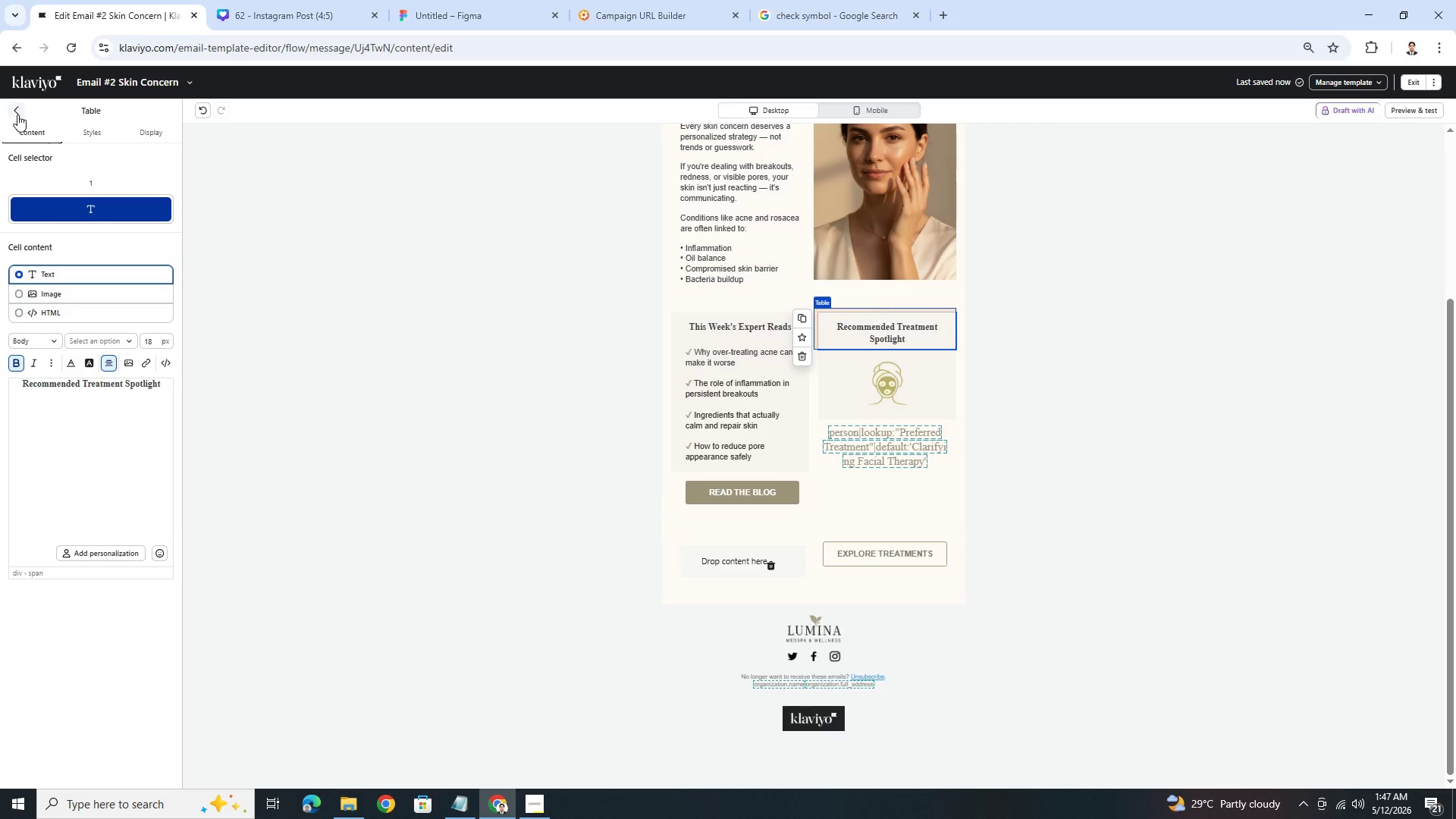 
left_click([85, 143])
 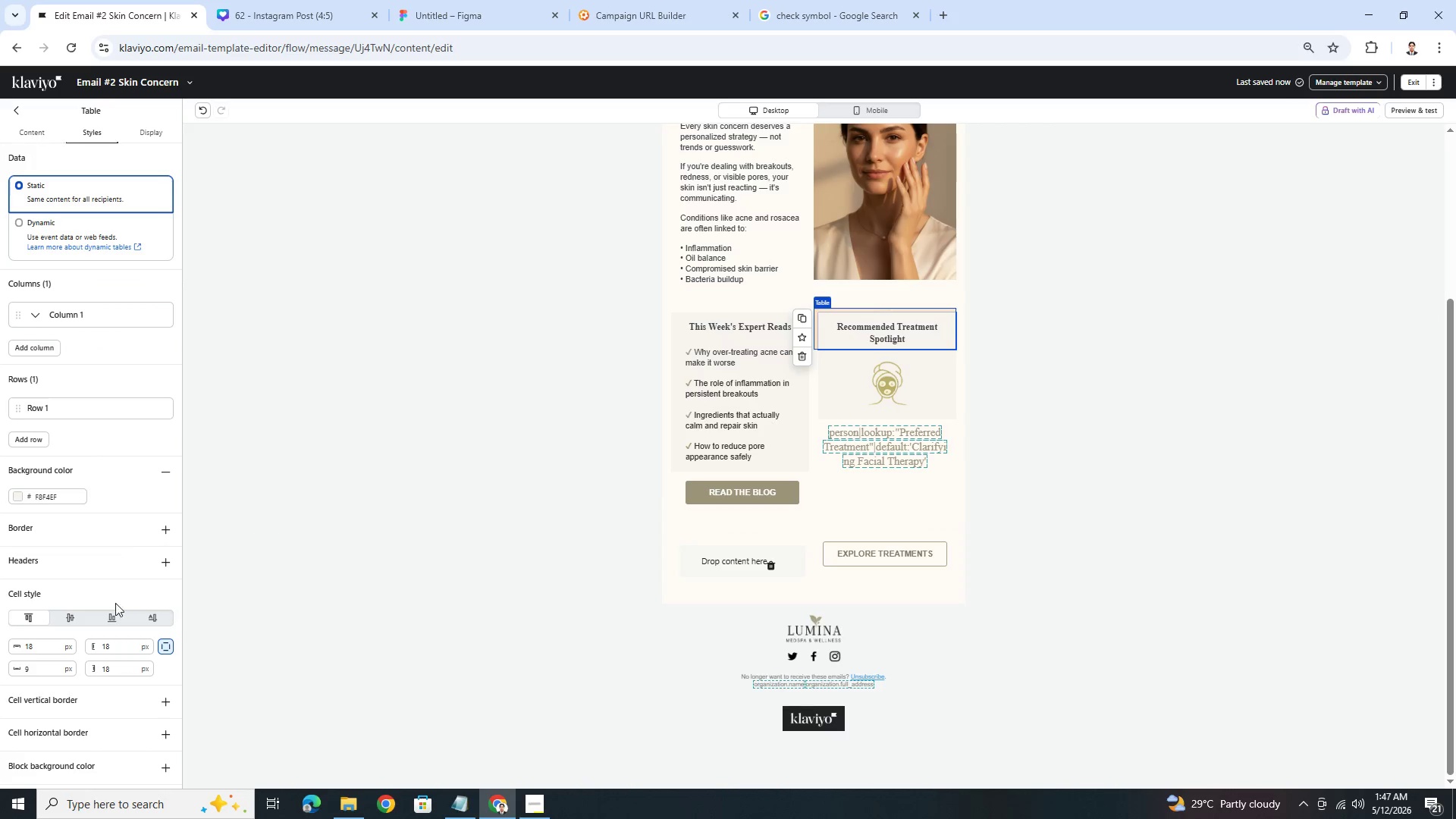 
scroll: coordinate [102, 599], scroll_direction: down, amount: 4.0
 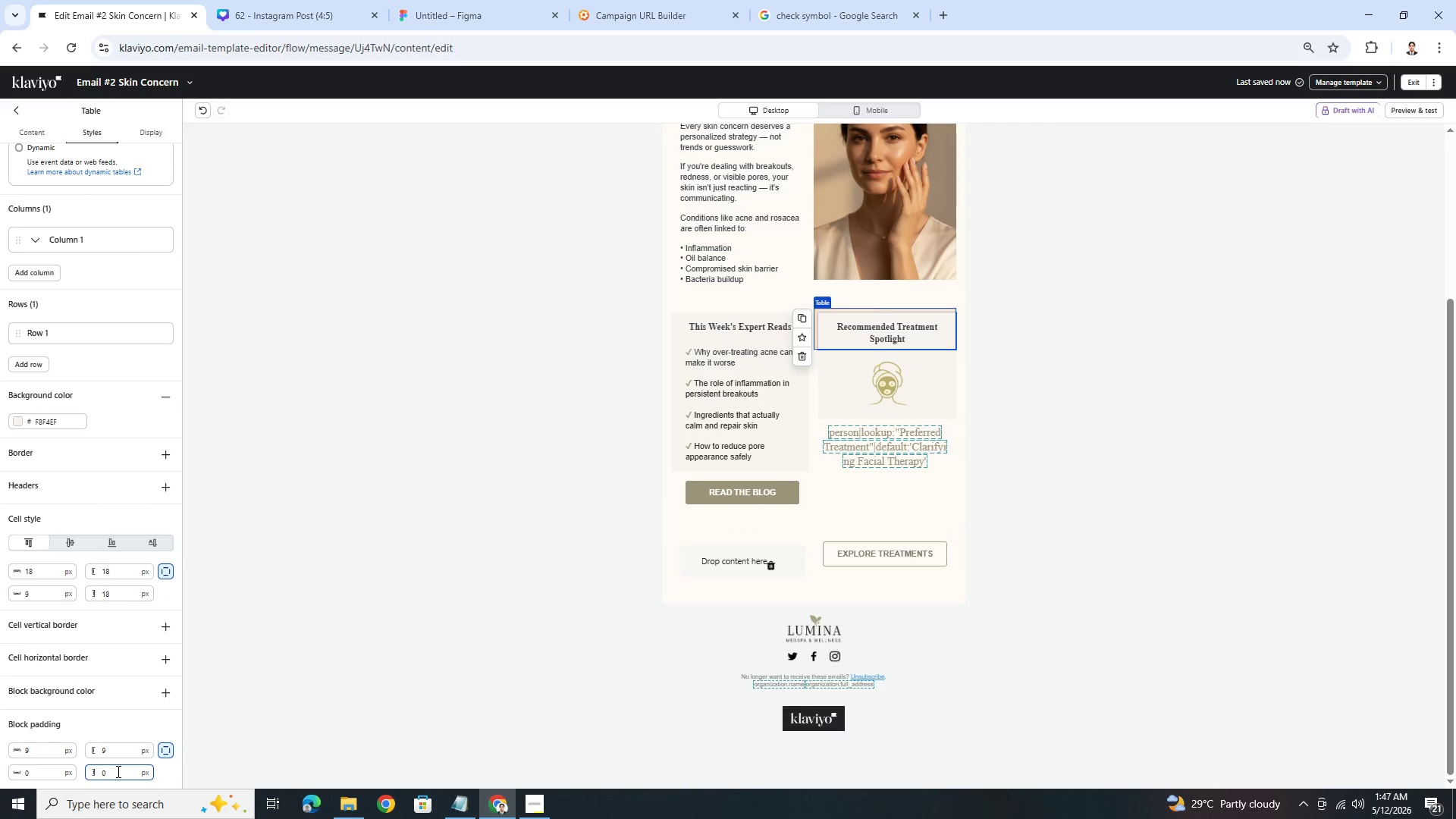 
double_click([117, 771])
 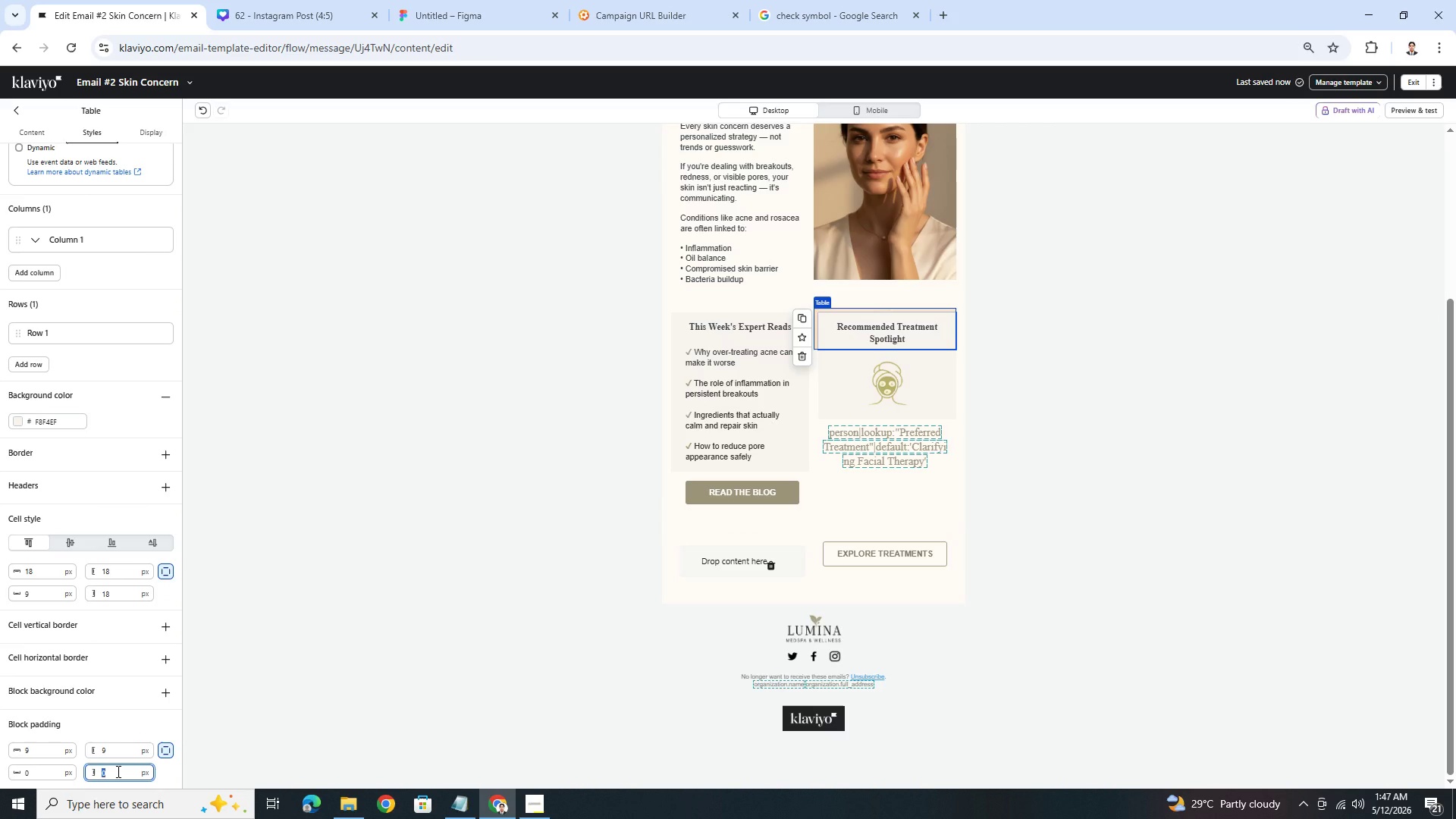 
key(9)
 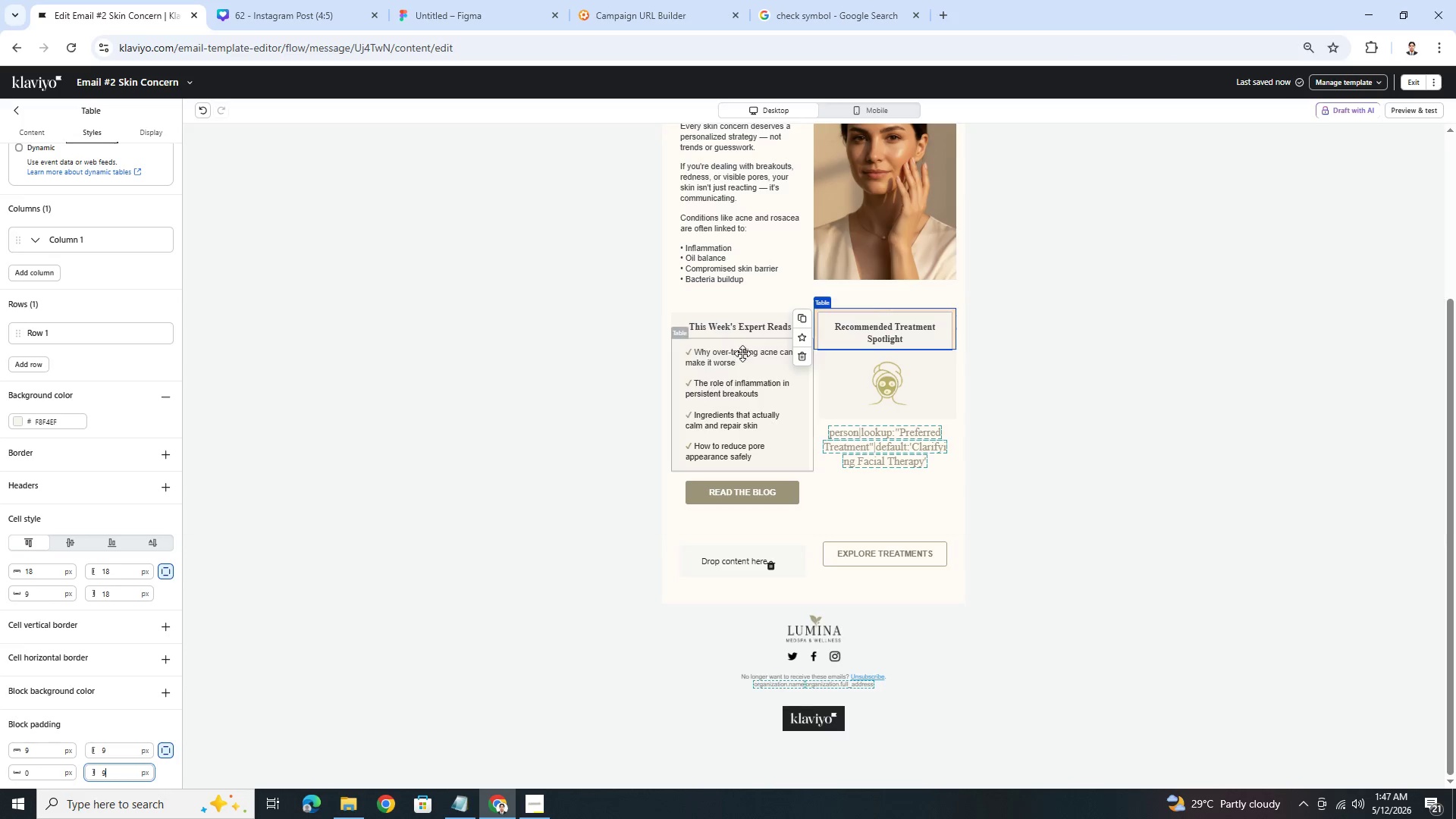 
left_click([745, 336])
 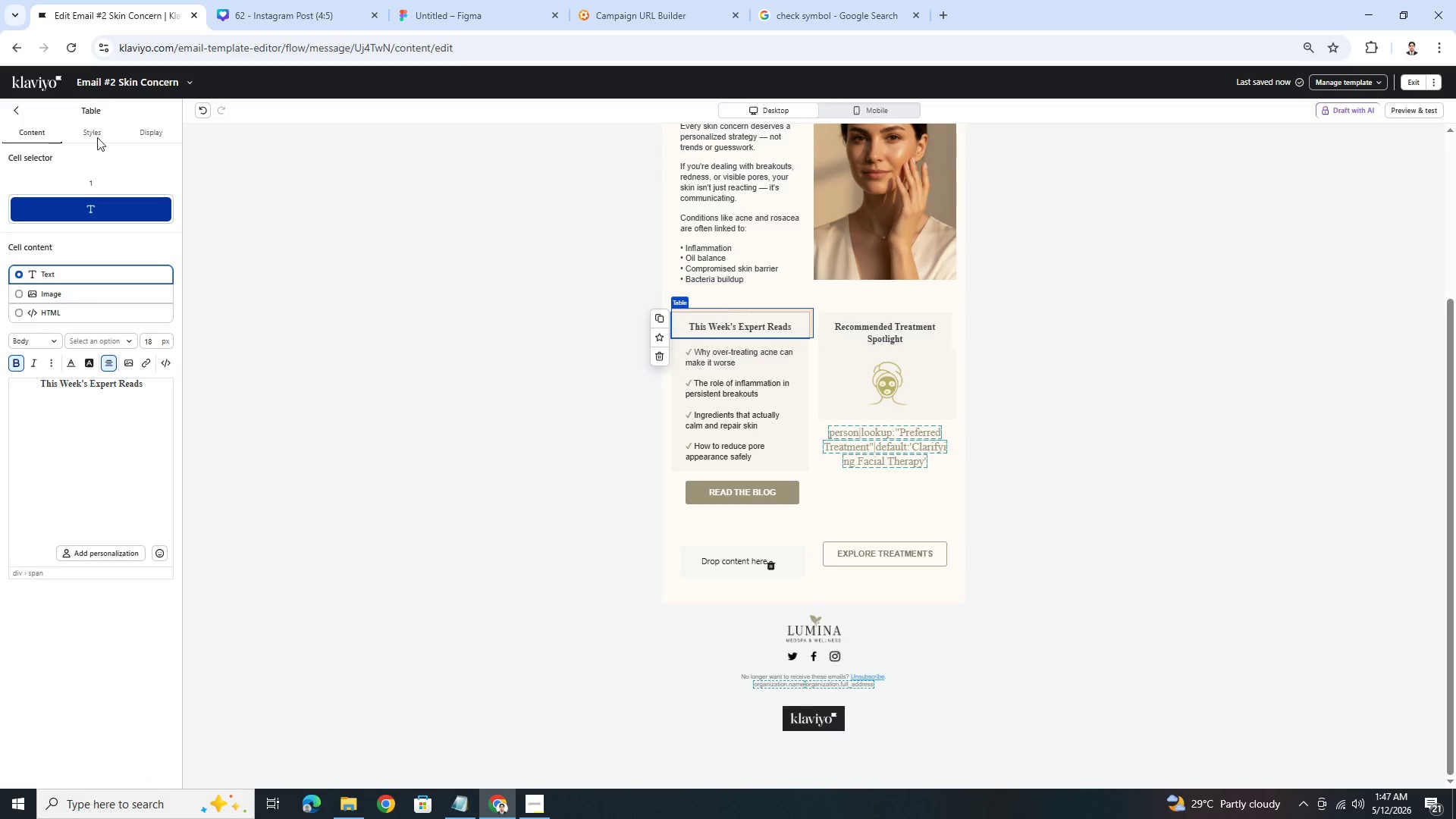 
left_click([102, 130])
 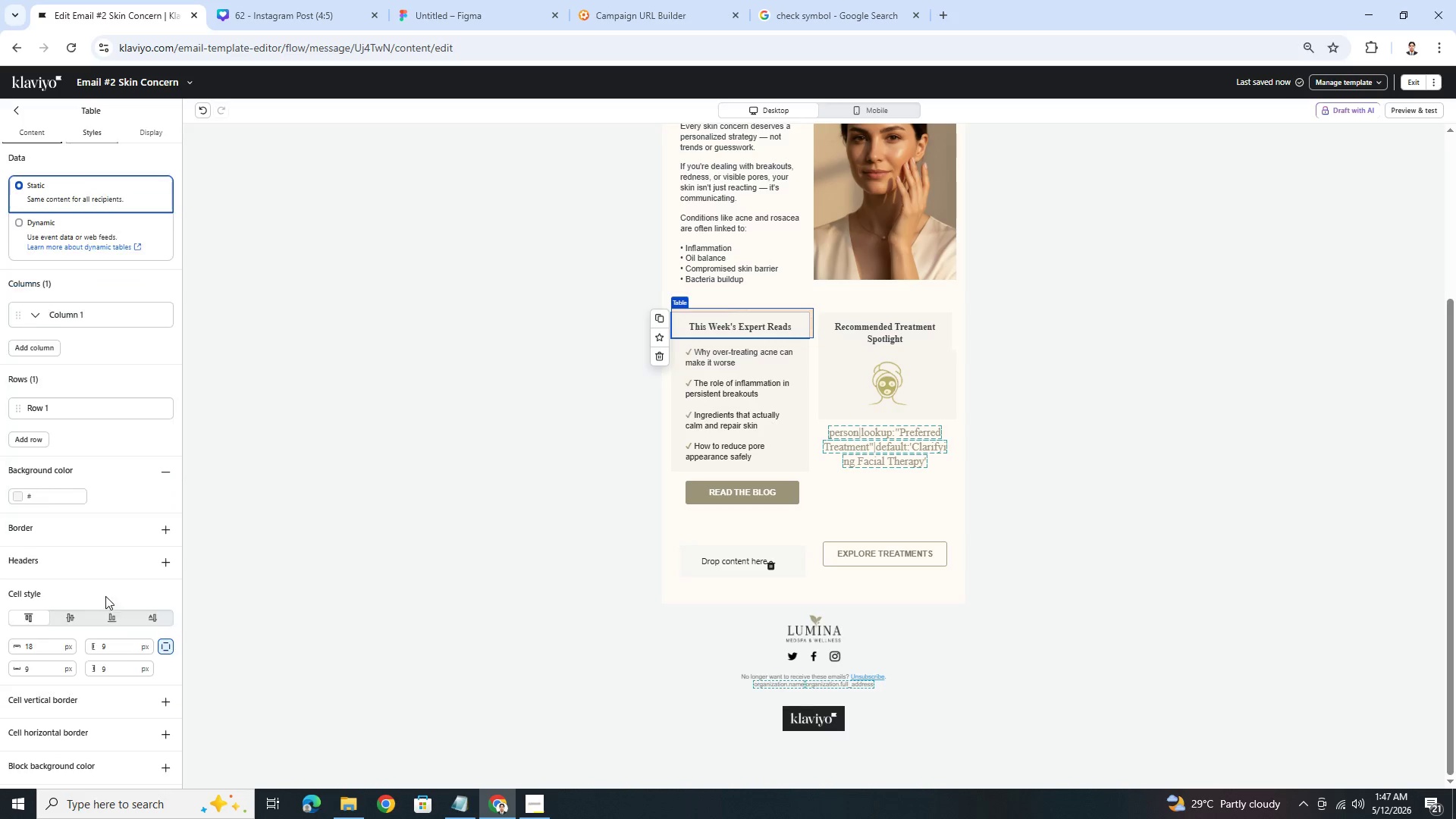 
scroll: coordinate [106, 604], scroll_direction: down, amount: 6.0
 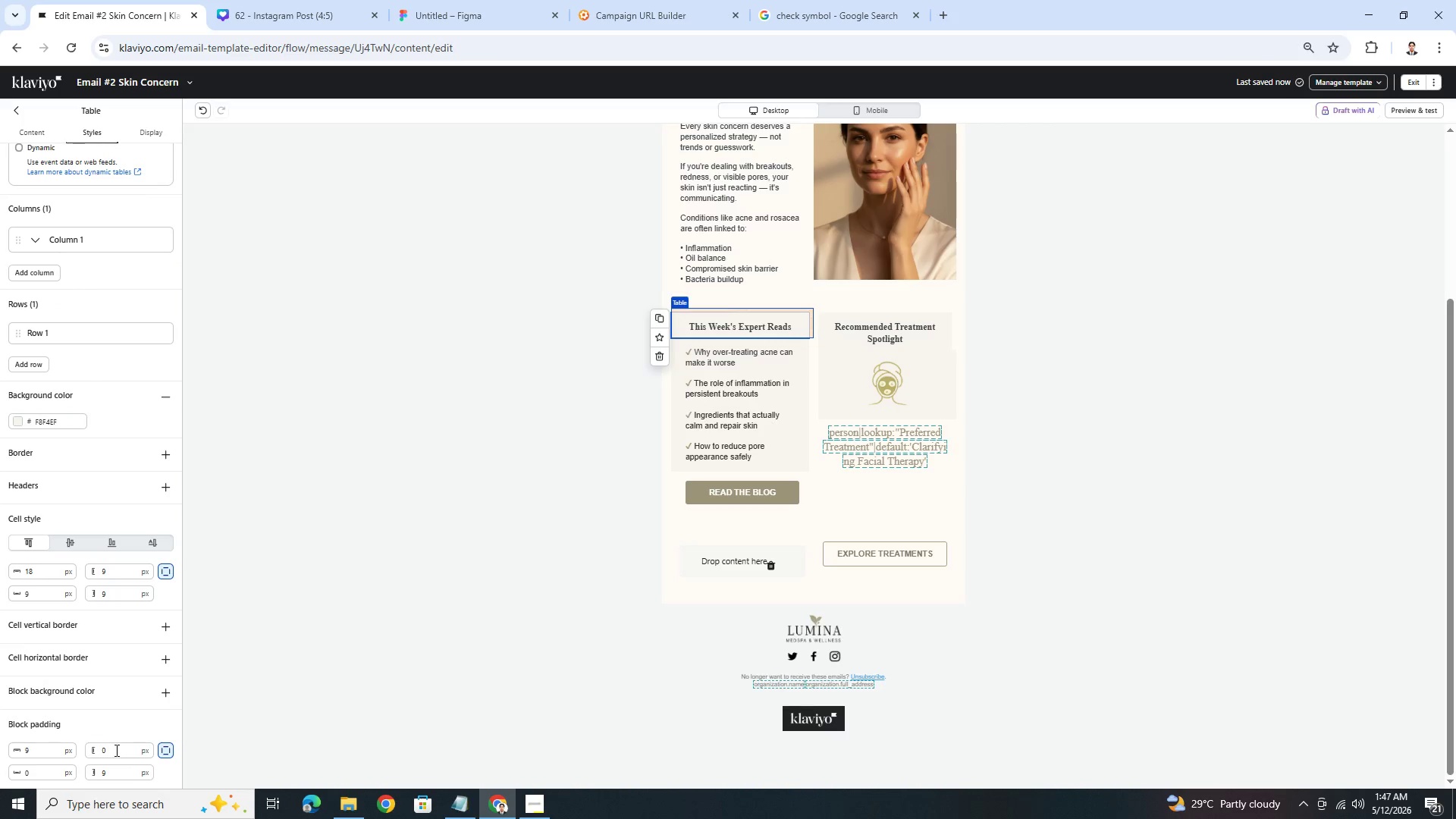 
double_click([115, 748])
 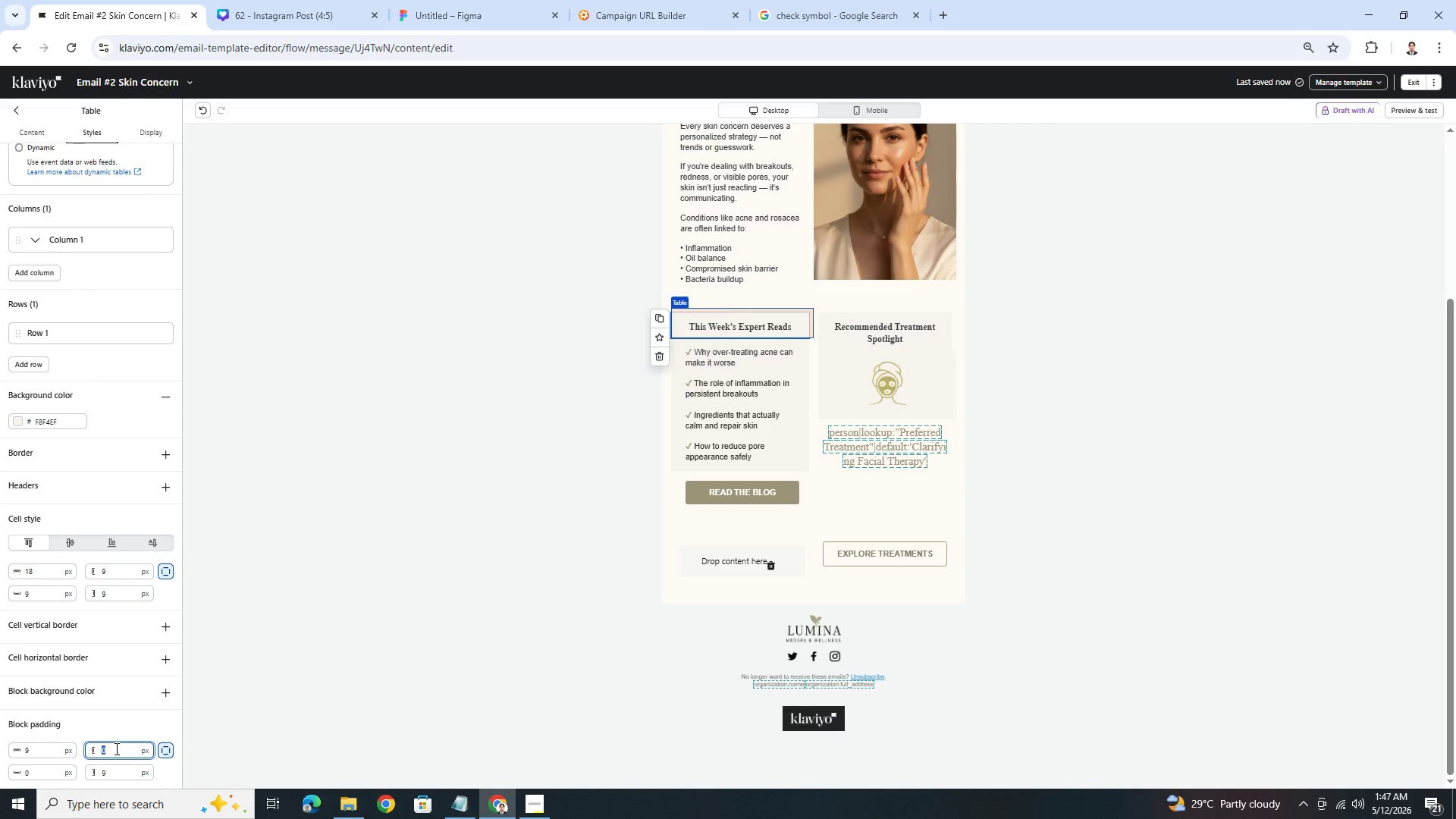 
key(9)
 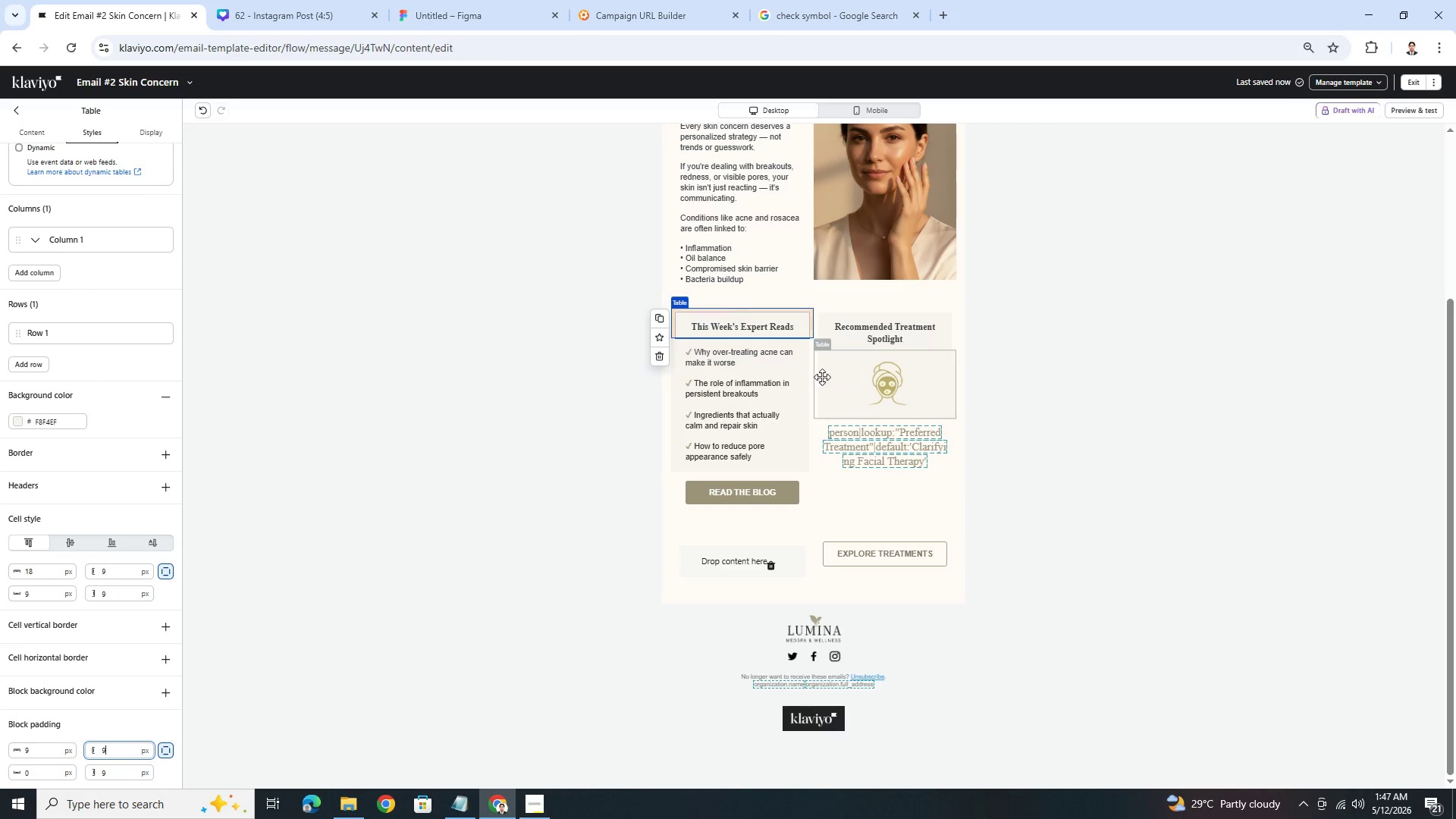 
left_click([777, 380])
 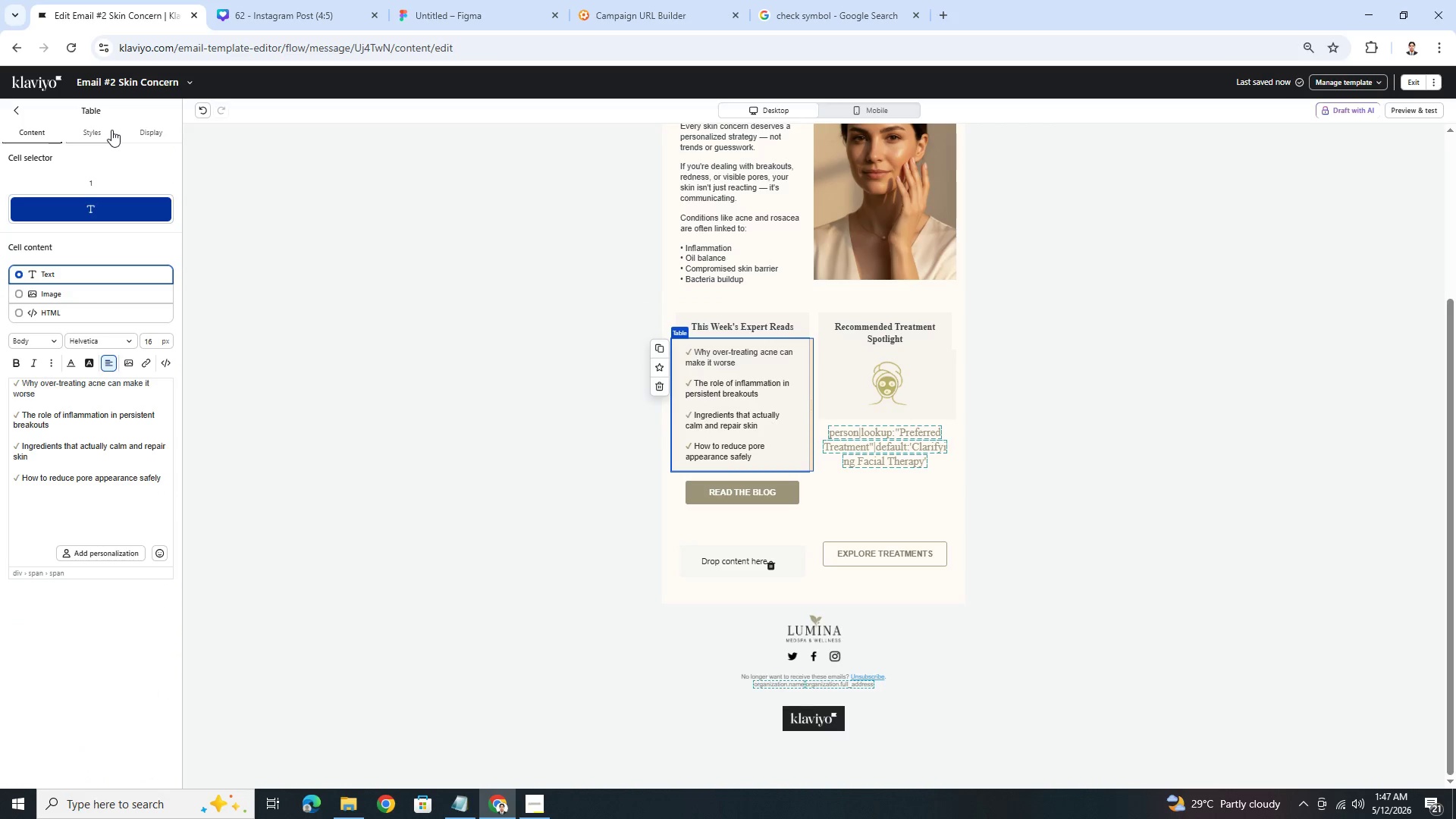 
scroll: coordinate [133, 692], scroll_direction: down, amount: 11.0
 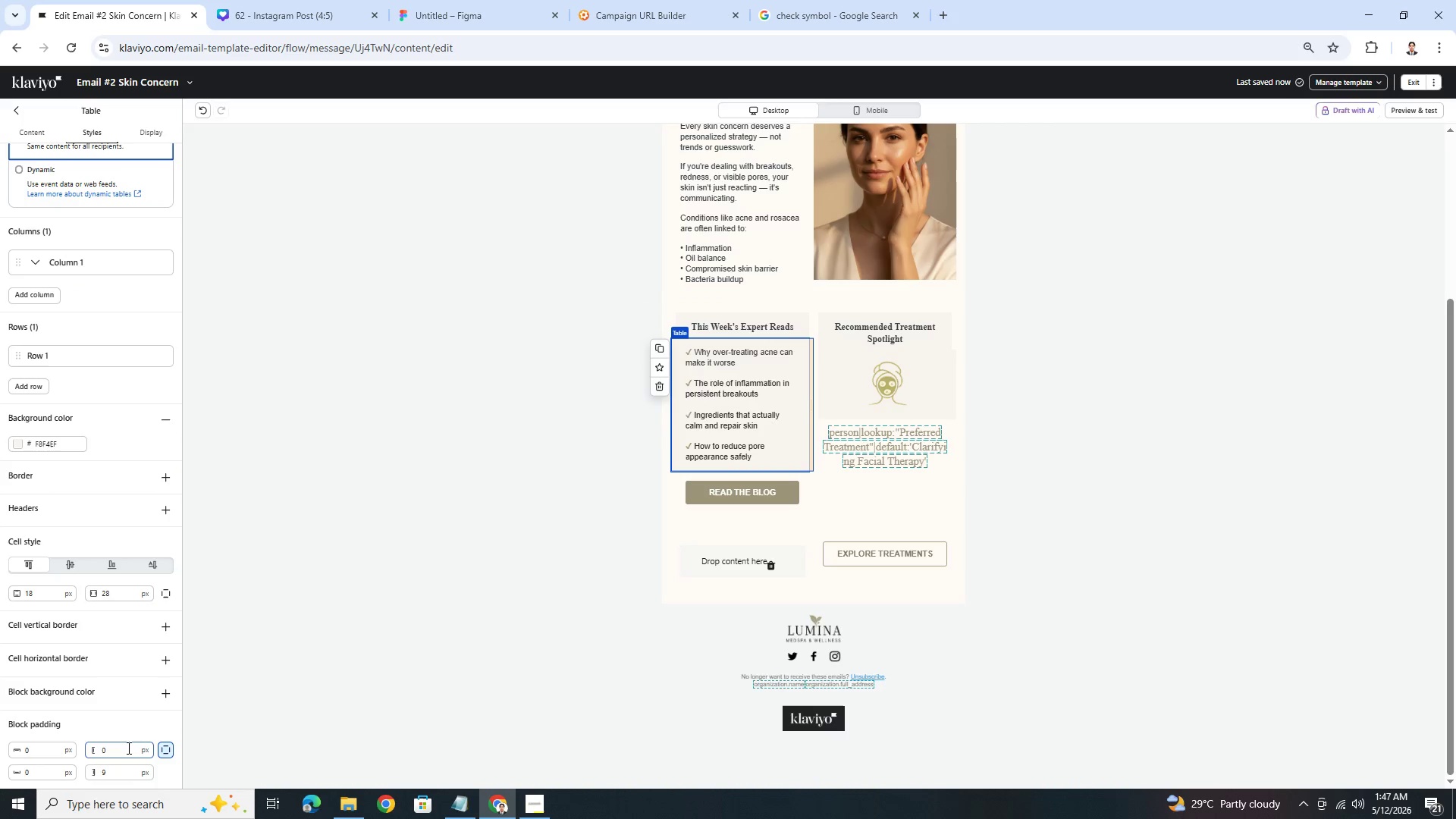 
double_click([127, 748])
 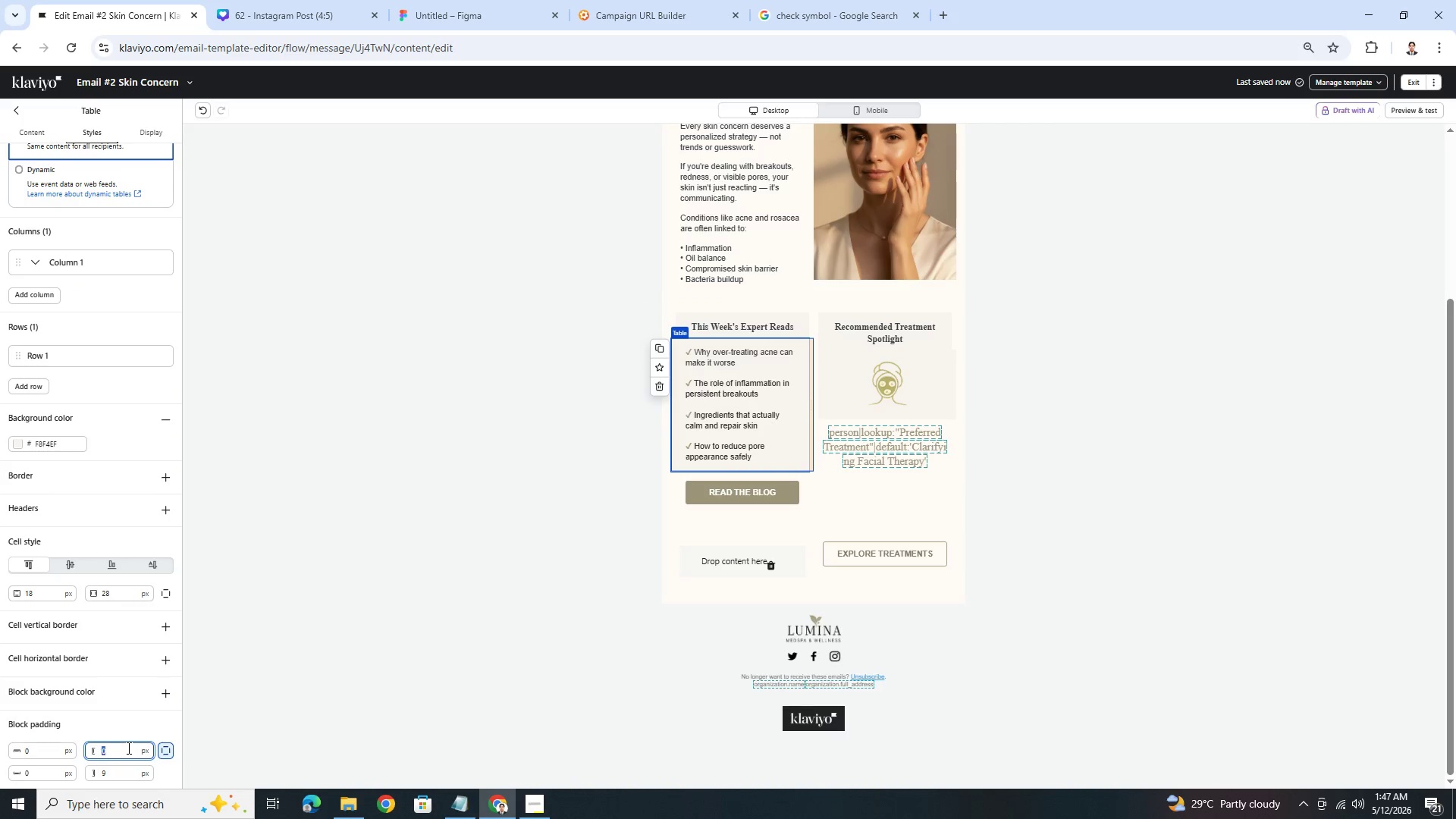 
key(9)
 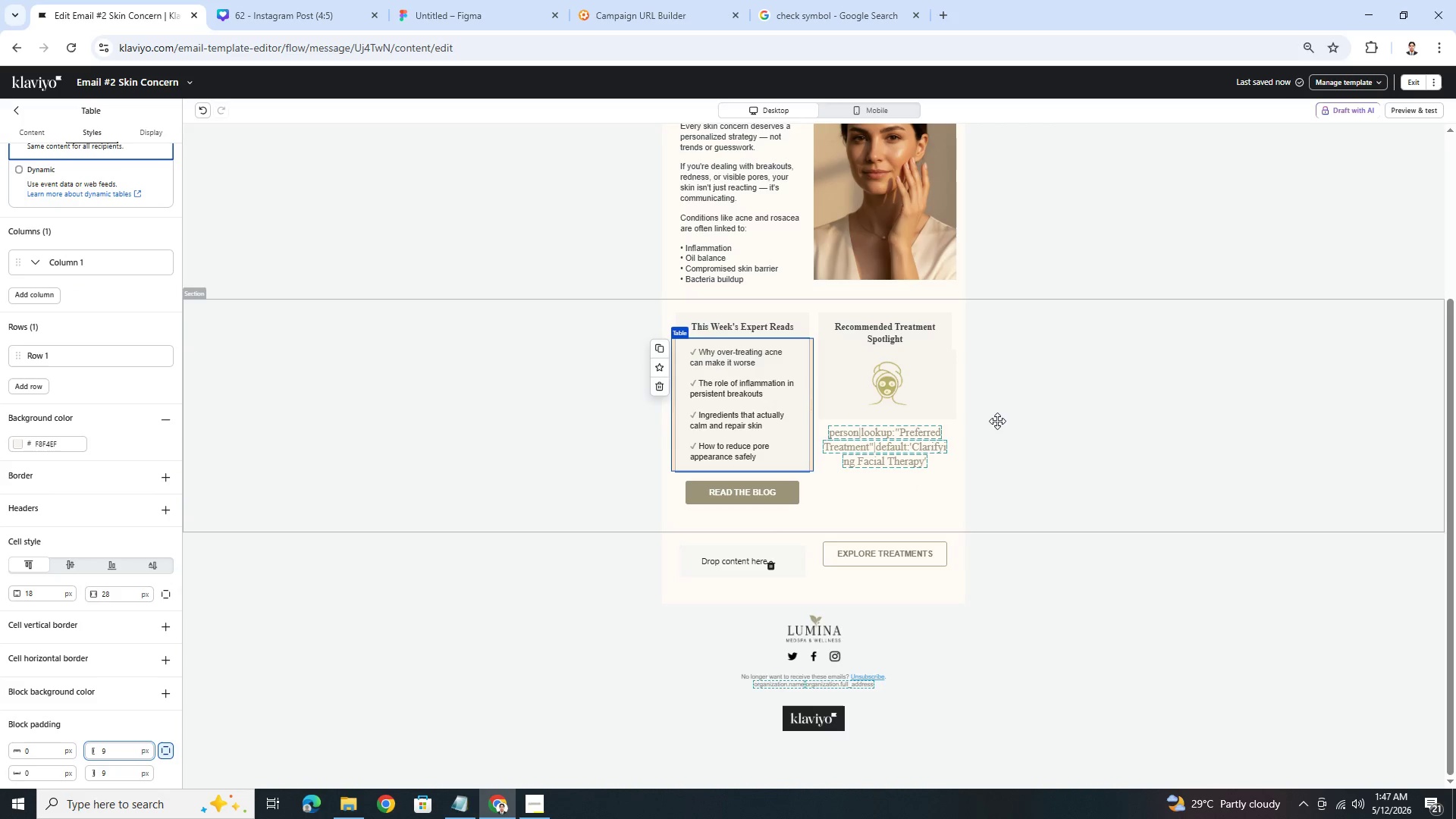 
left_click([945, 384])
 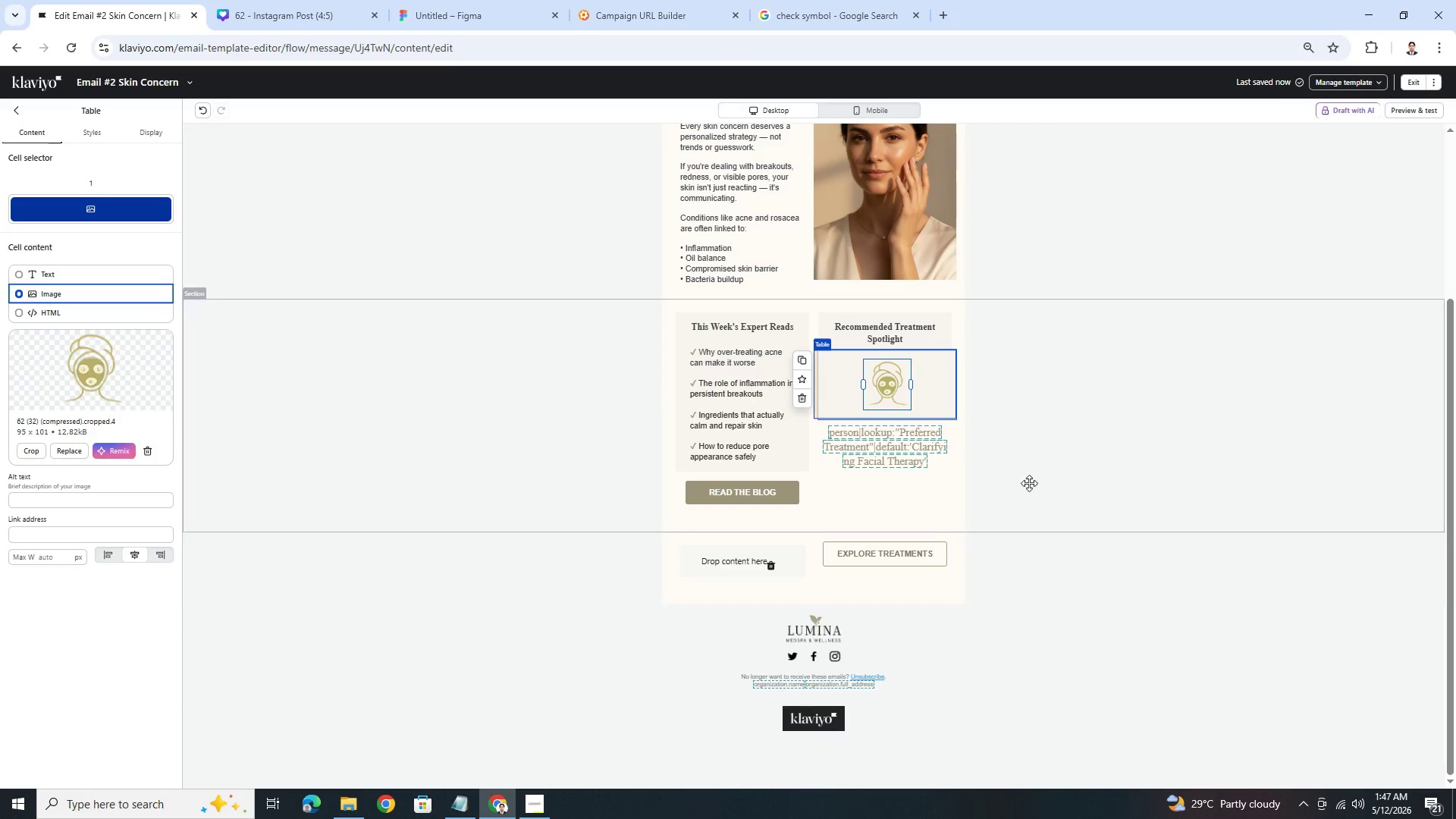 
left_click([902, 319])
 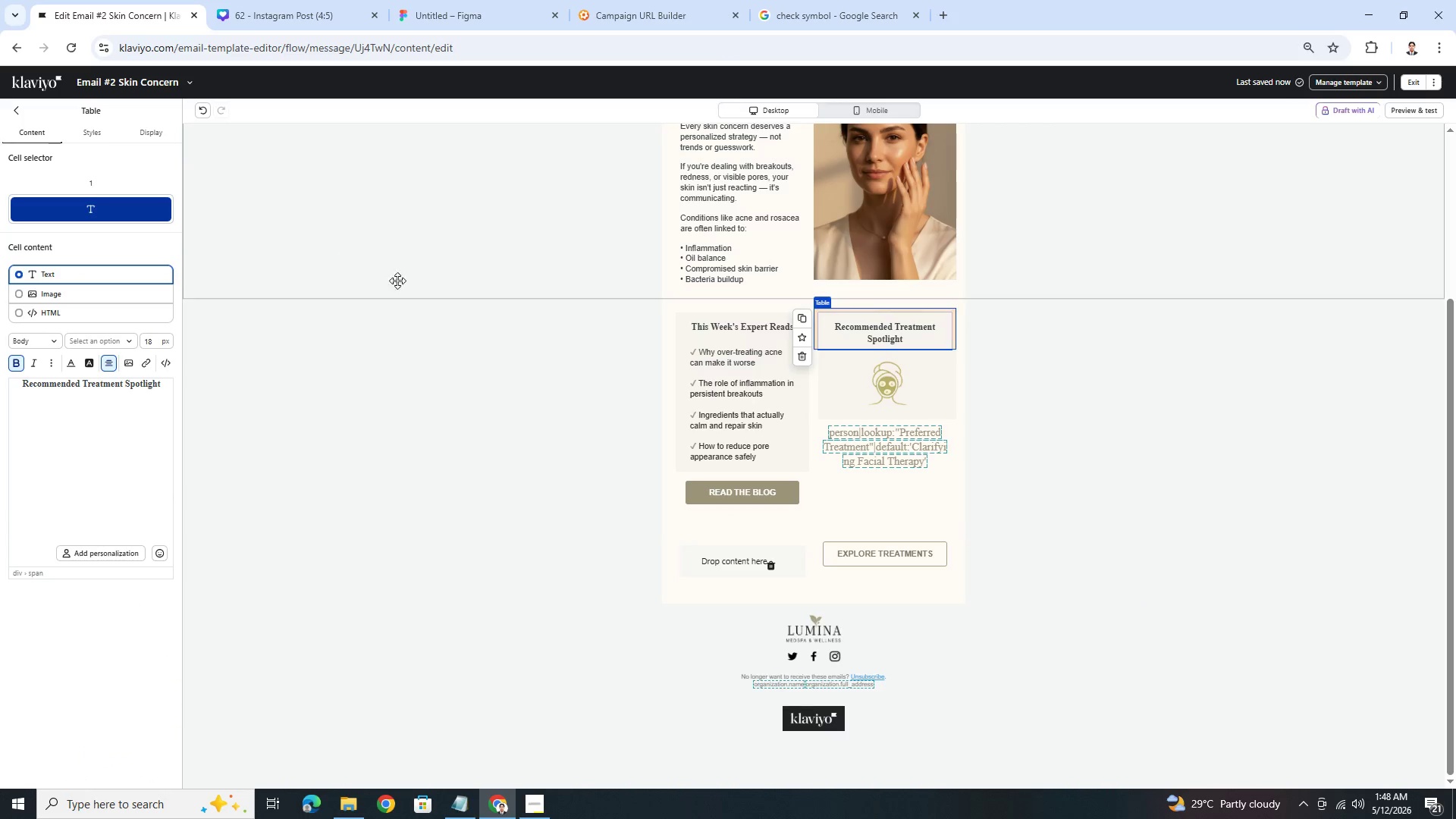 
left_click([903, 381])
 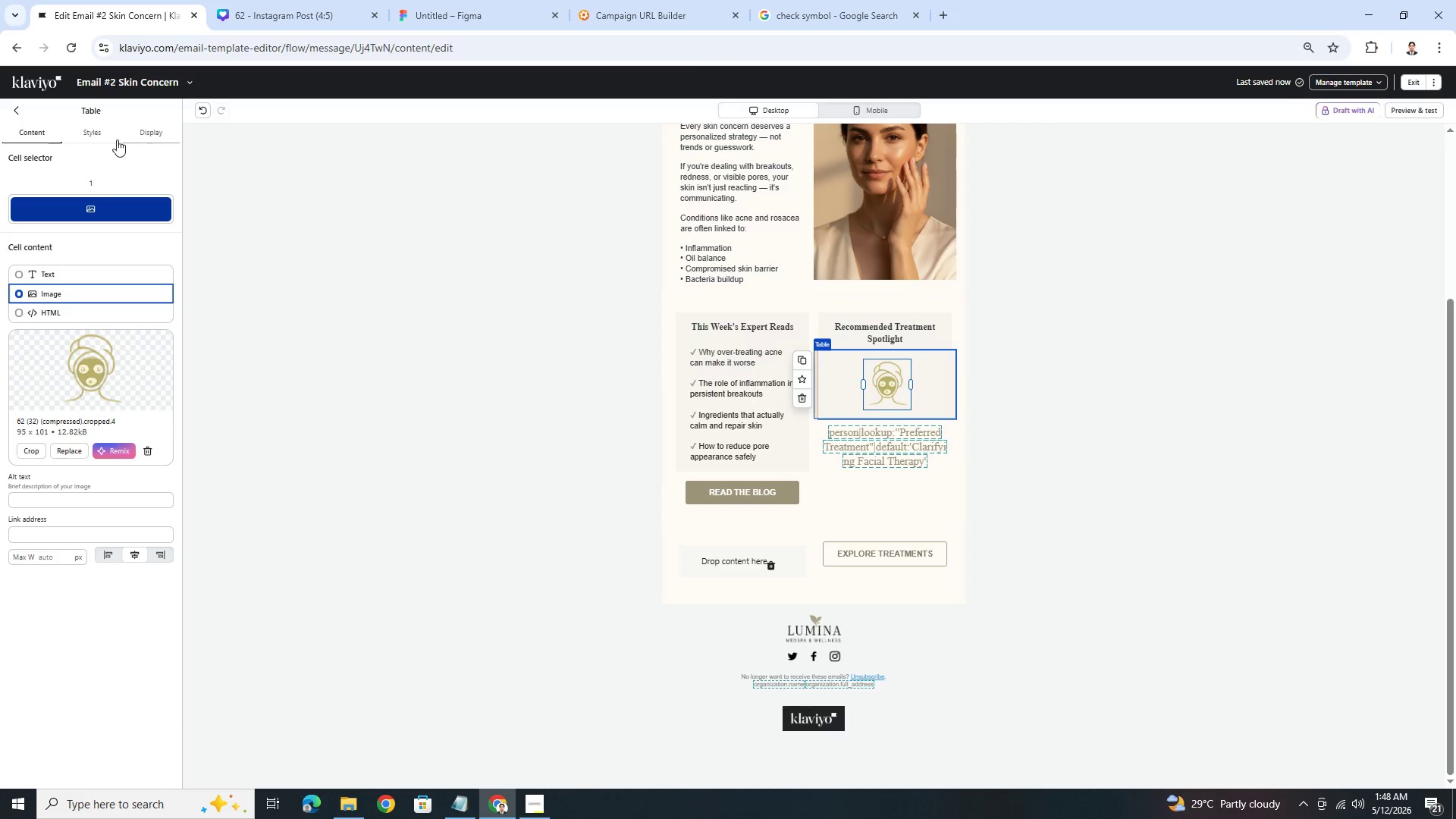 
left_click([99, 136])
 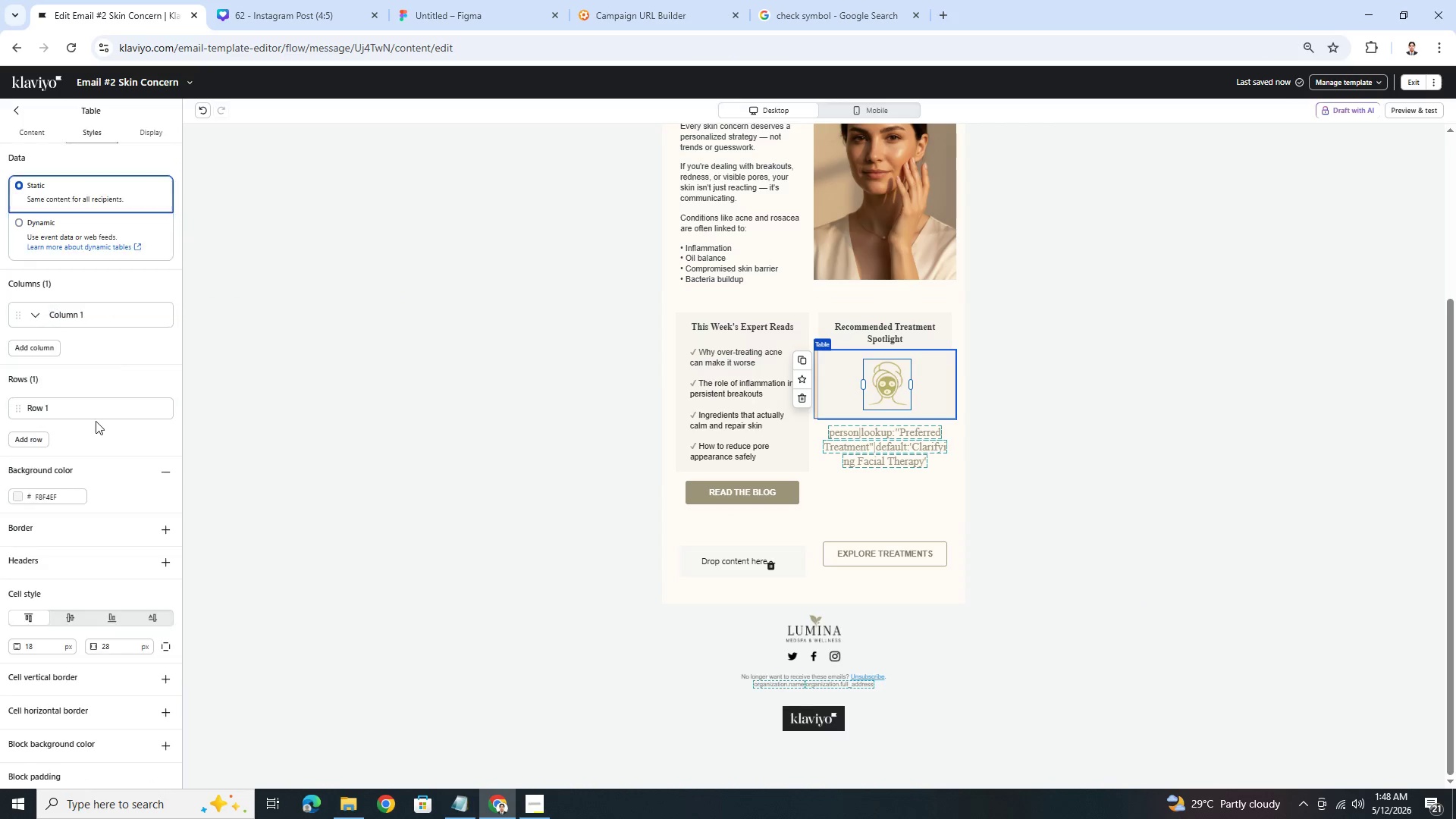 
scroll: coordinate [61, 554], scroll_direction: down, amount: 6.0
 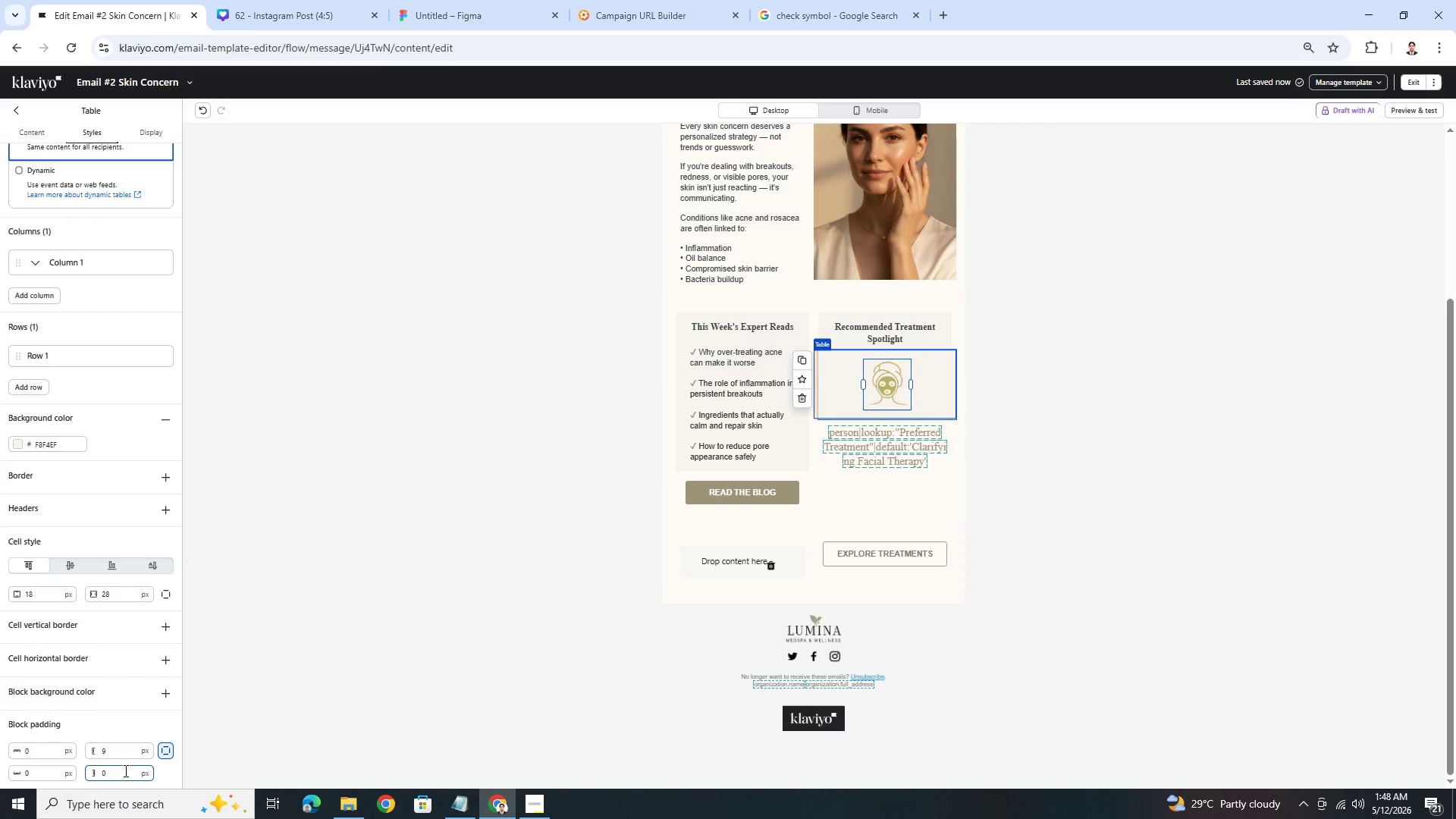 
double_click([124, 770])
 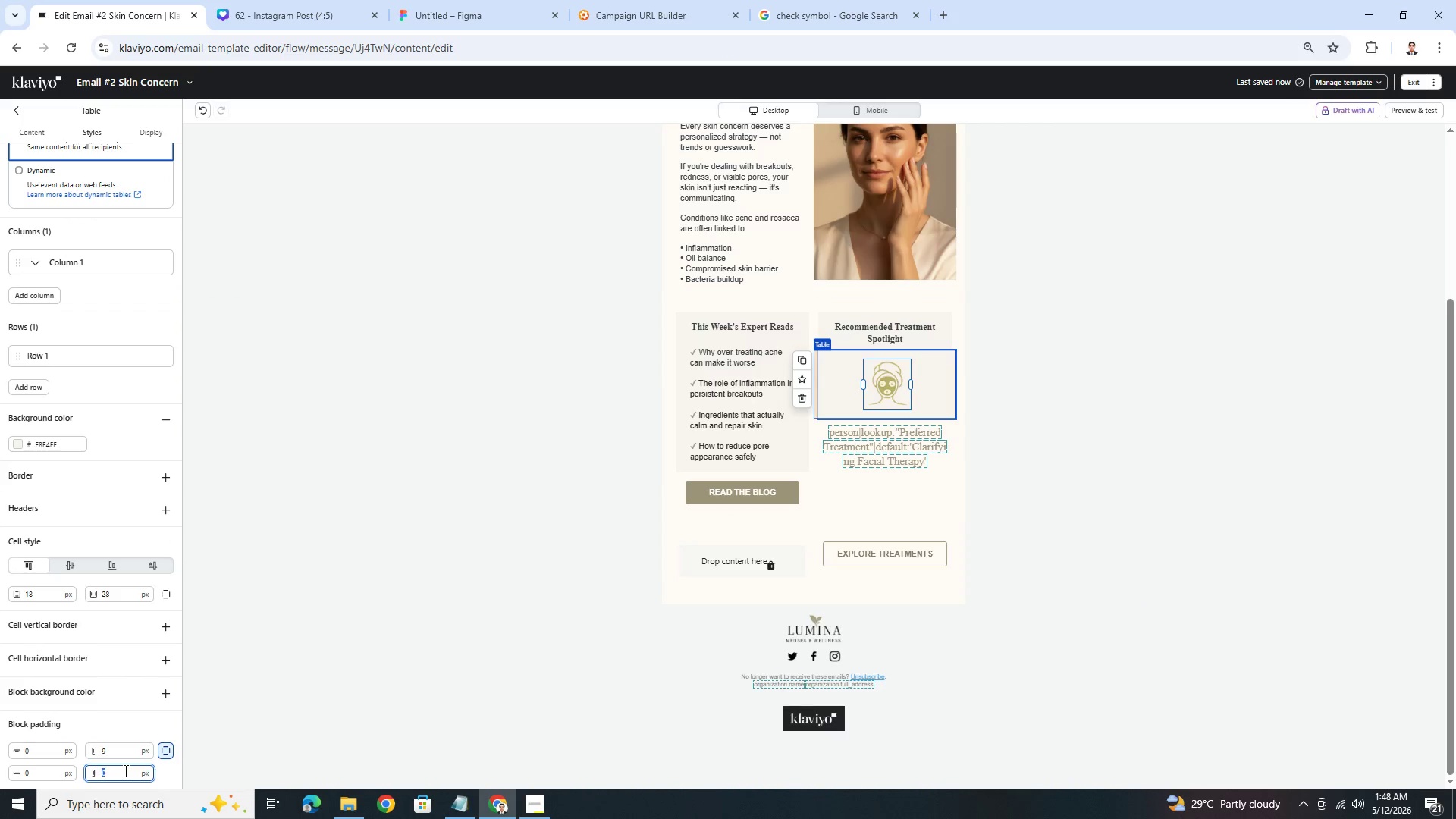 
key(9)
 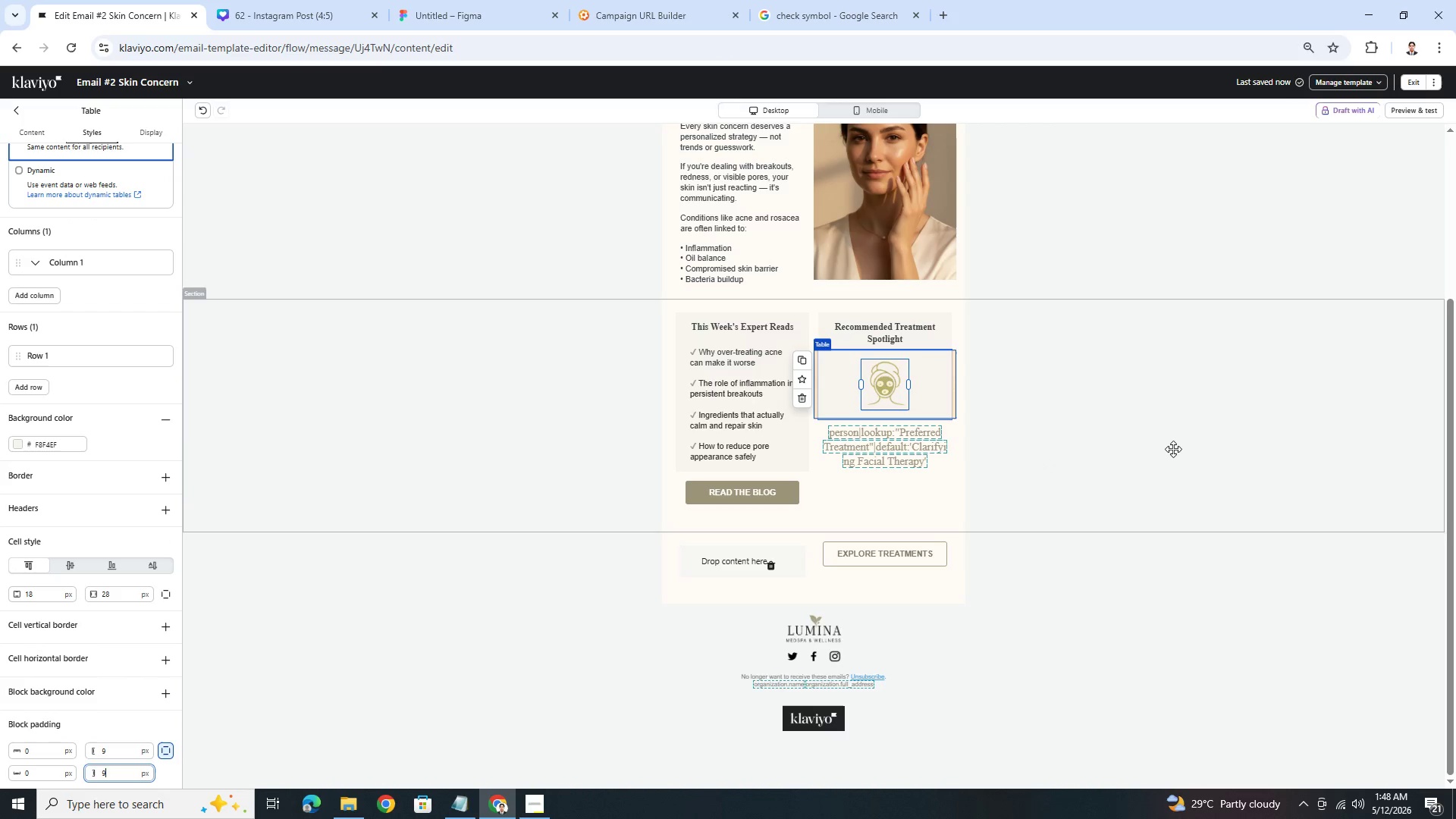 
left_click([1173, 449])
 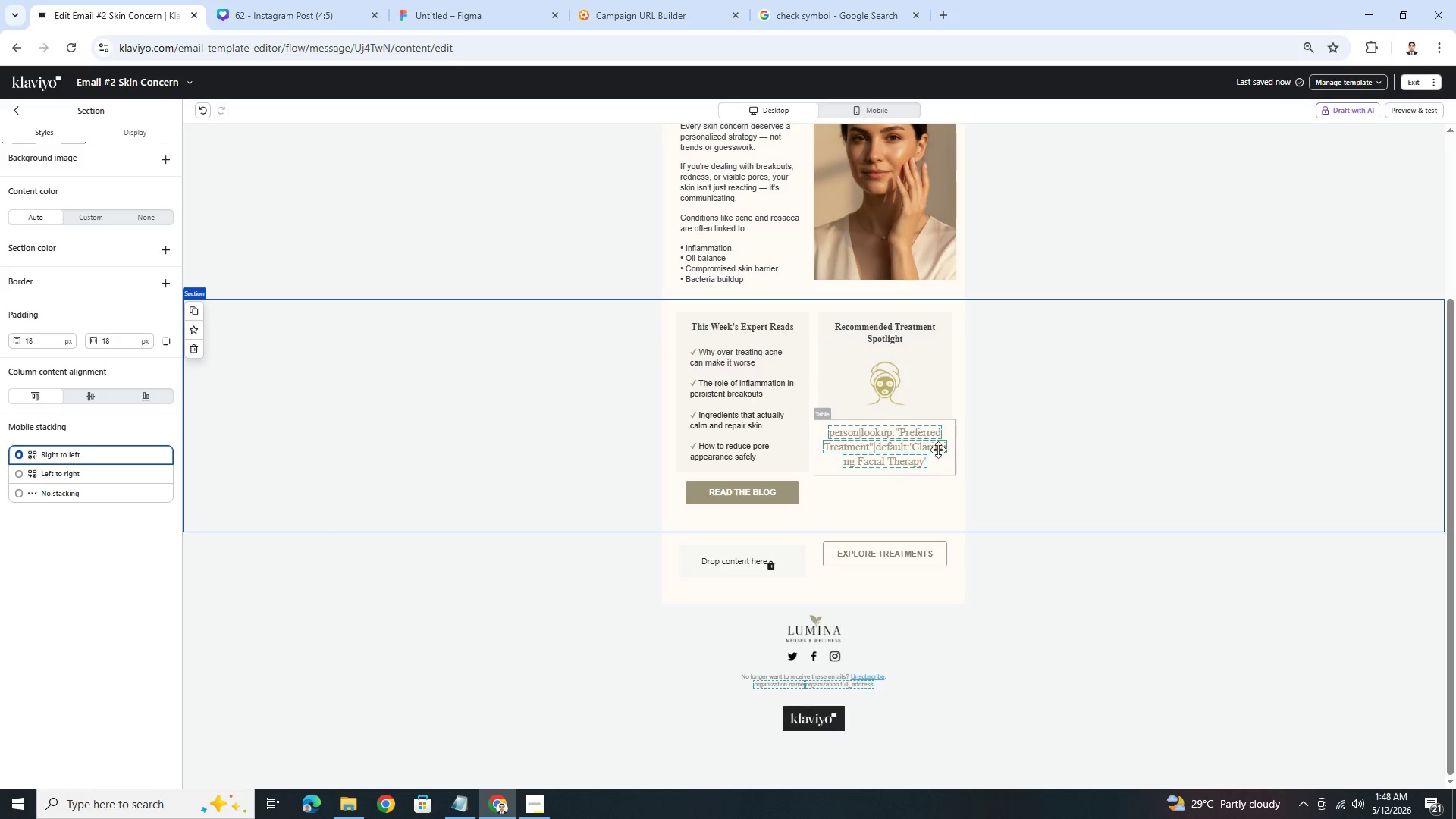 
wait(6.81)
 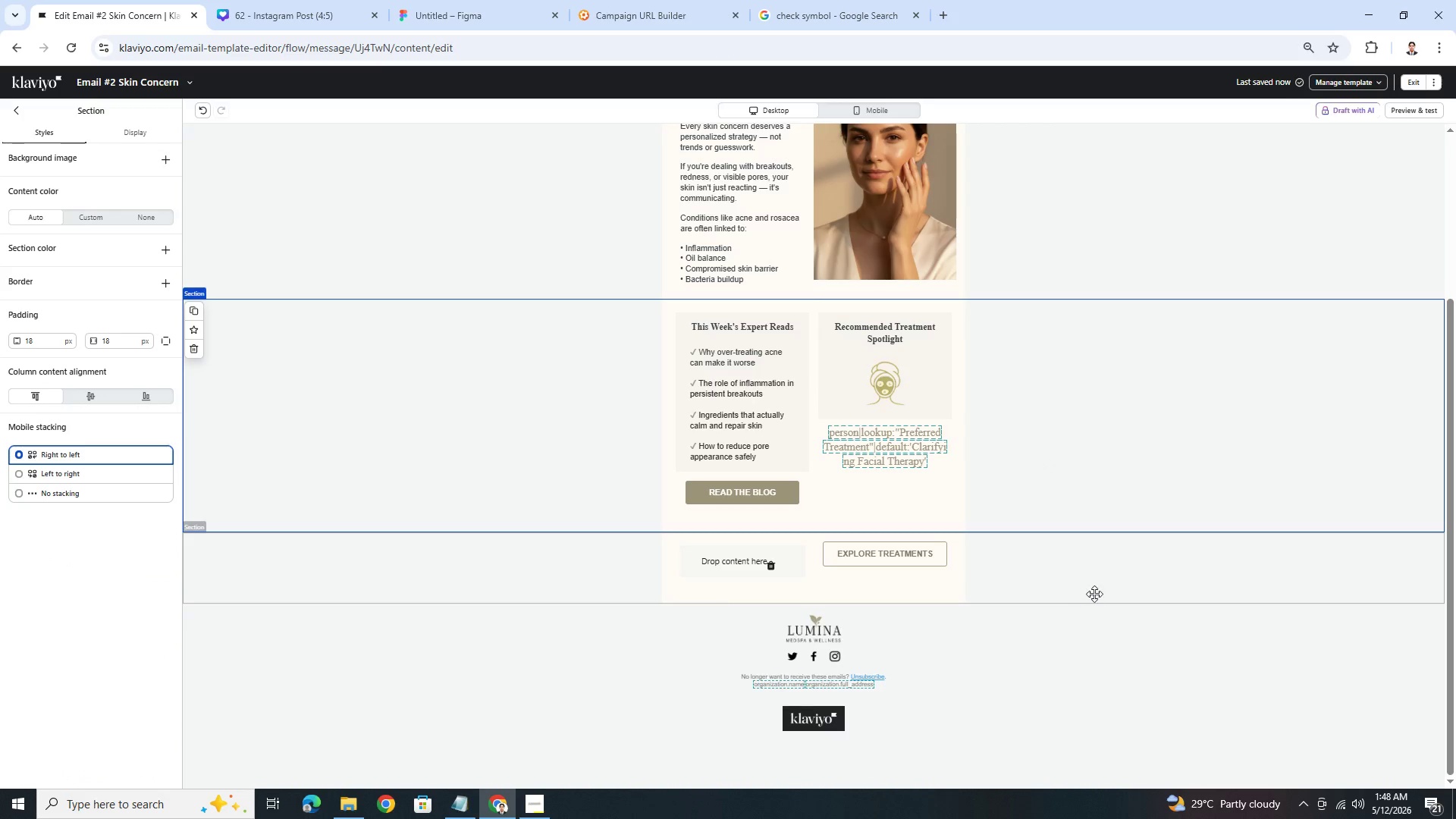 
left_click([934, 410])
 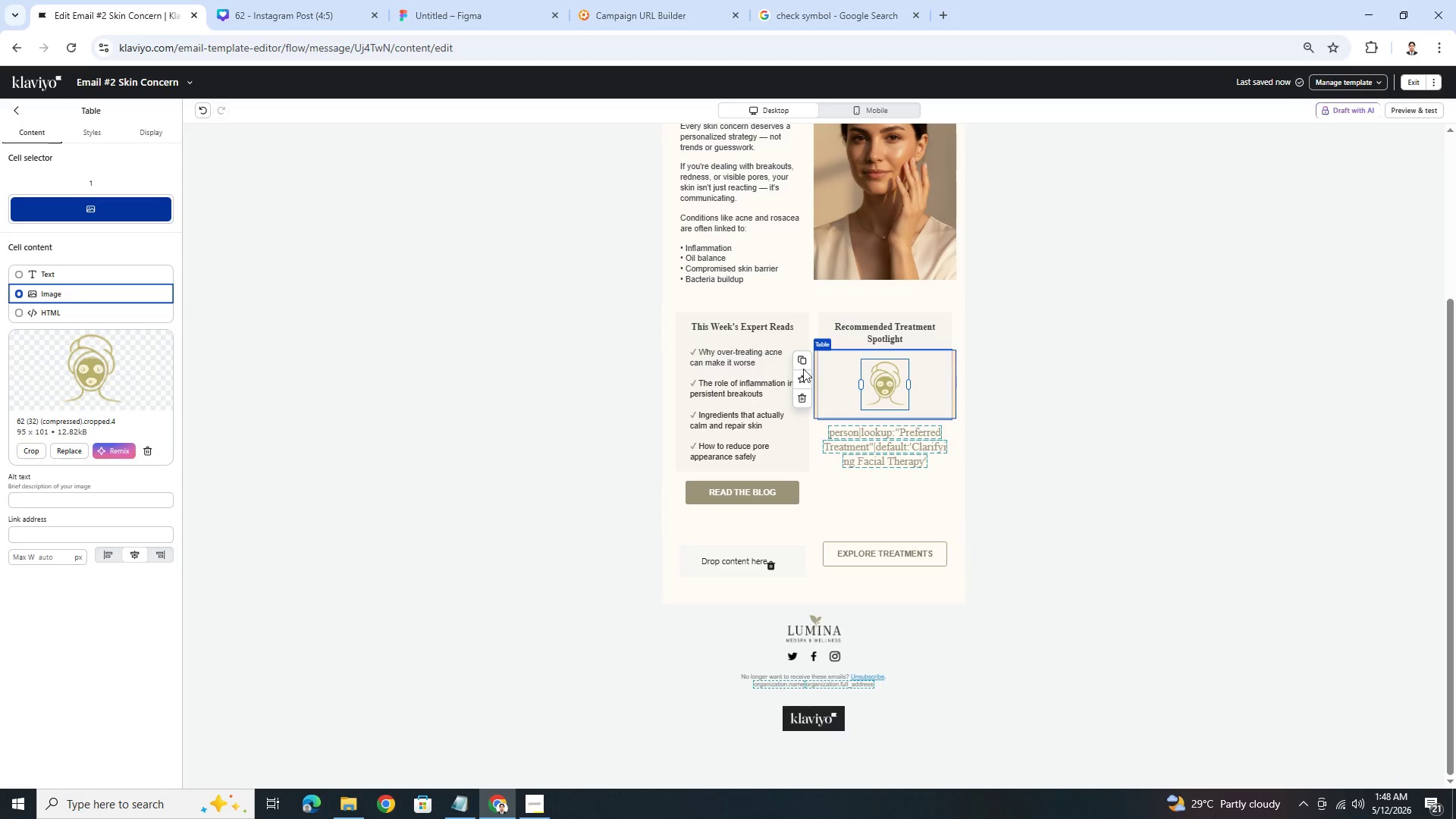 
left_click([802, 359])
 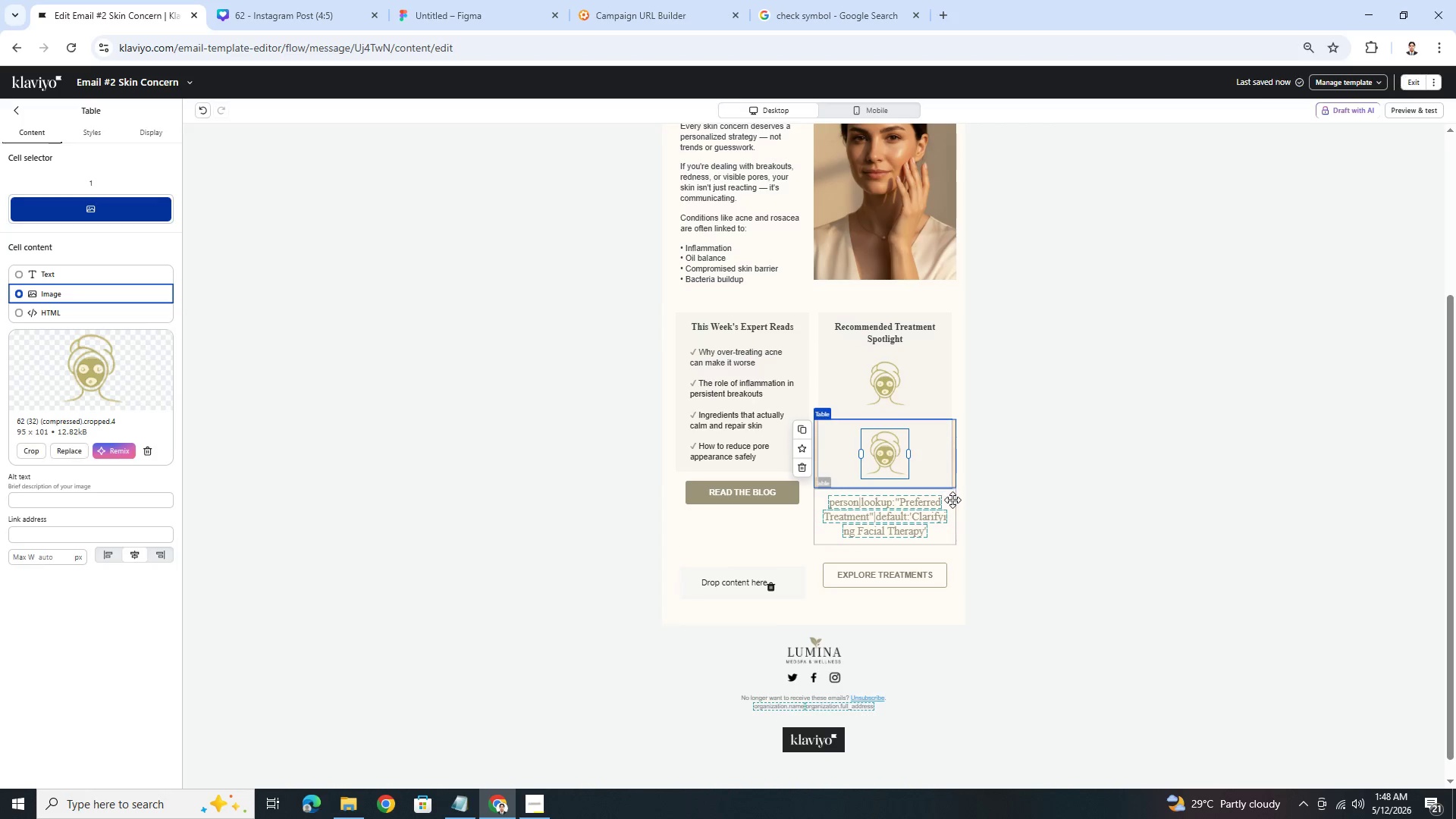 
left_click([931, 512])
 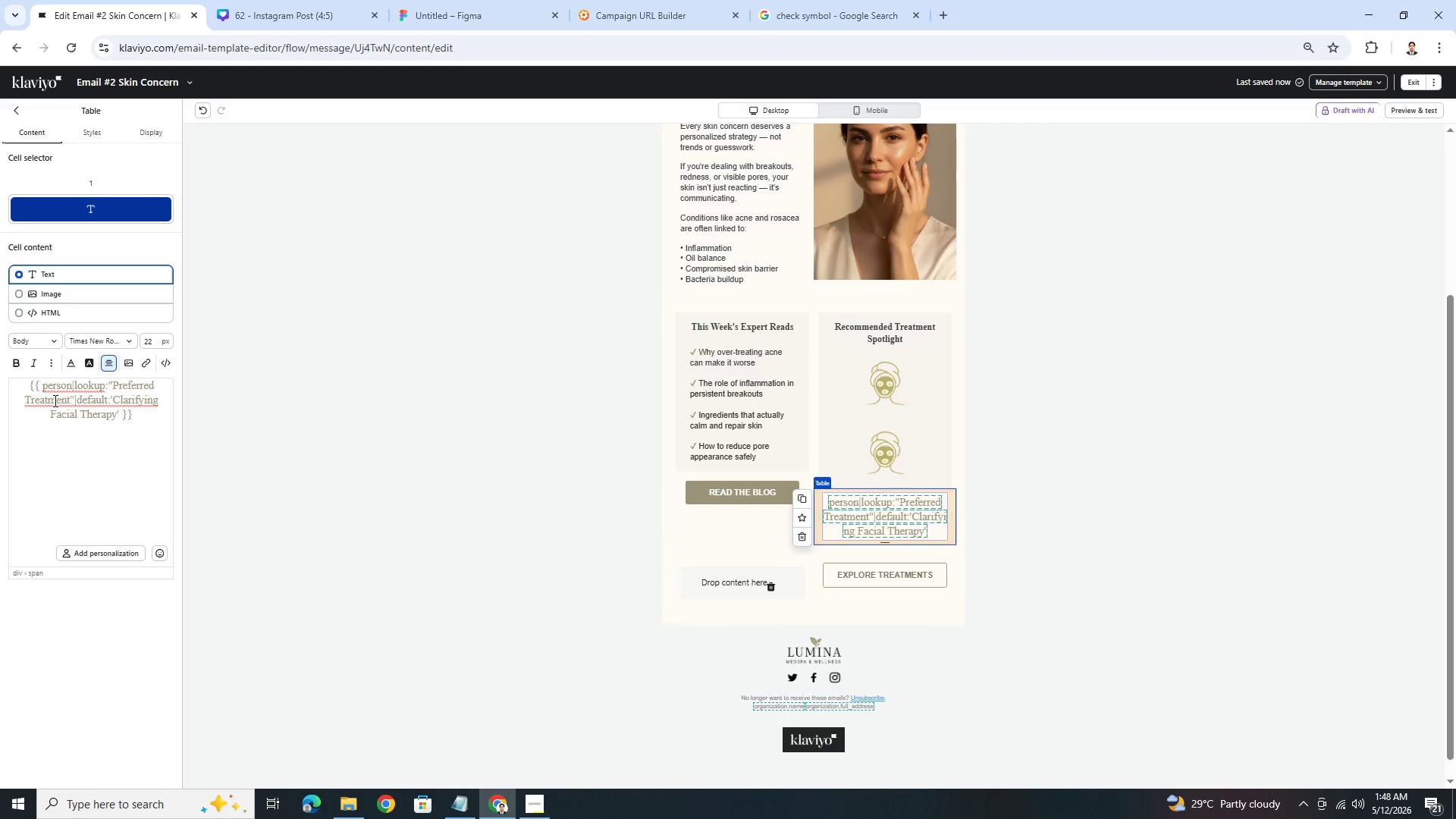 
double_click([77, 395])
 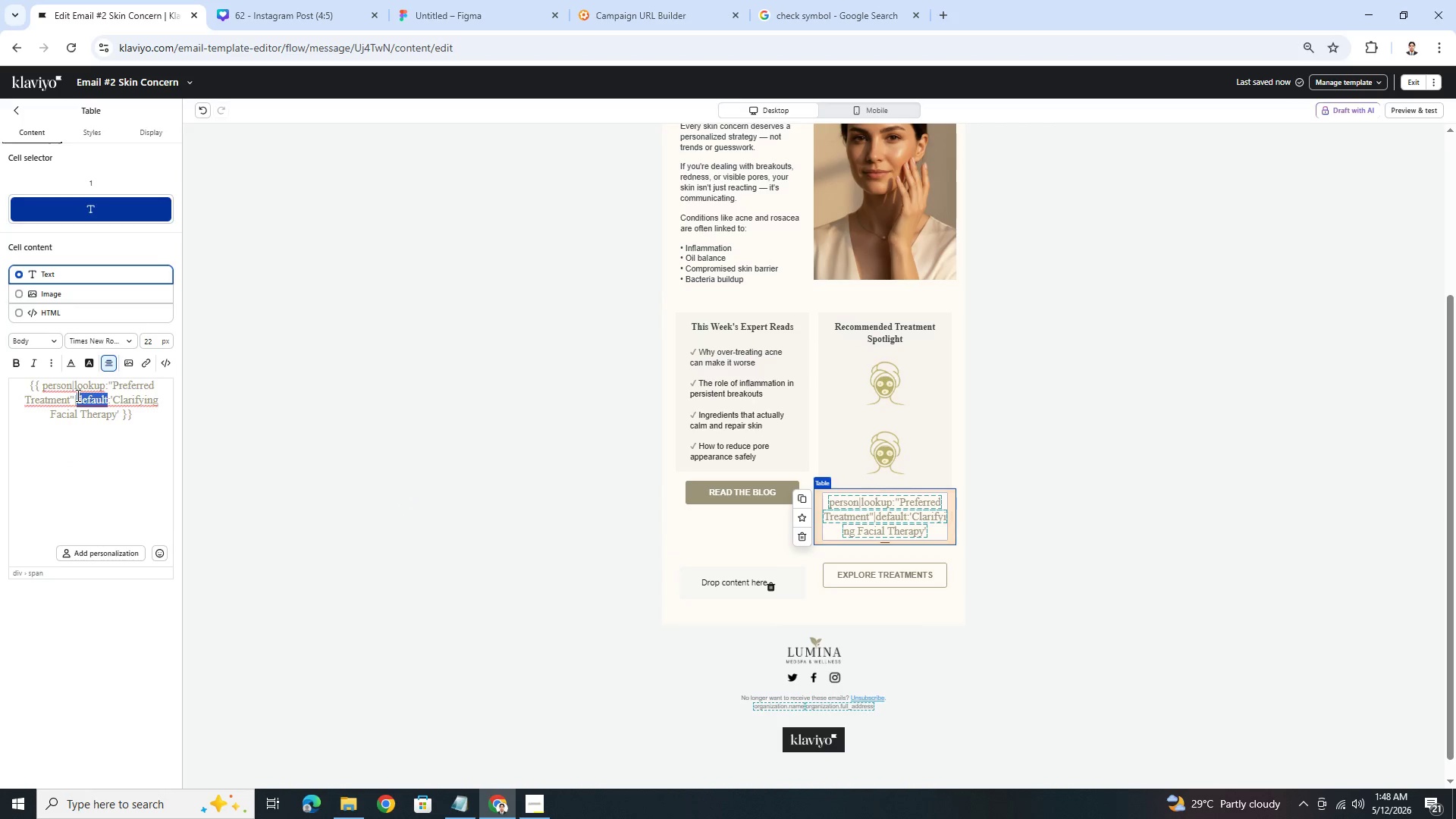 
triple_click([77, 395])
 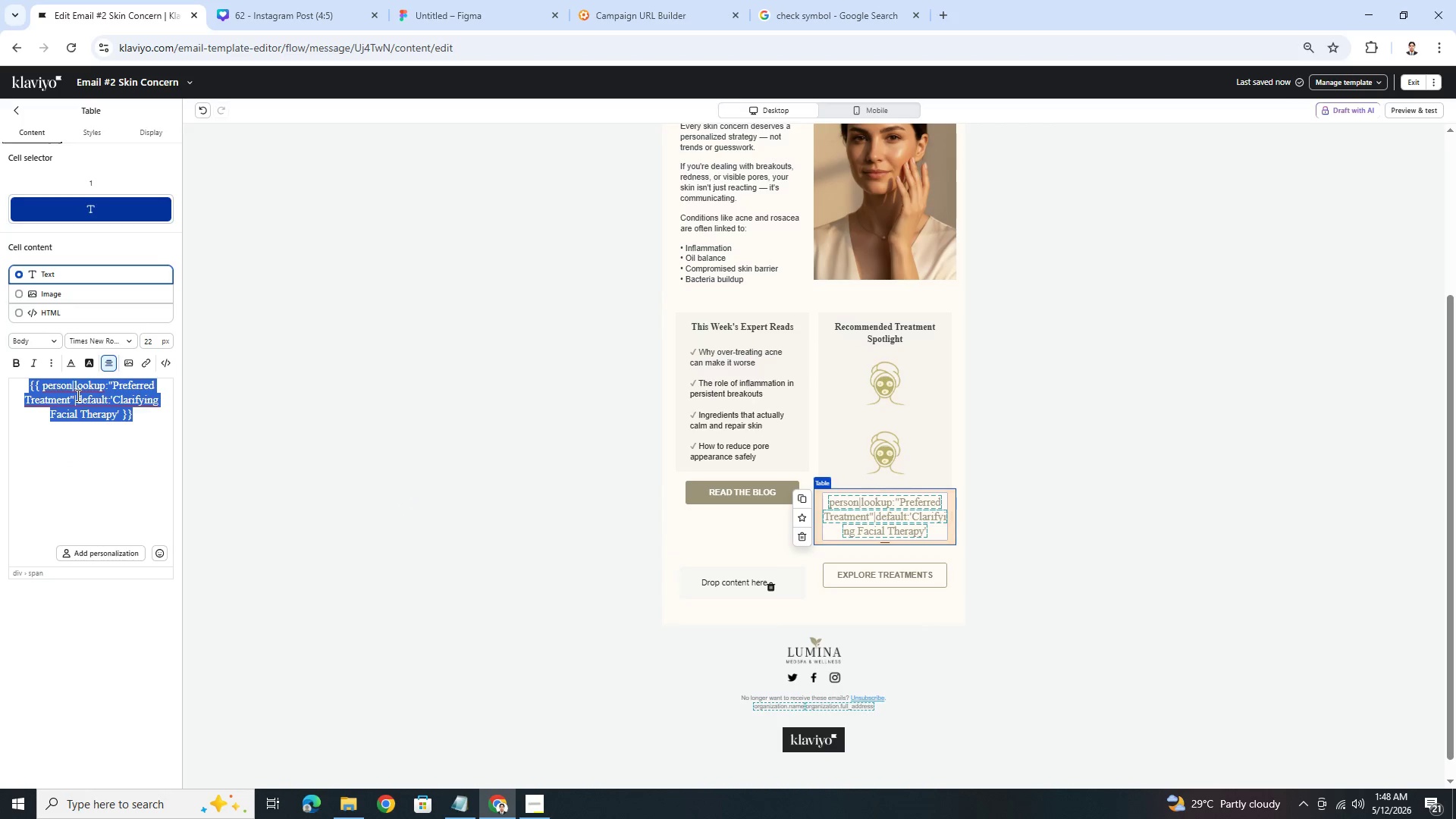 
key(Control+C)
 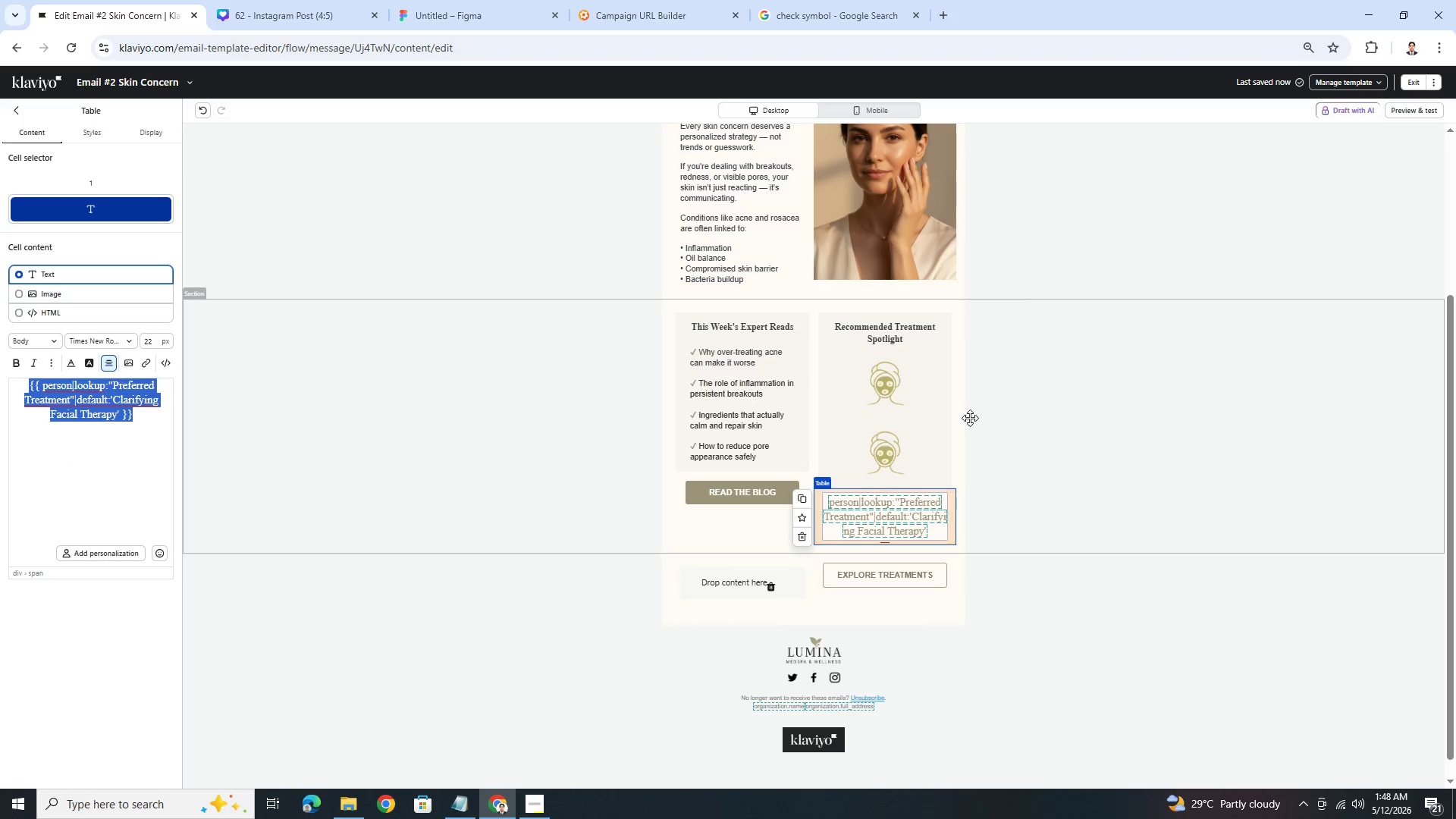 
left_click([890, 452])
 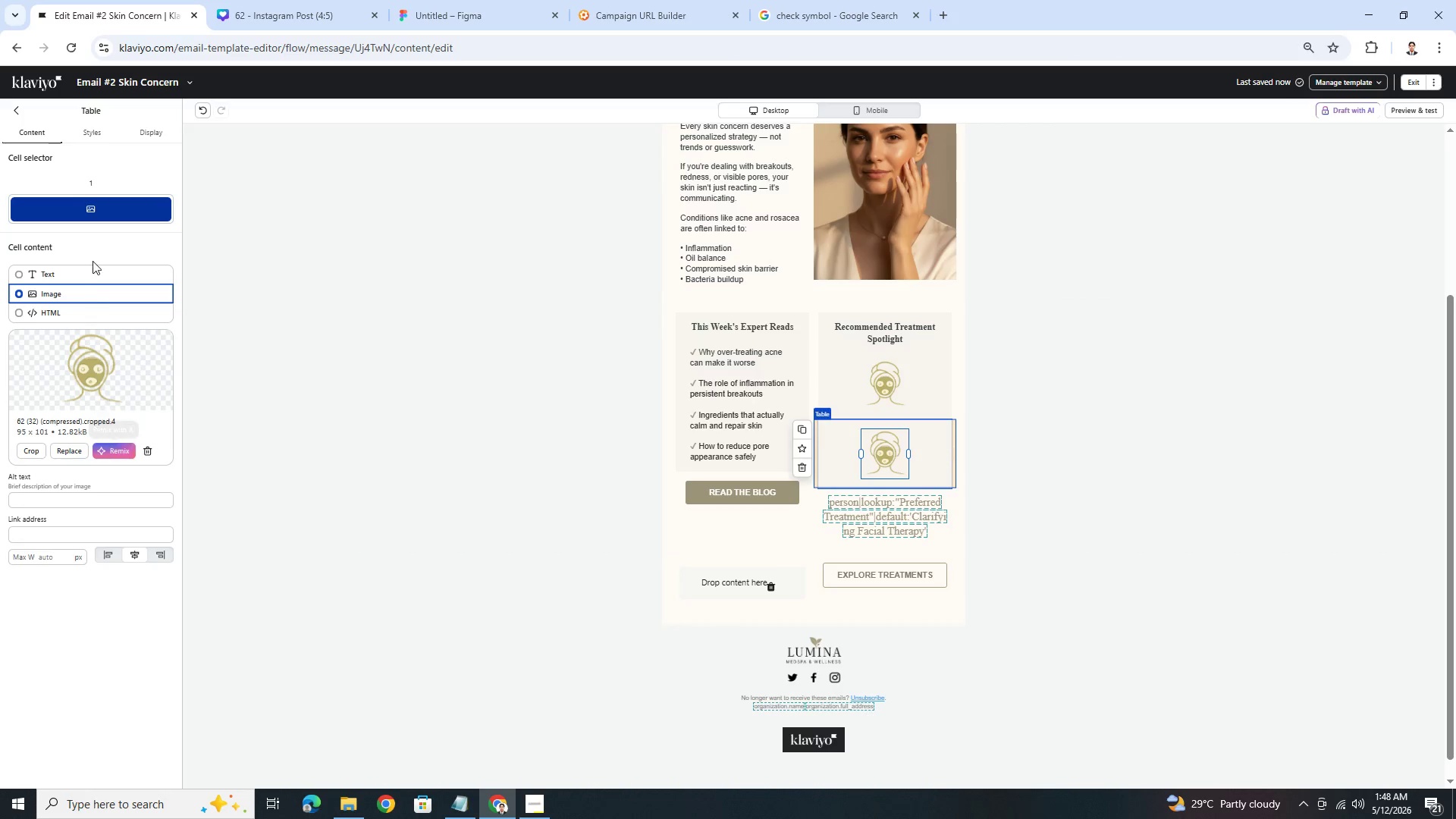 
left_click([96, 278])
 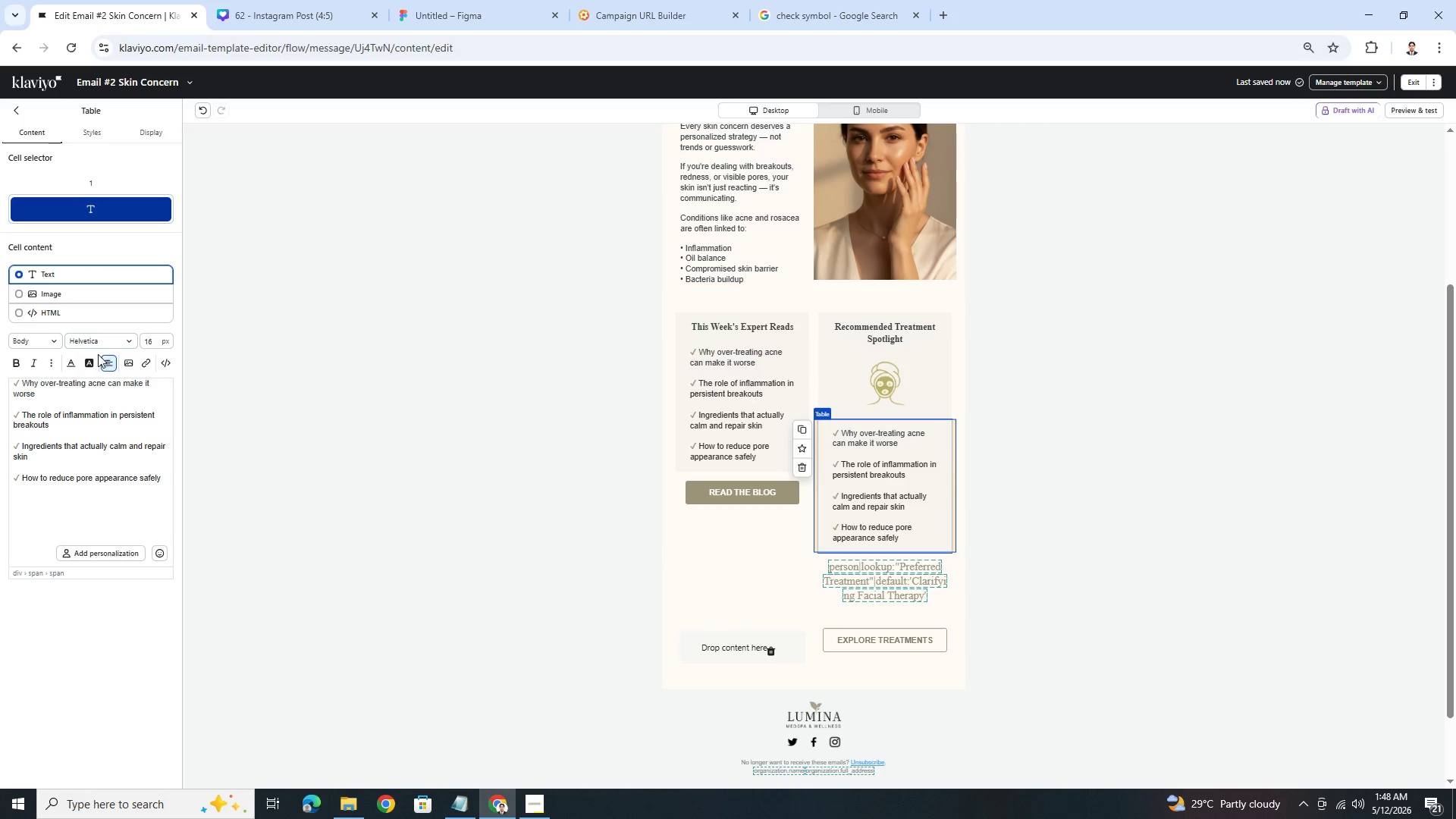 
left_click([111, 417])
 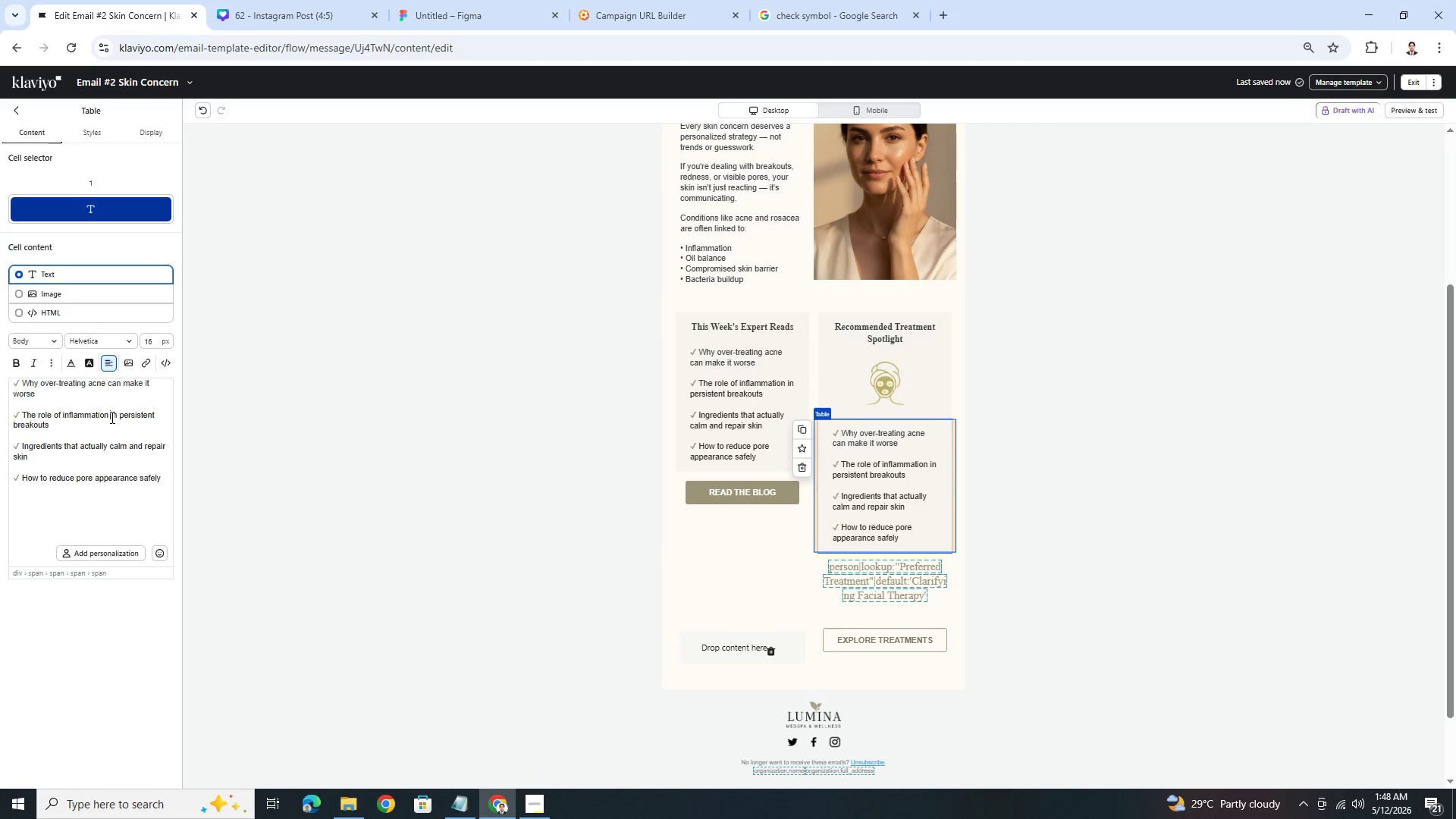 
key(Control+A)
 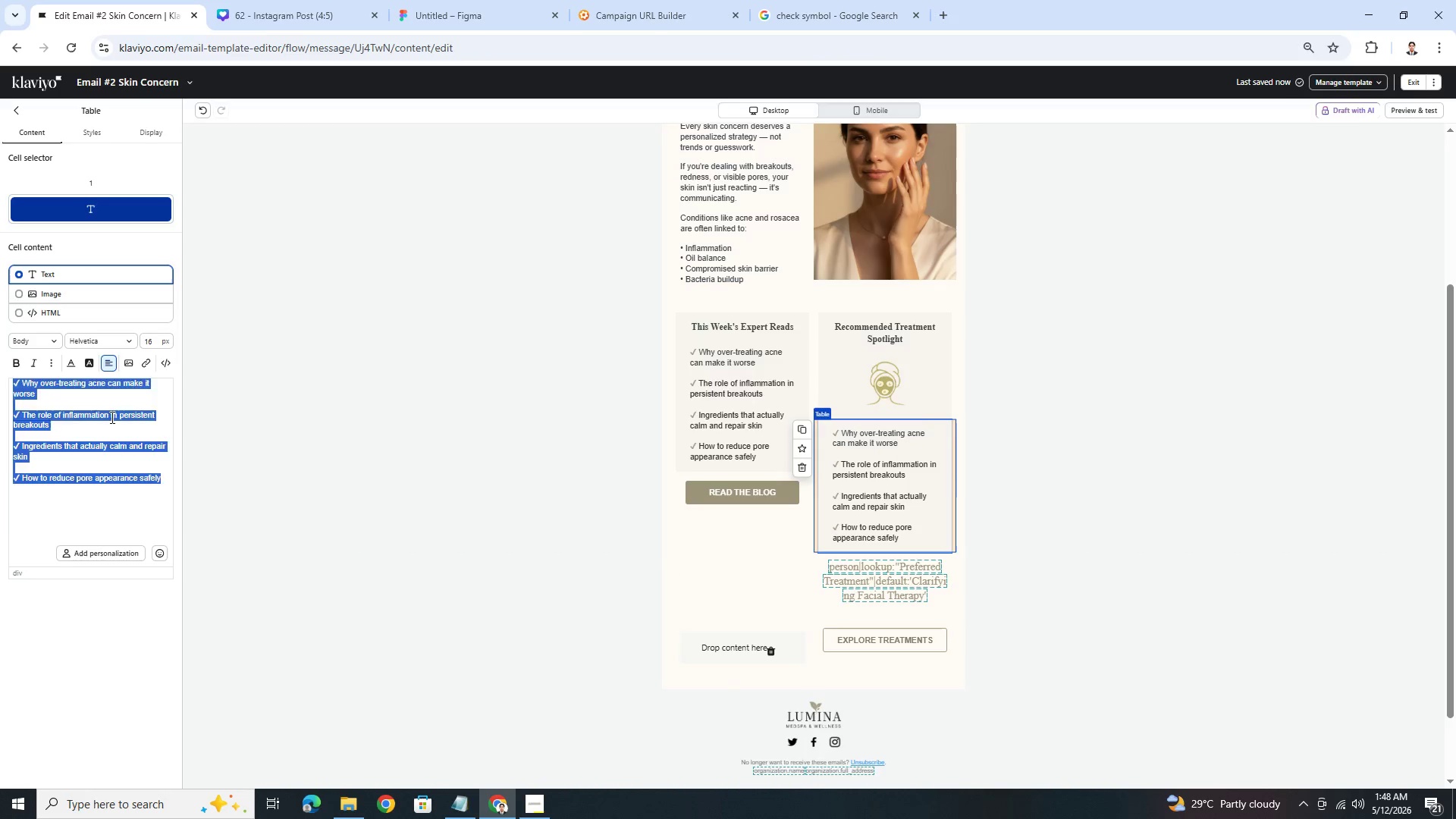 
key(Control+V)
 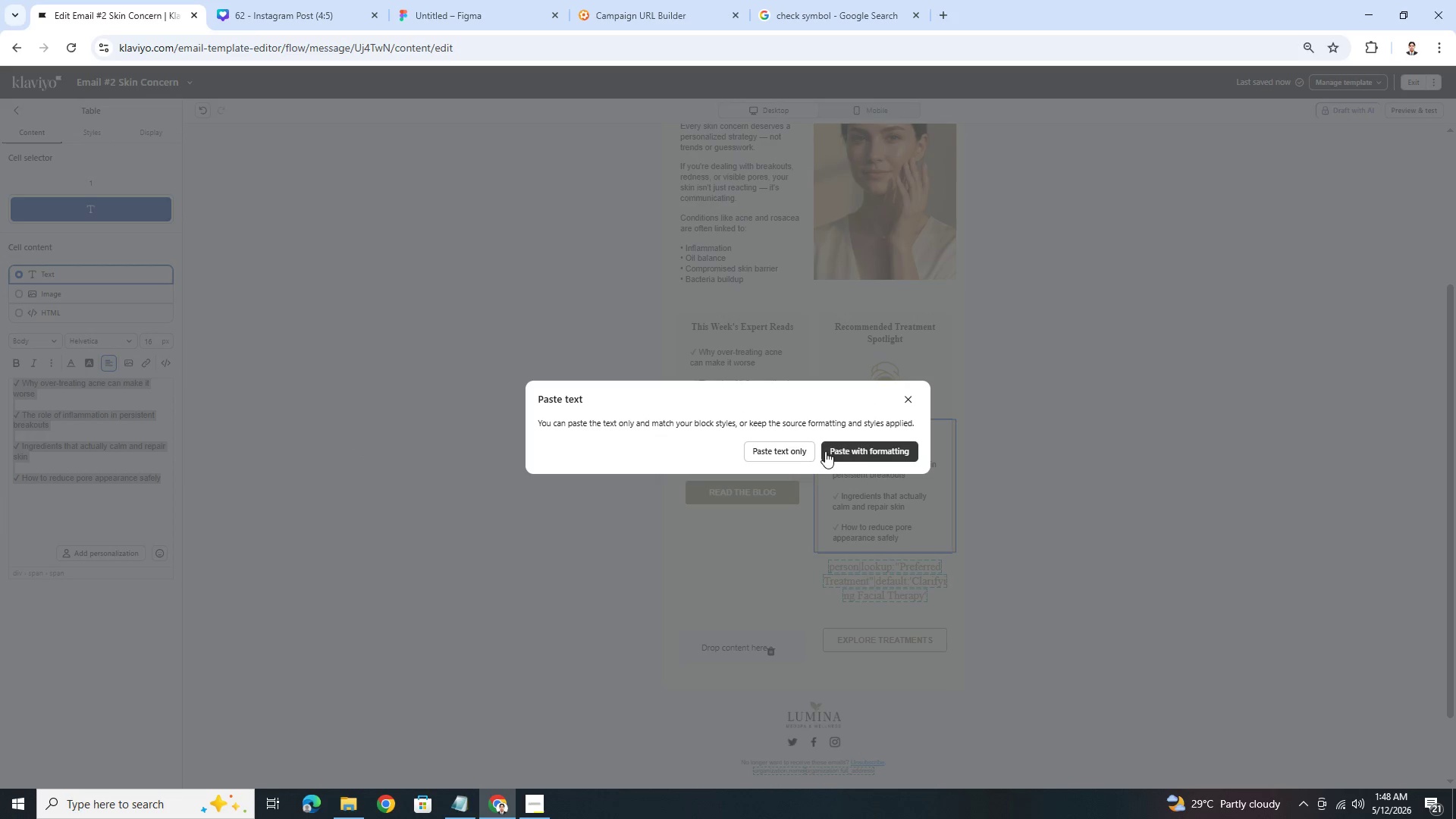 
left_click([847, 447])
 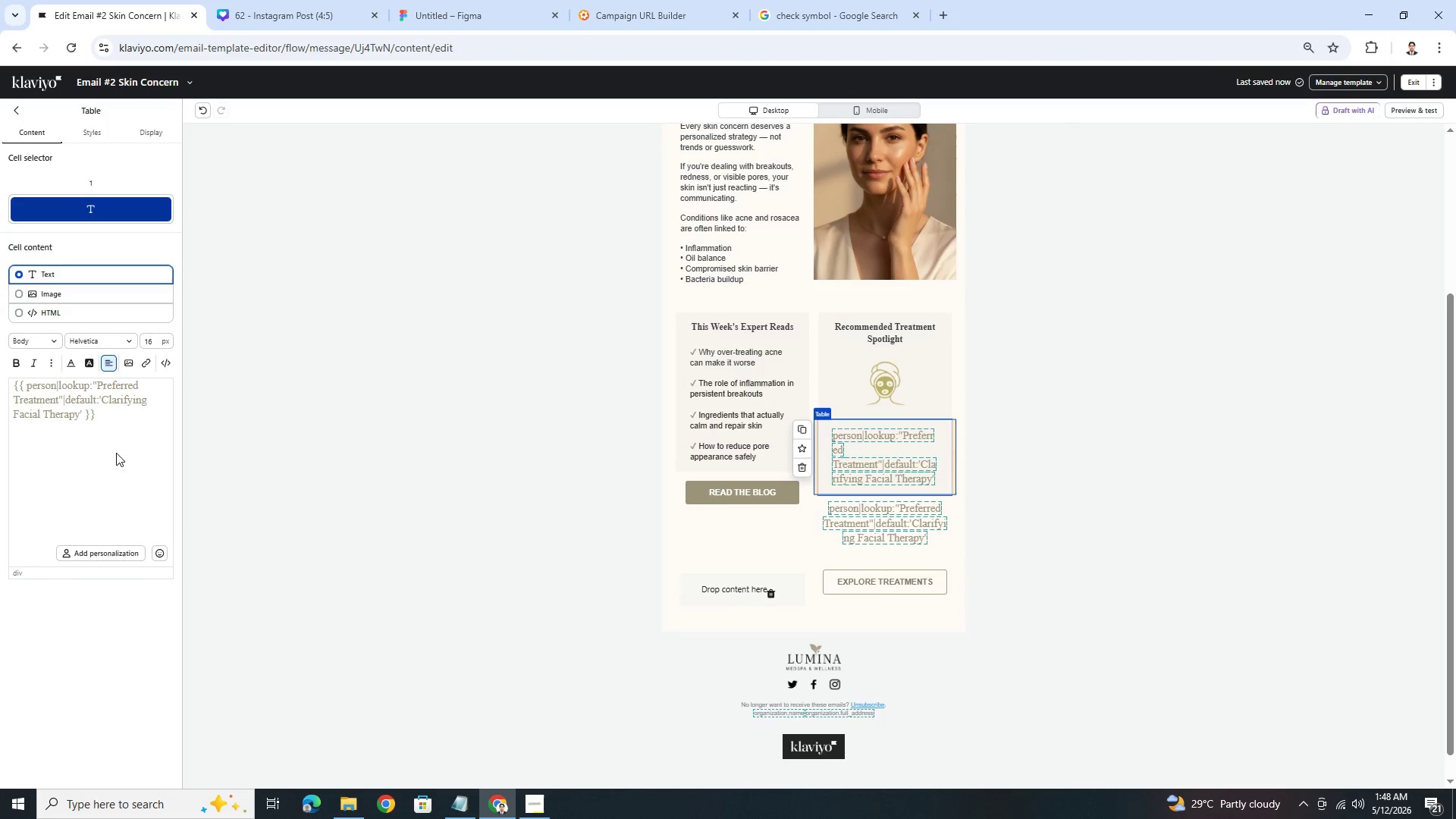 
hold_key(key=ControlLeft, duration=0.56)
 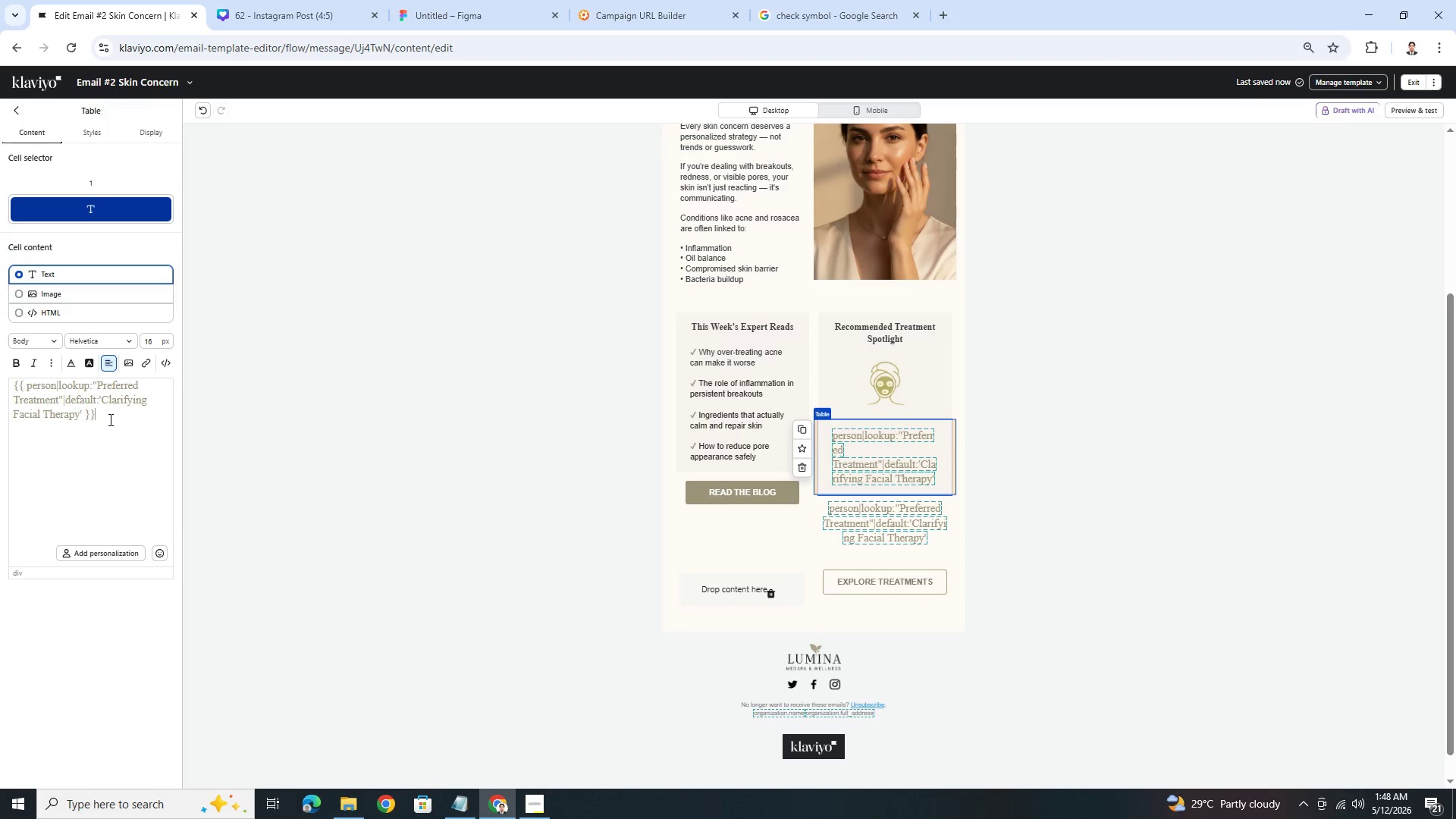 
double_click([109, 419])
 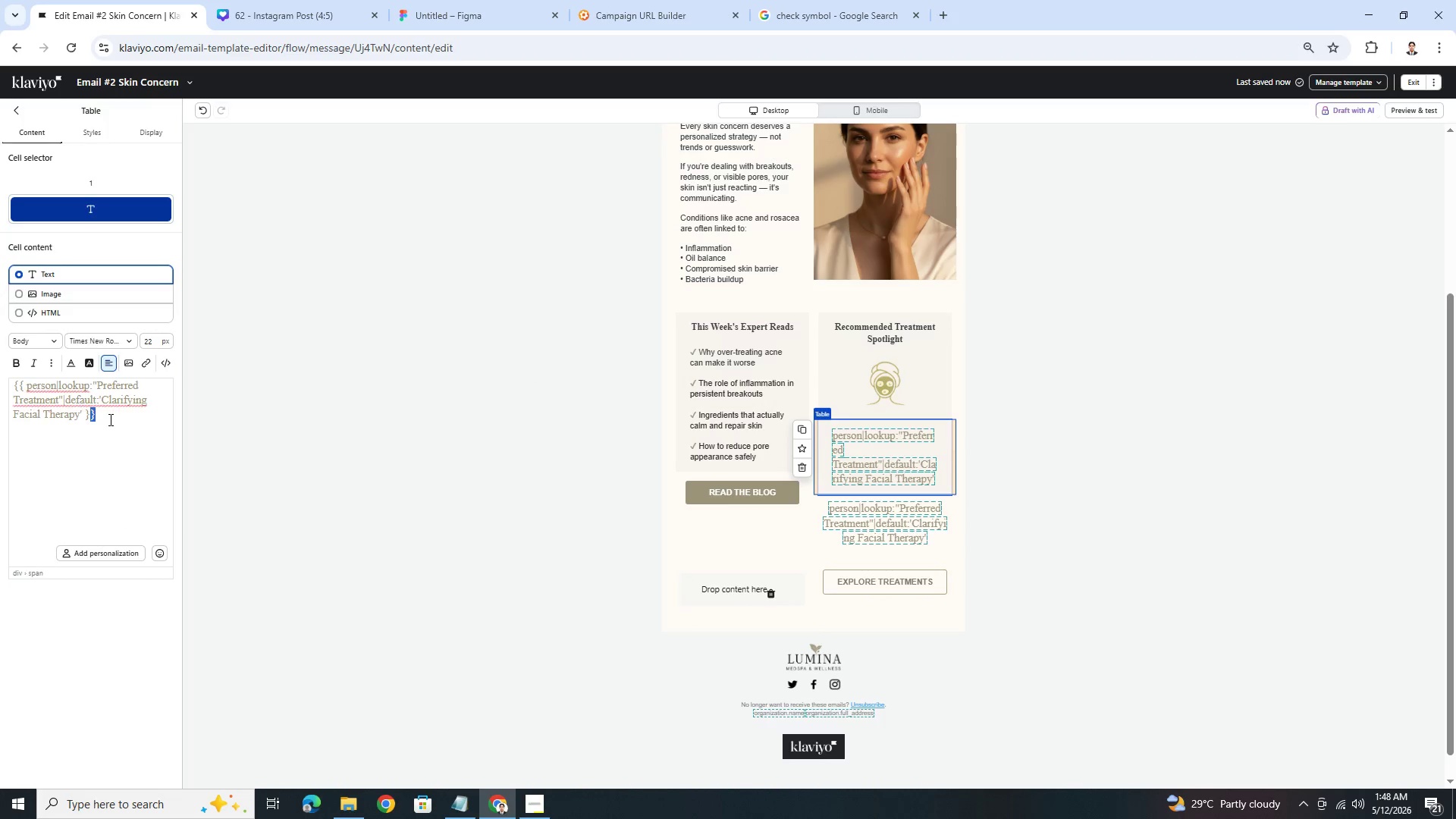 
triple_click([109, 419])
 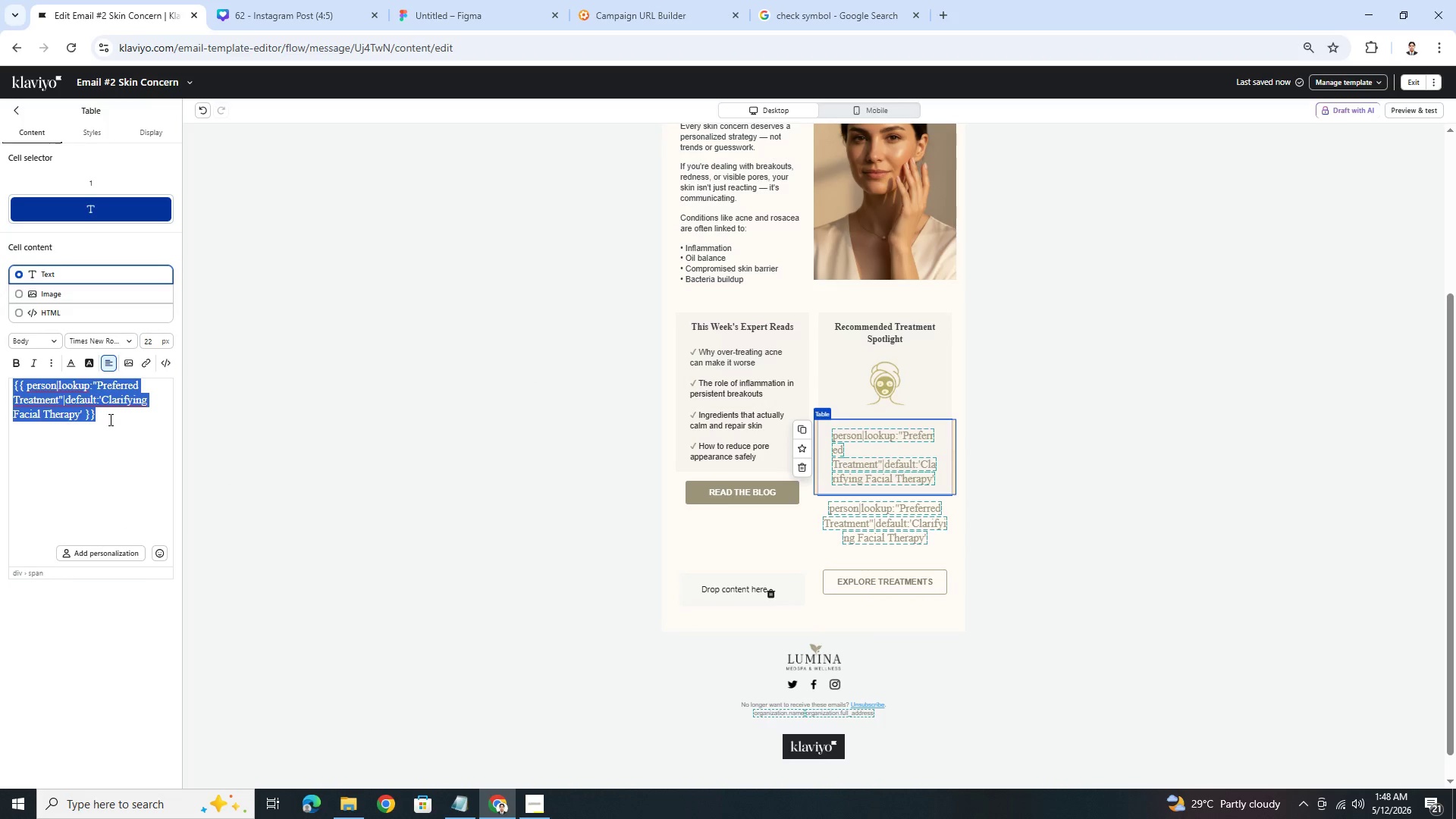 
key(Control+A)
 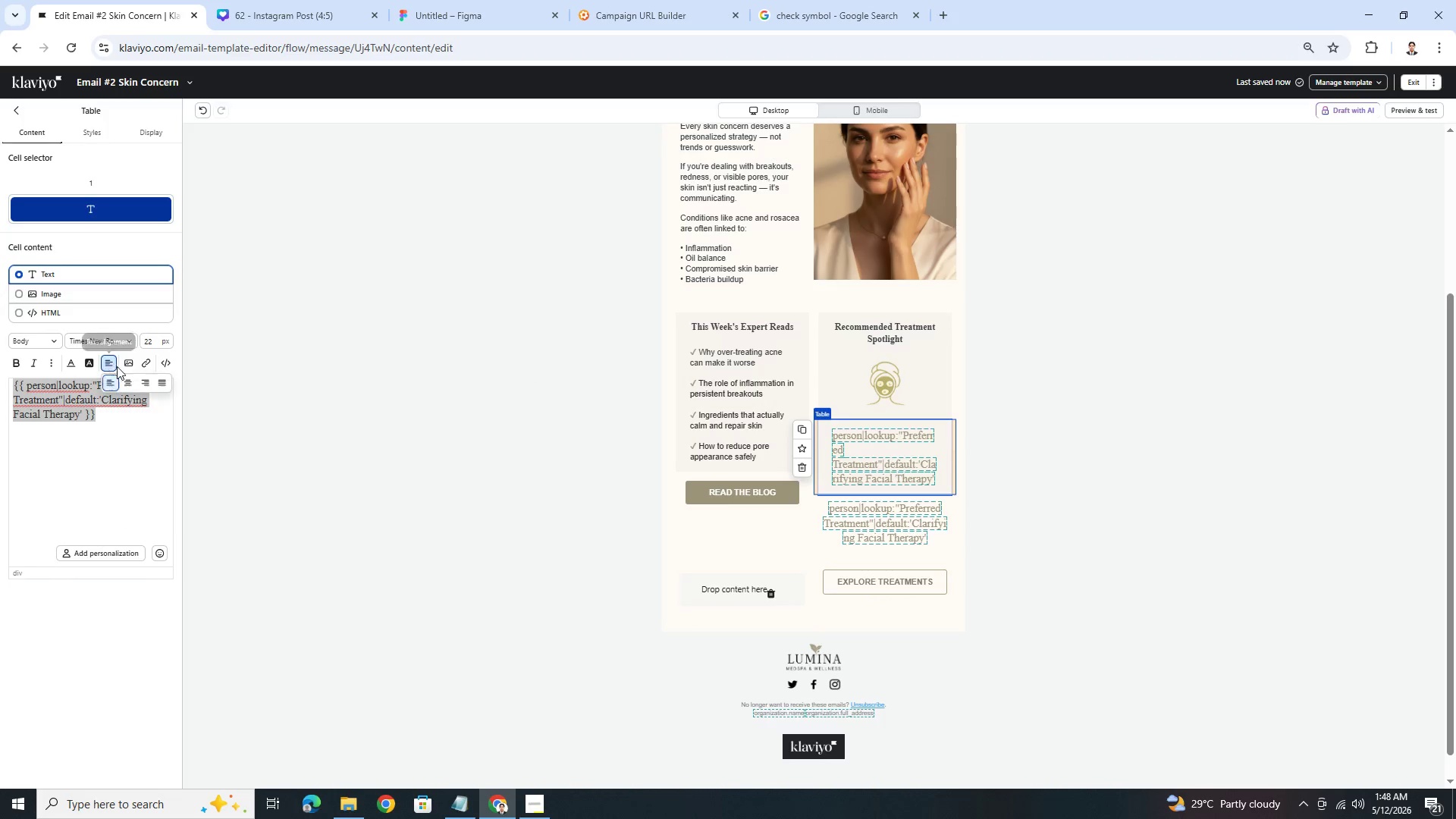 
left_click([128, 380])
 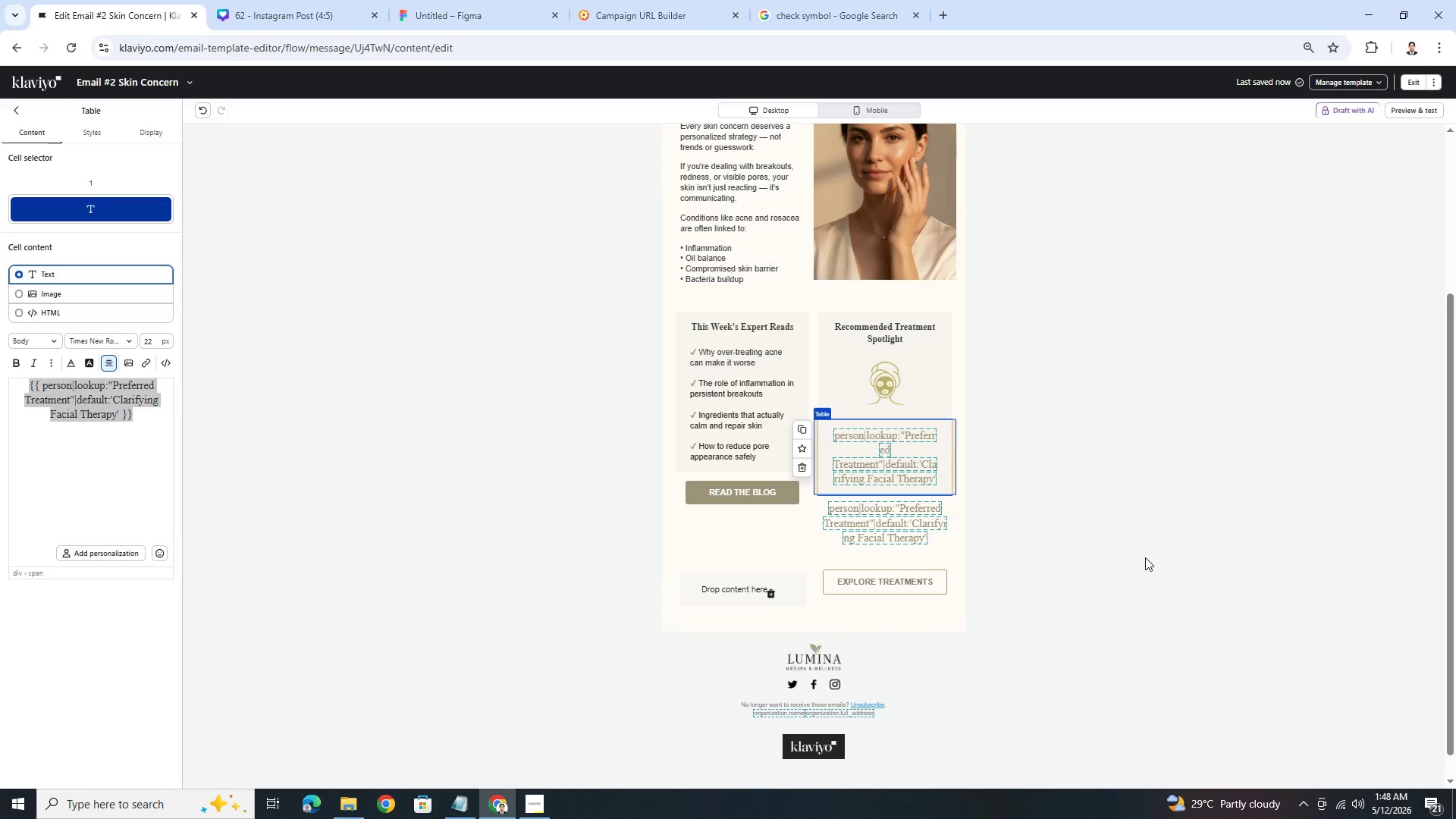 
double_click([1094, 571])
 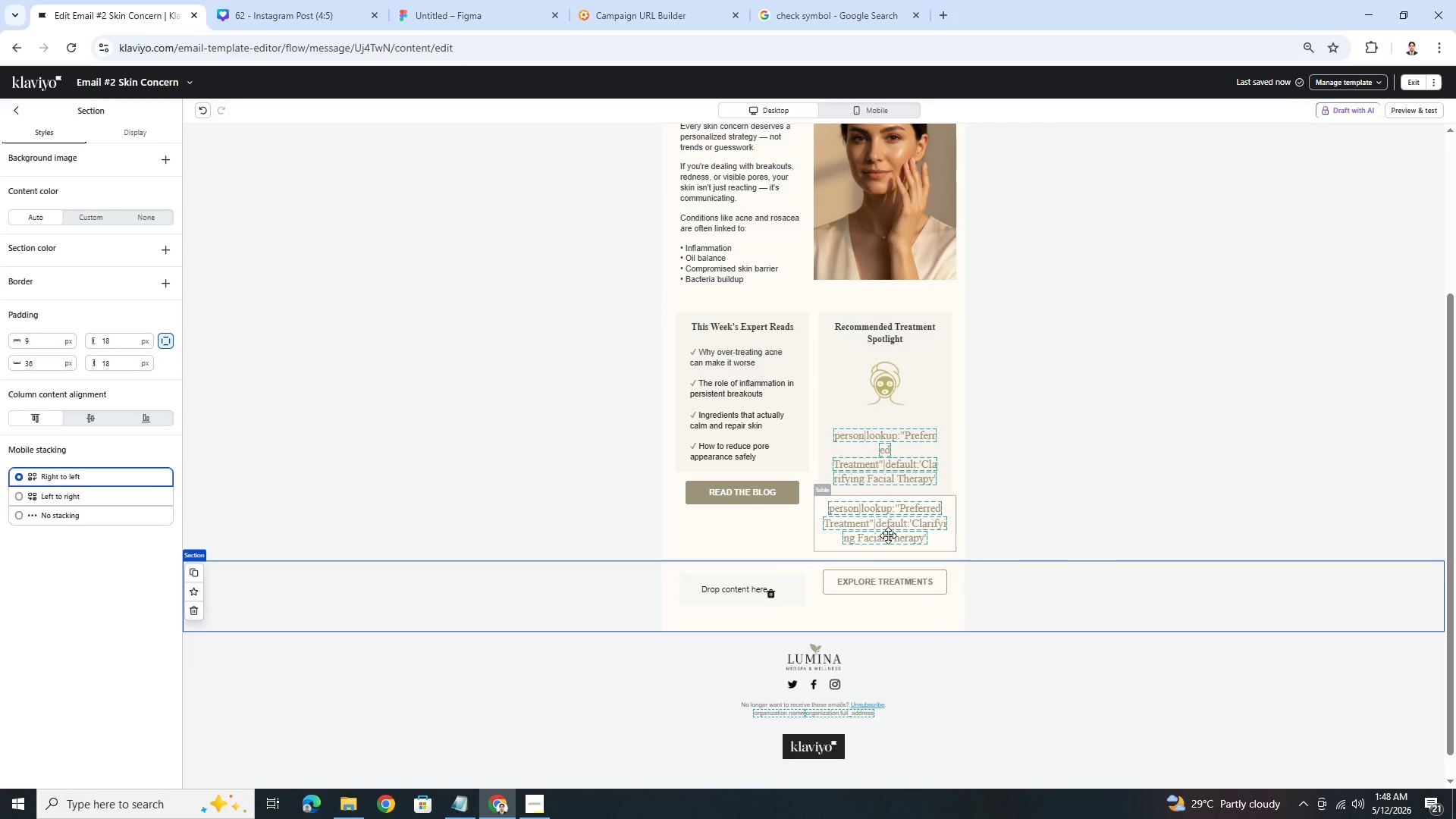 
left_click([897, 399])
 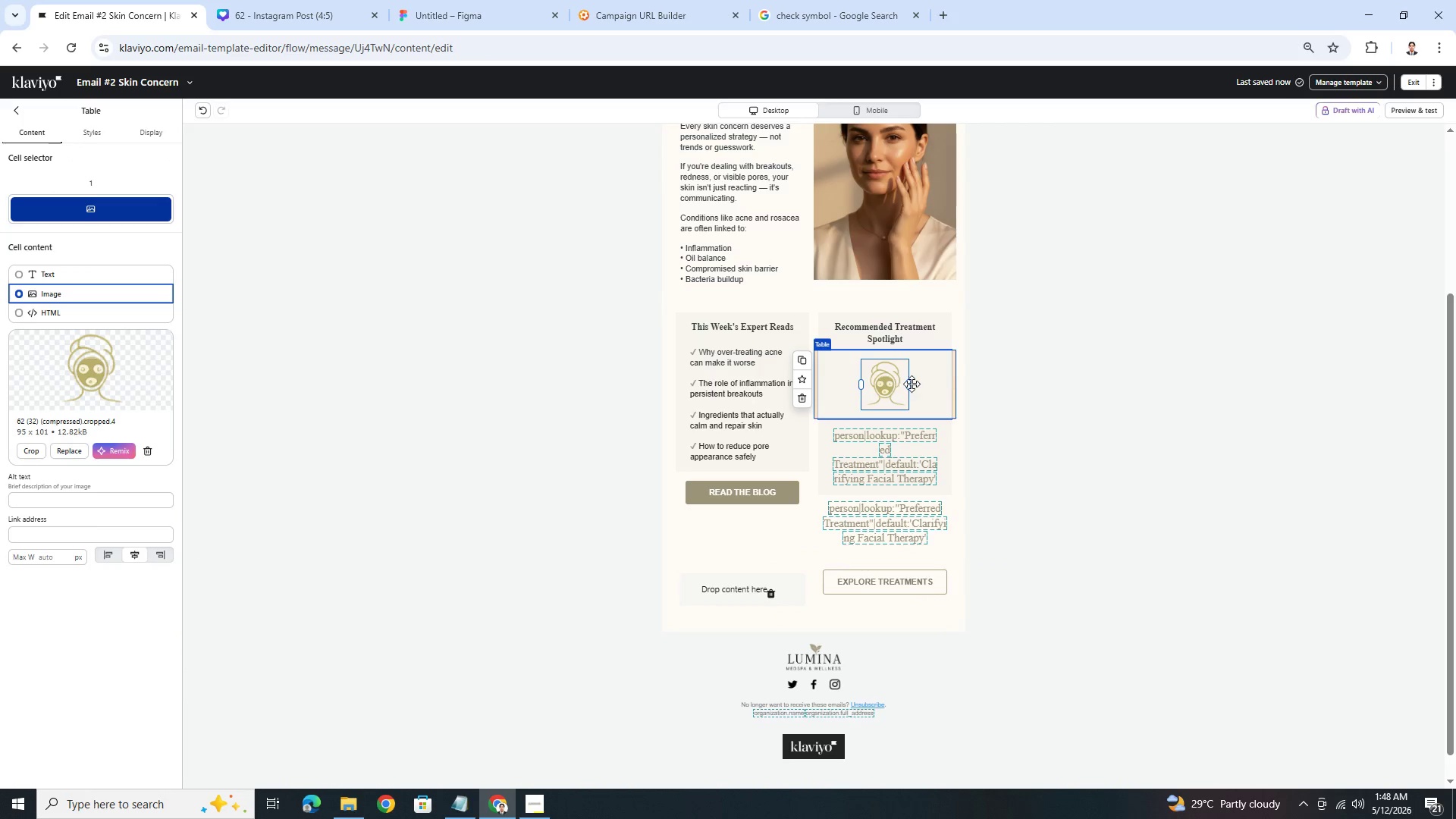 
left_click_drag(start_coordinate=[910, 383], to_coordinate=[889, 384])
 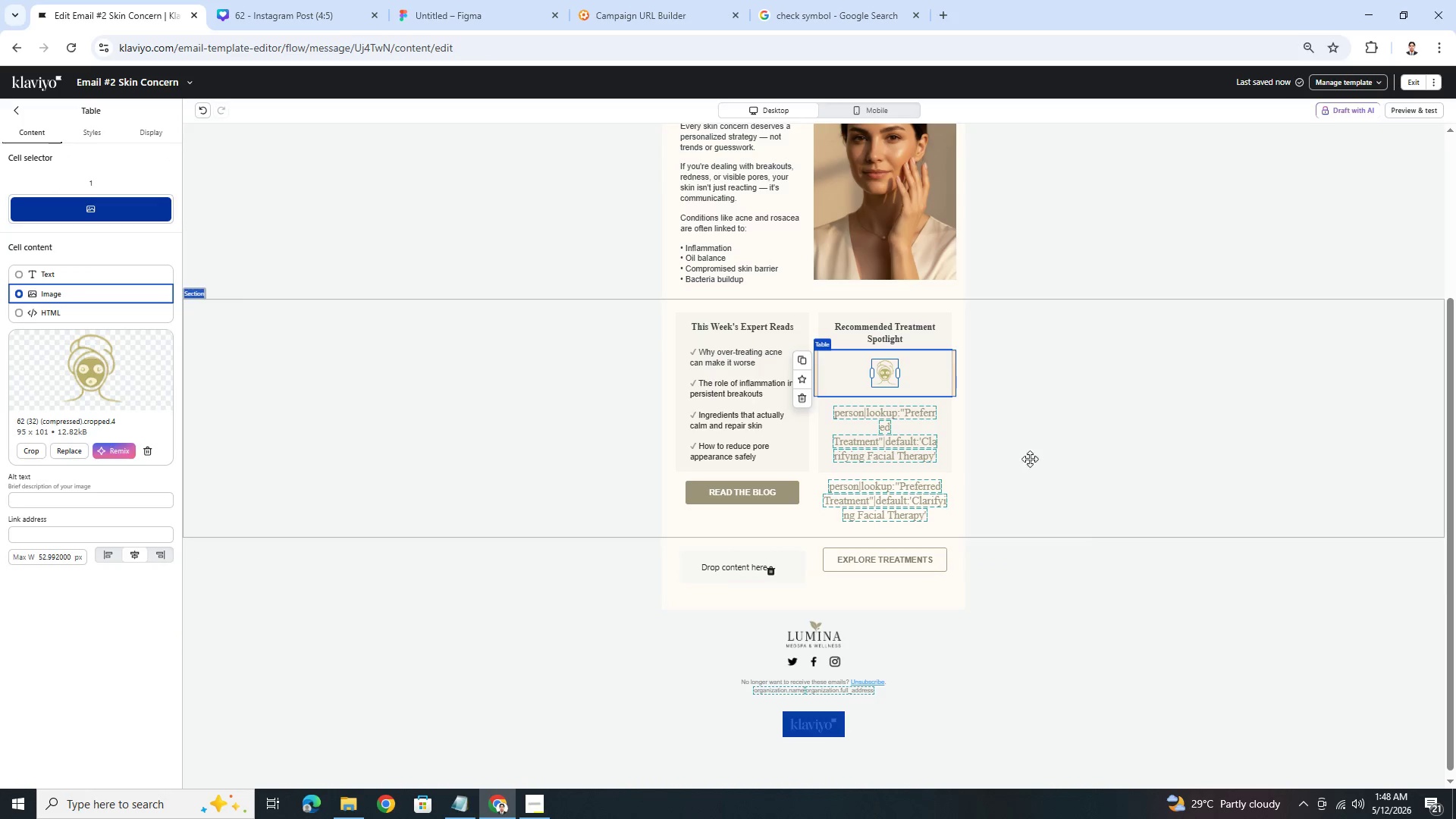 
left_click([1065, 470])
 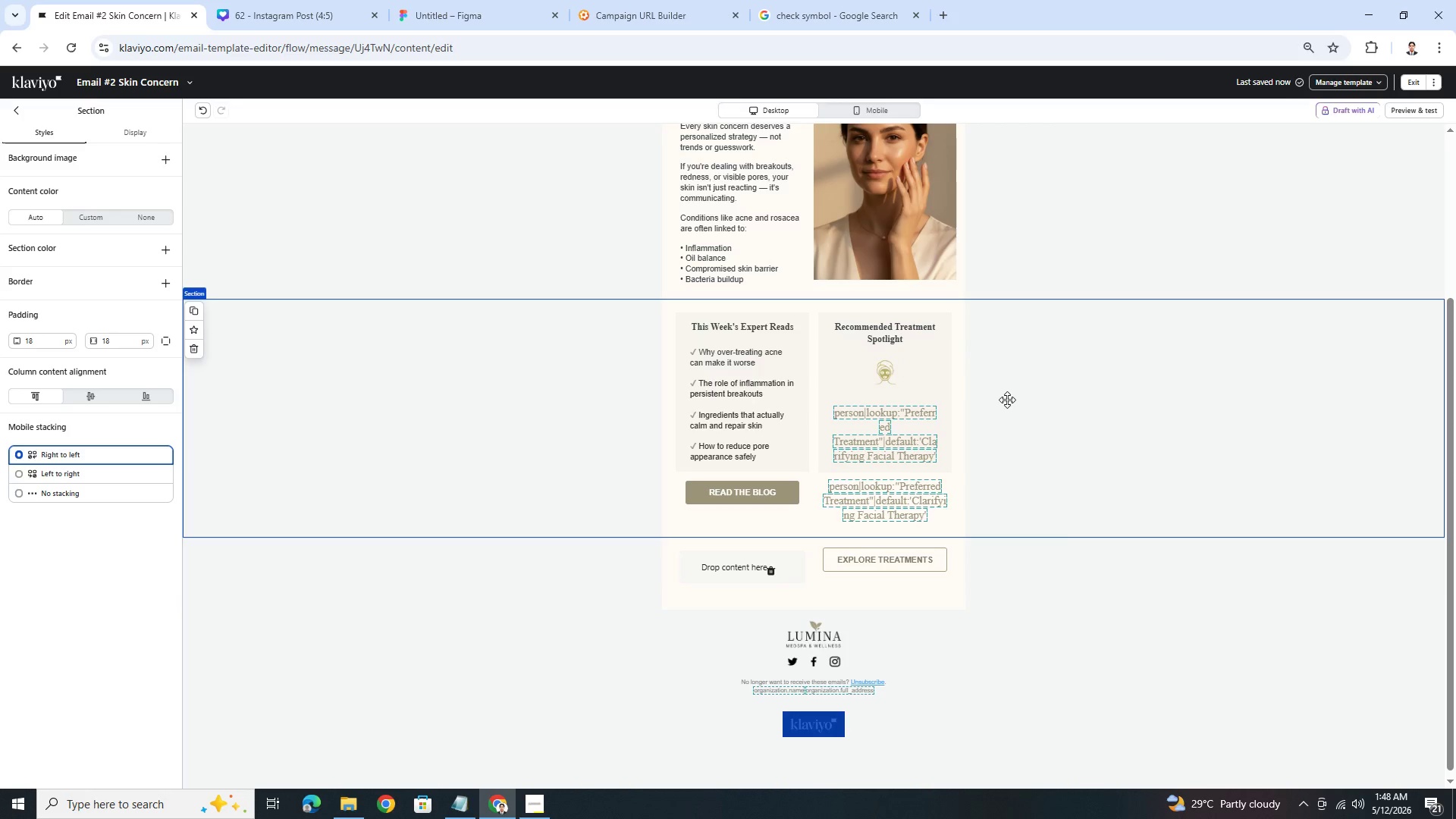 
left_click([885, 375])
 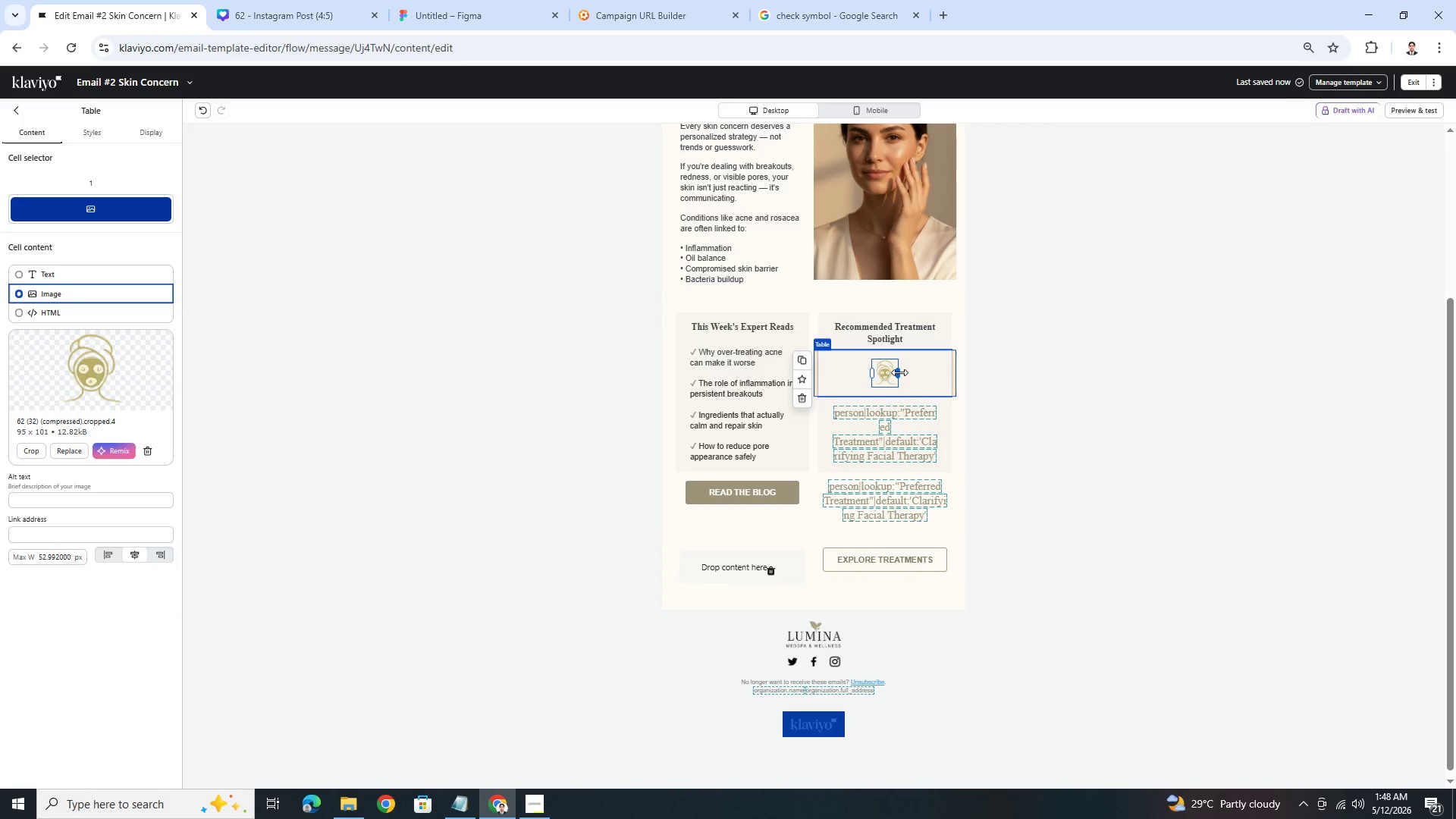 
left_click_drag(start_coordinate=[899, 372], to_coordinate=[915, 371])
 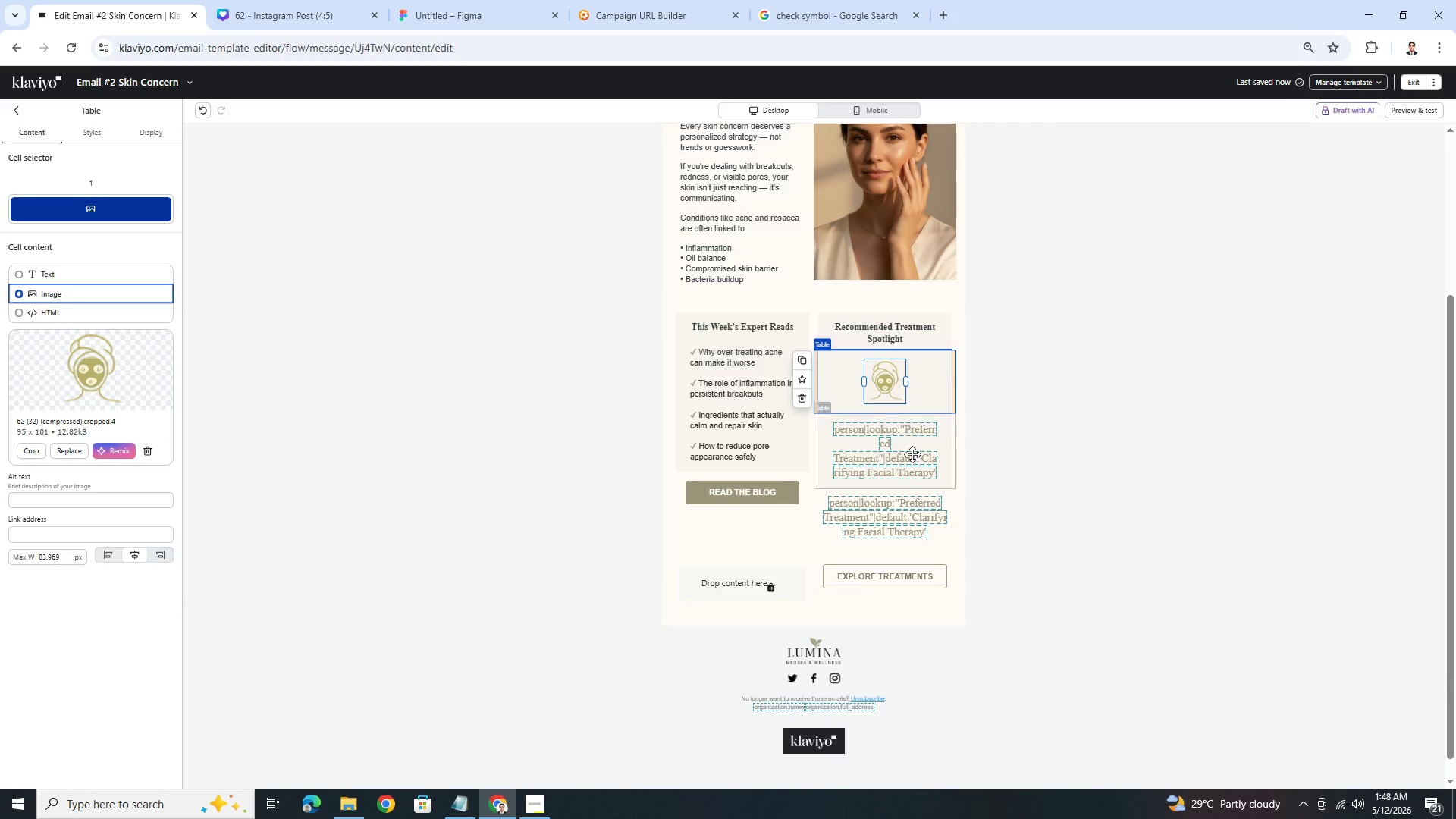 
left_click([912, 456])
 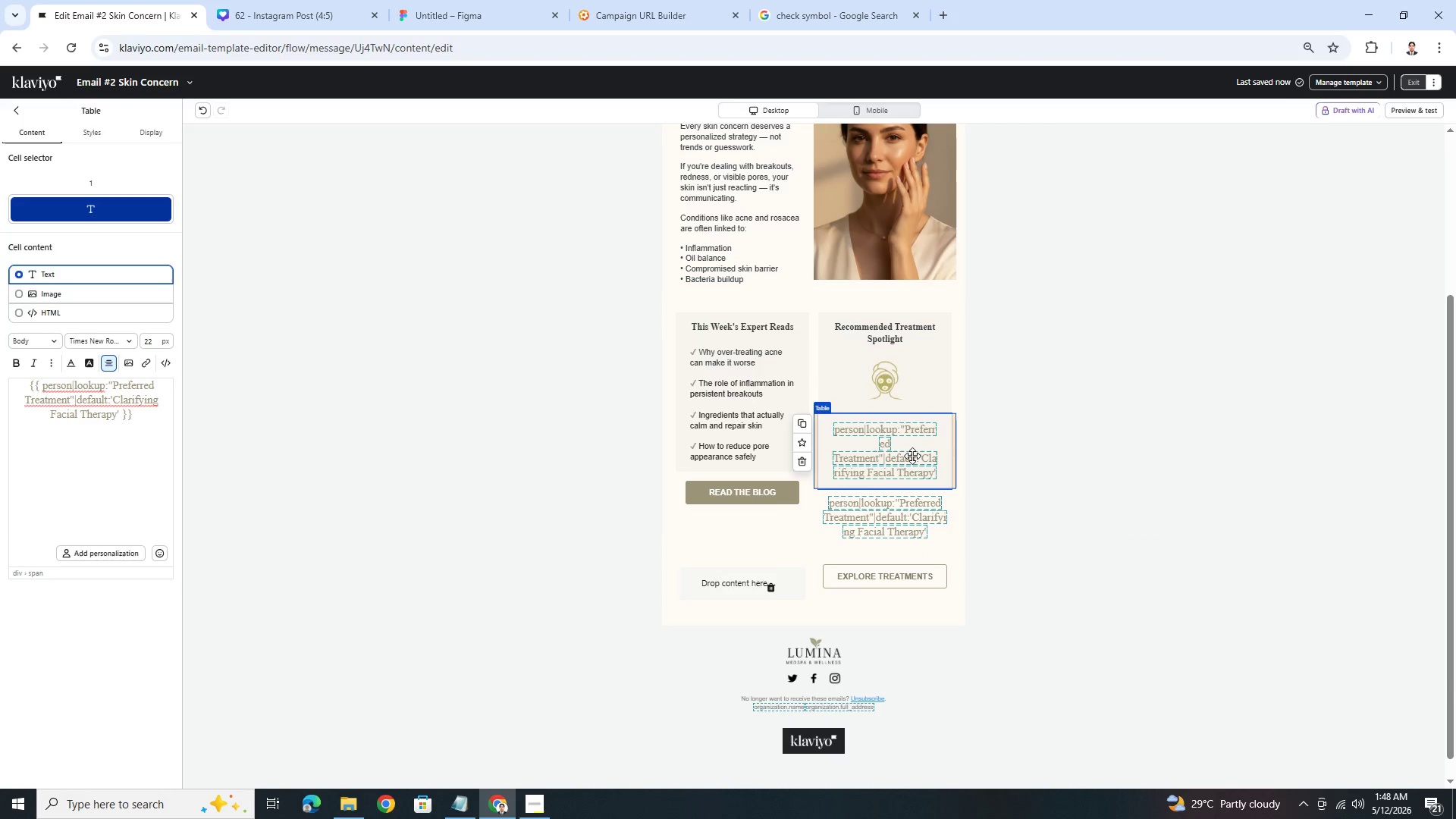 
double_click([912, 456])
 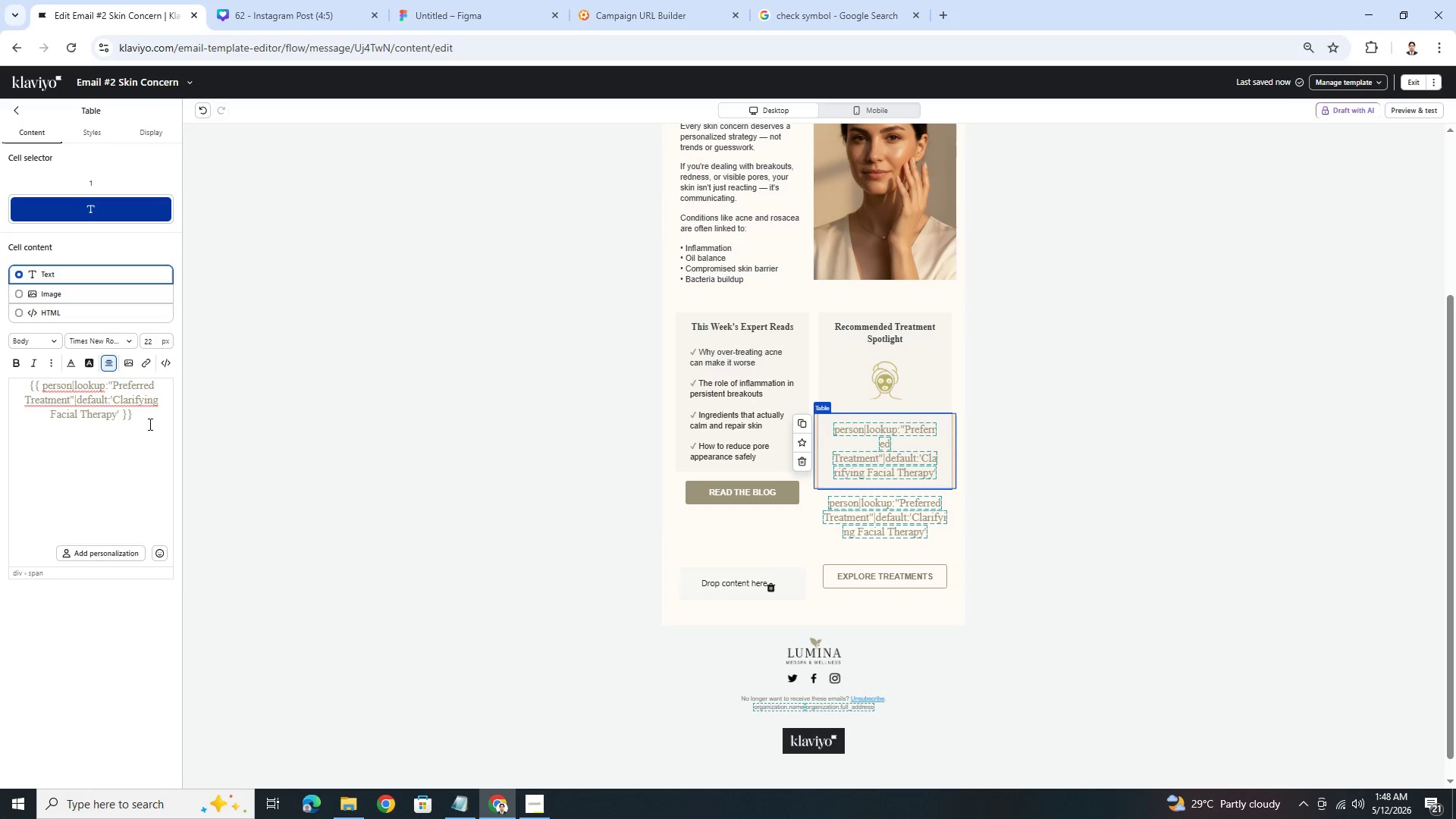 
left_click_drag(start_coordinate=[138, 416], to_coordinate=[11, 375])
 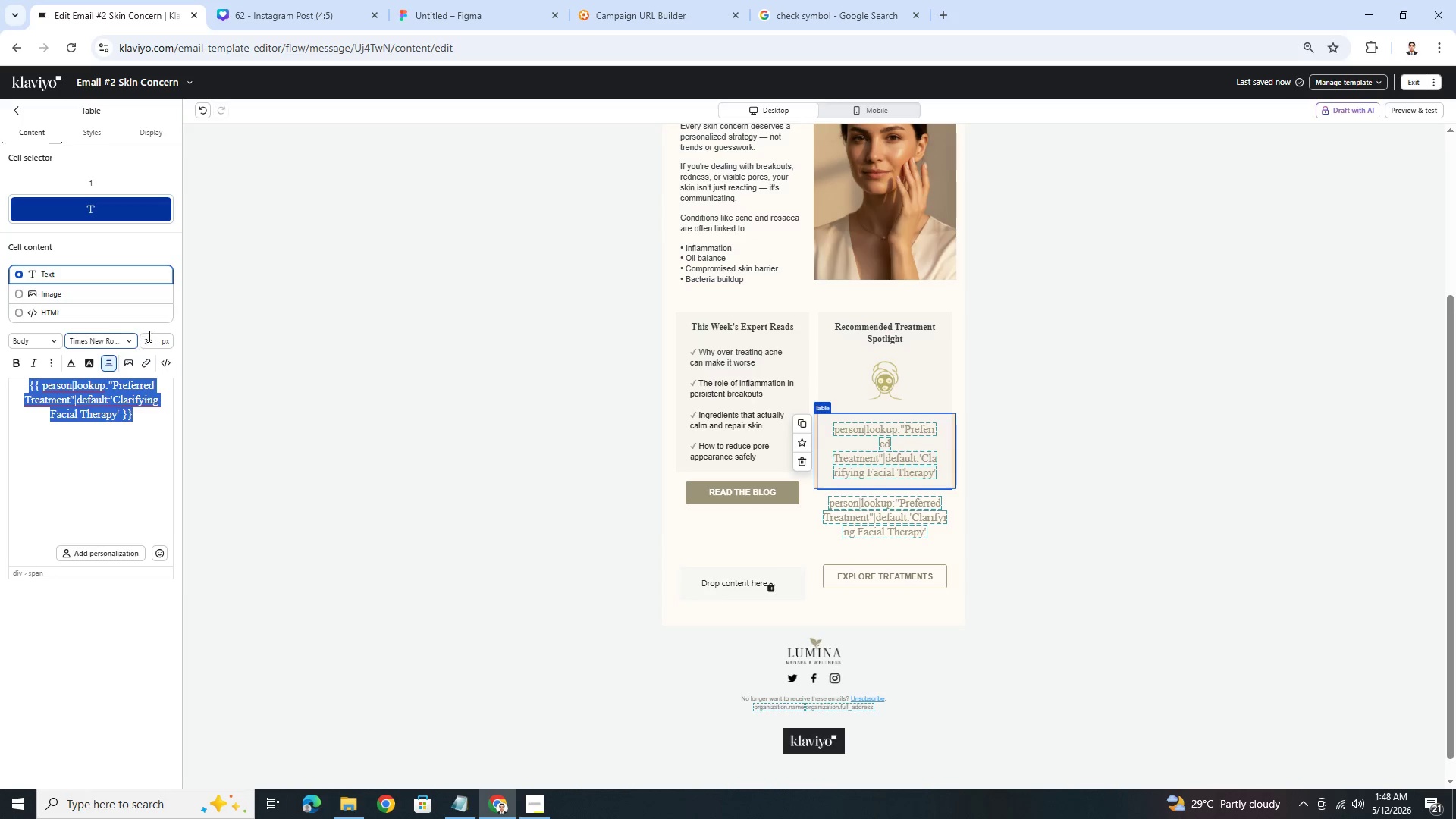 
double_click([149, 336])
 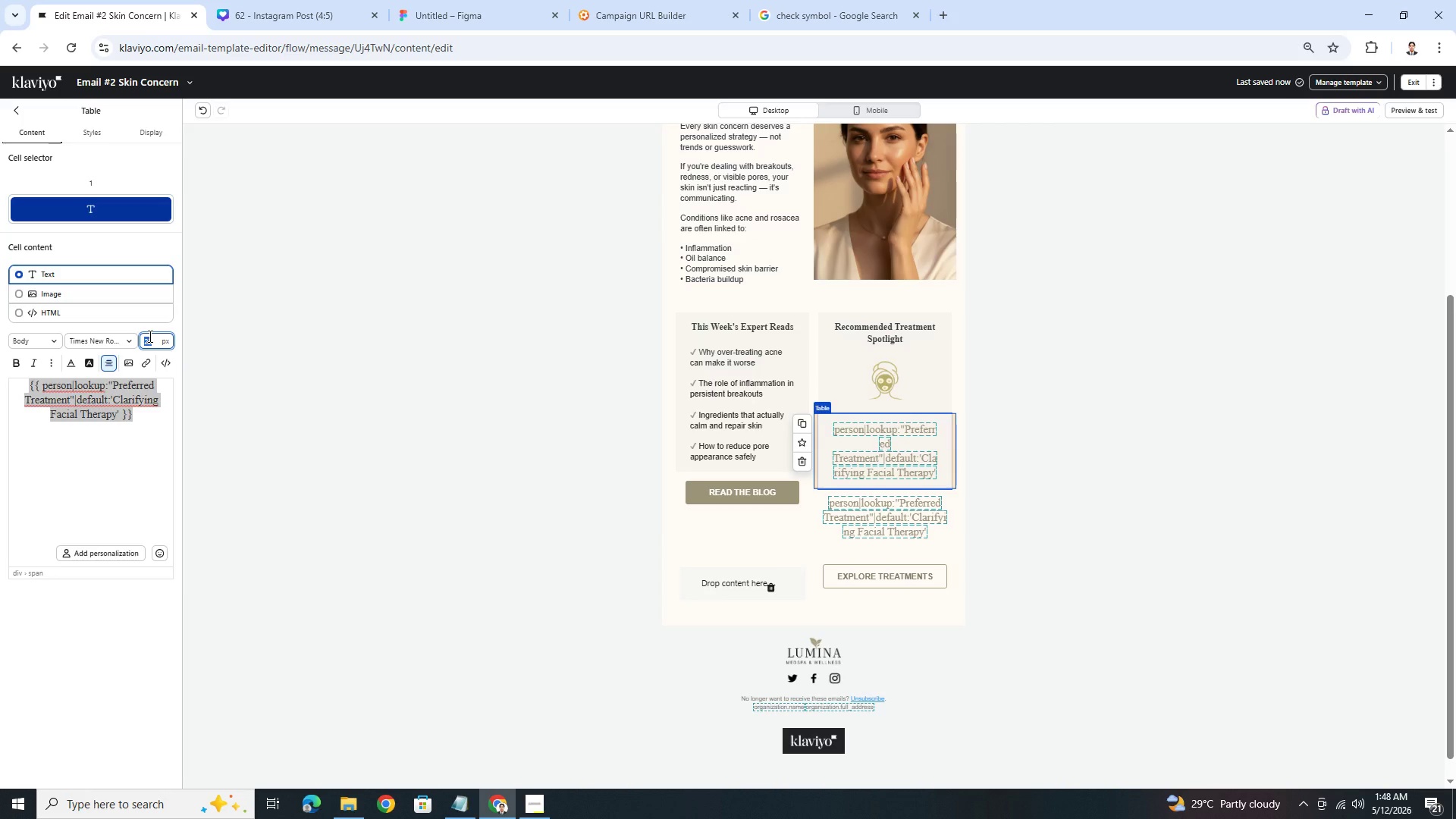 
key(Numpad1)
 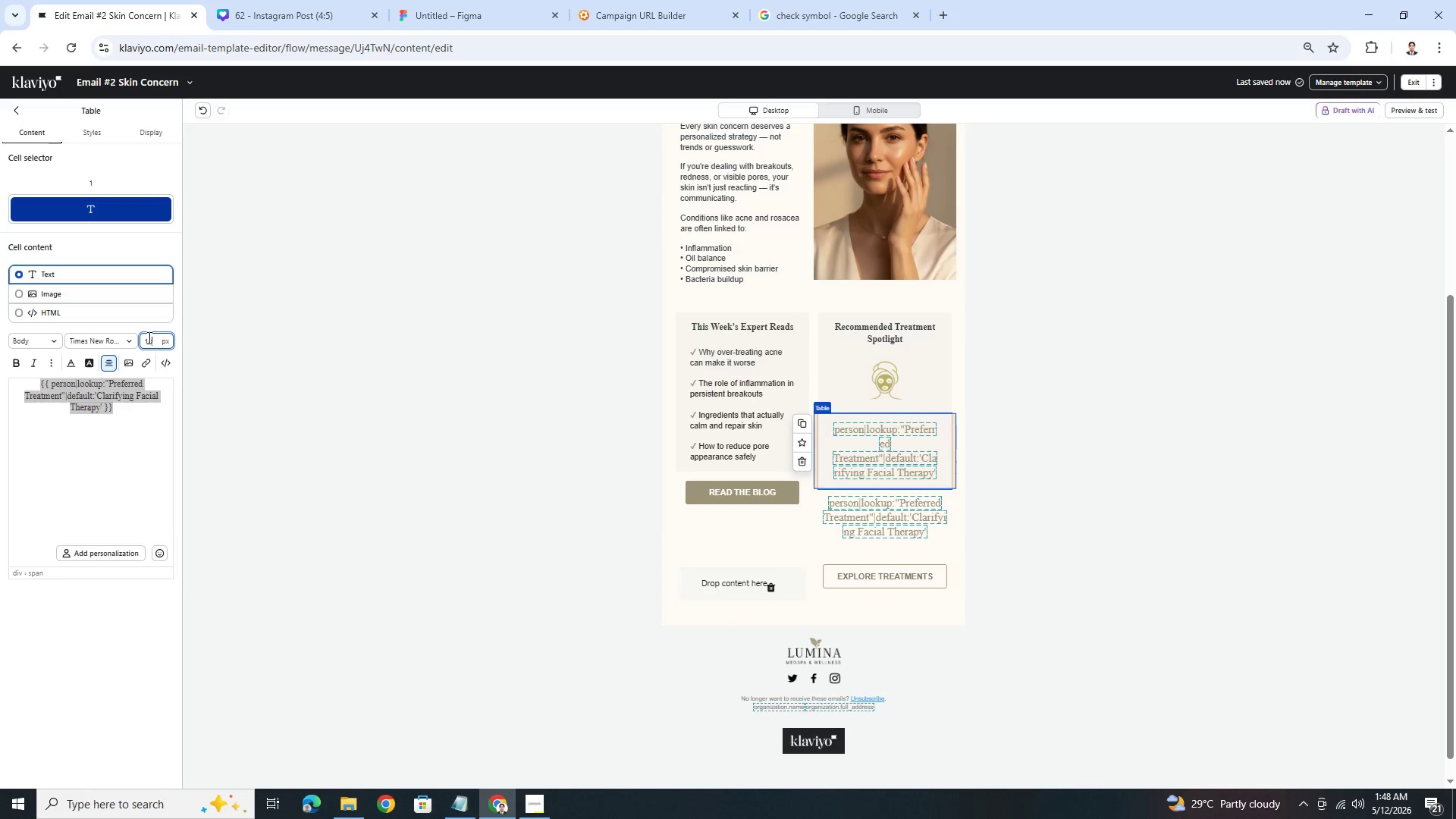 
key(Numpad8)
 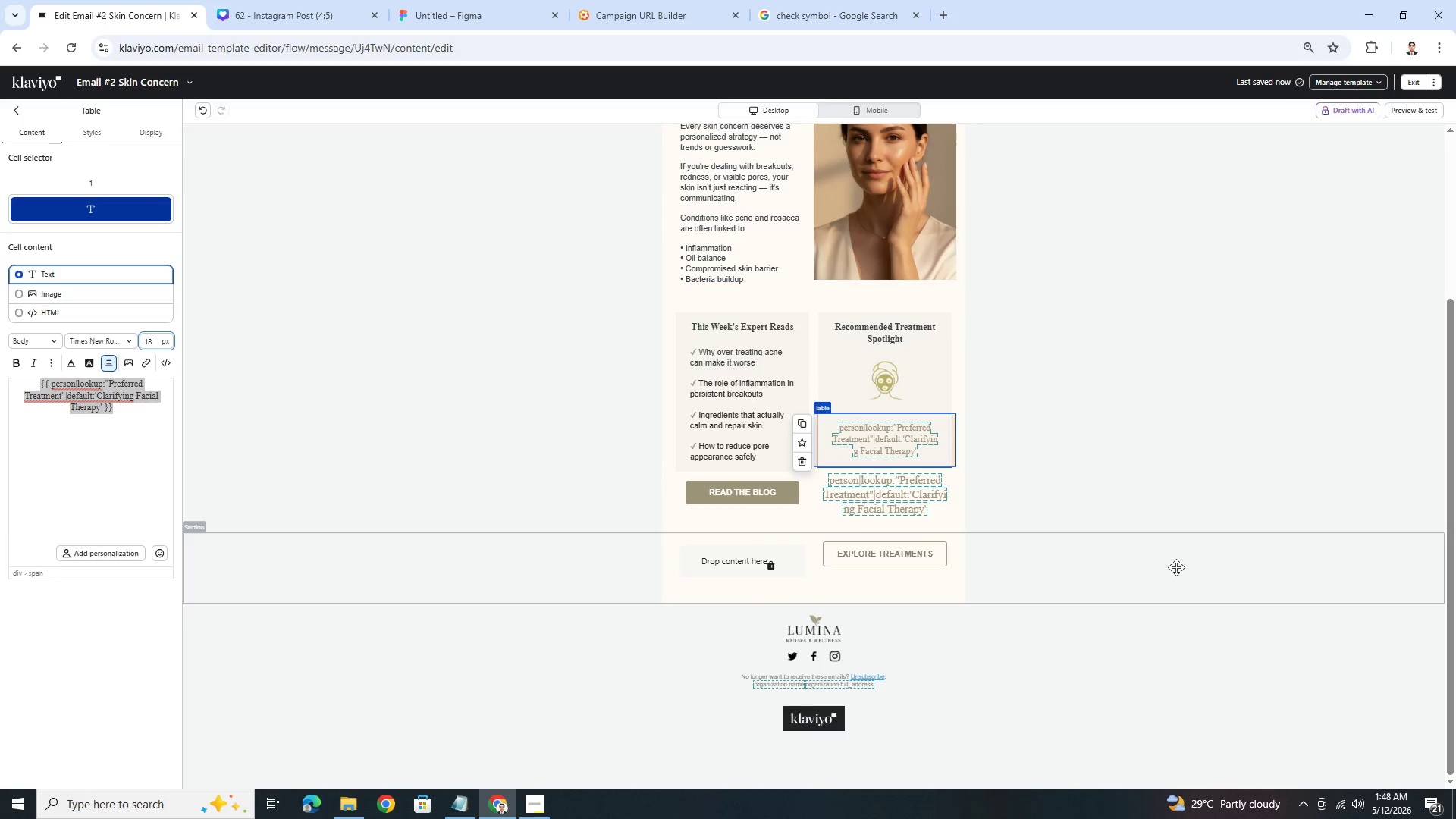 
left_click([1131, 610])
 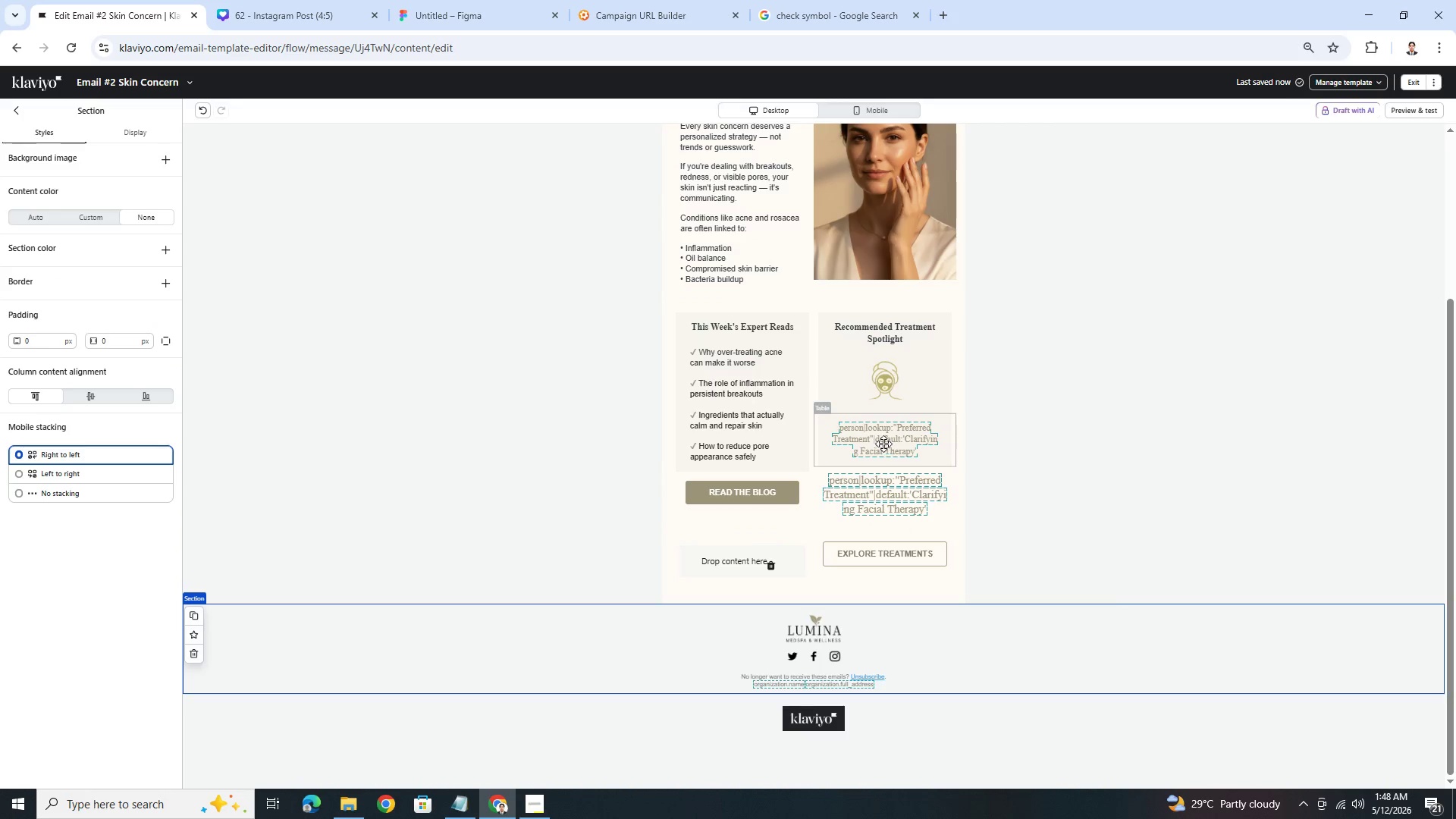 
left_click([882, 442])
 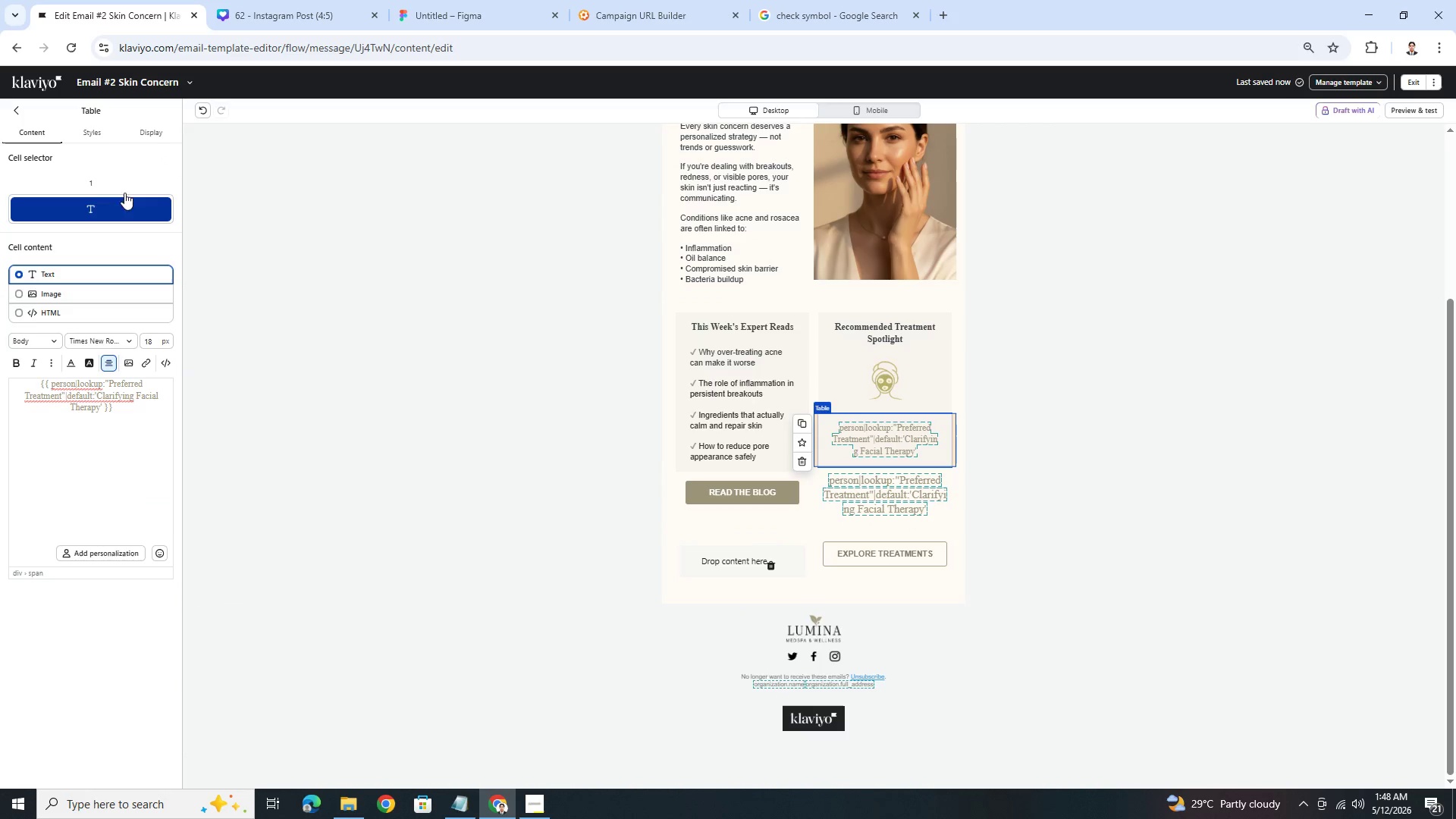 
left_click([99, 130])
 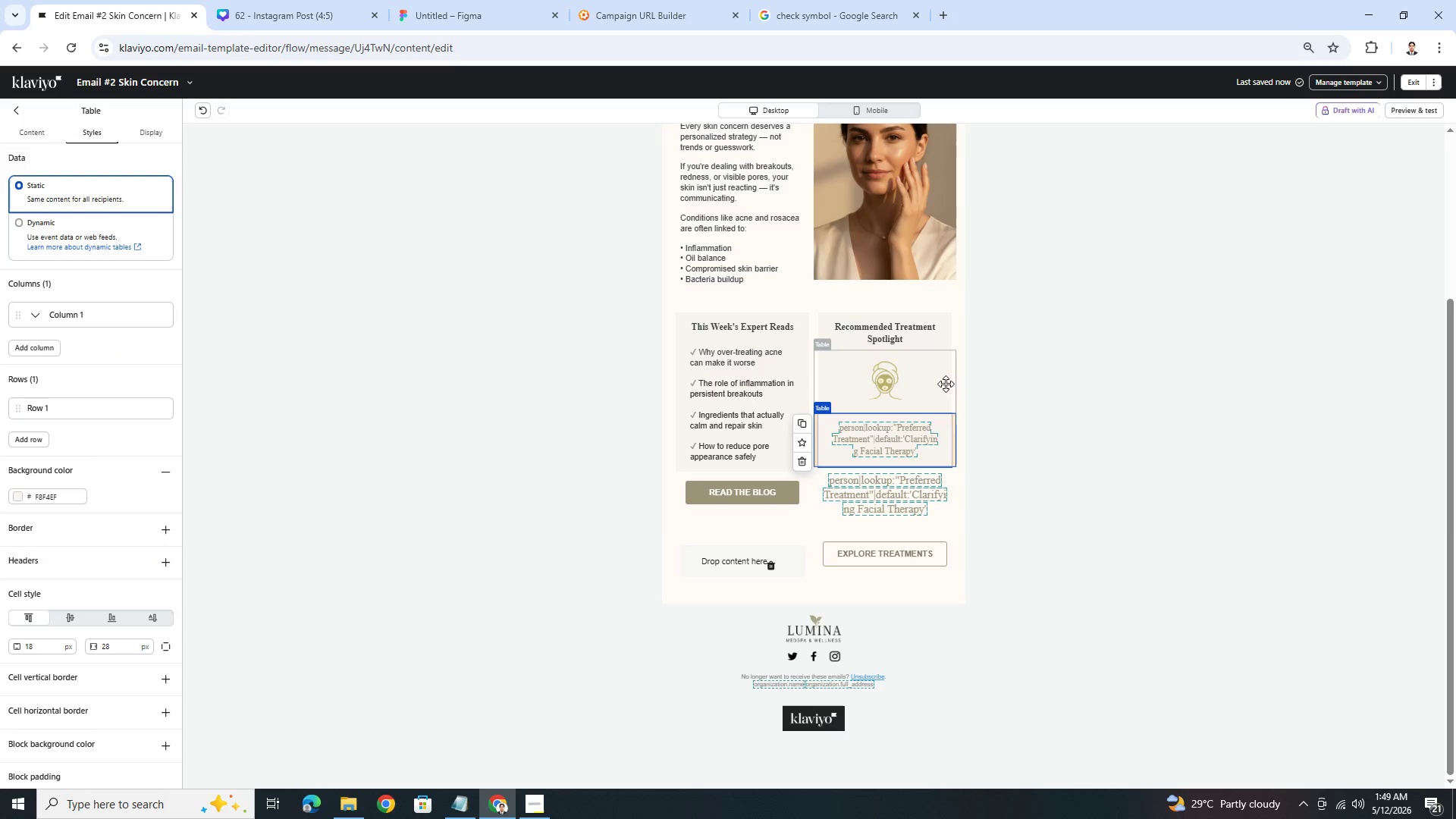 
double_click([915, 448])
 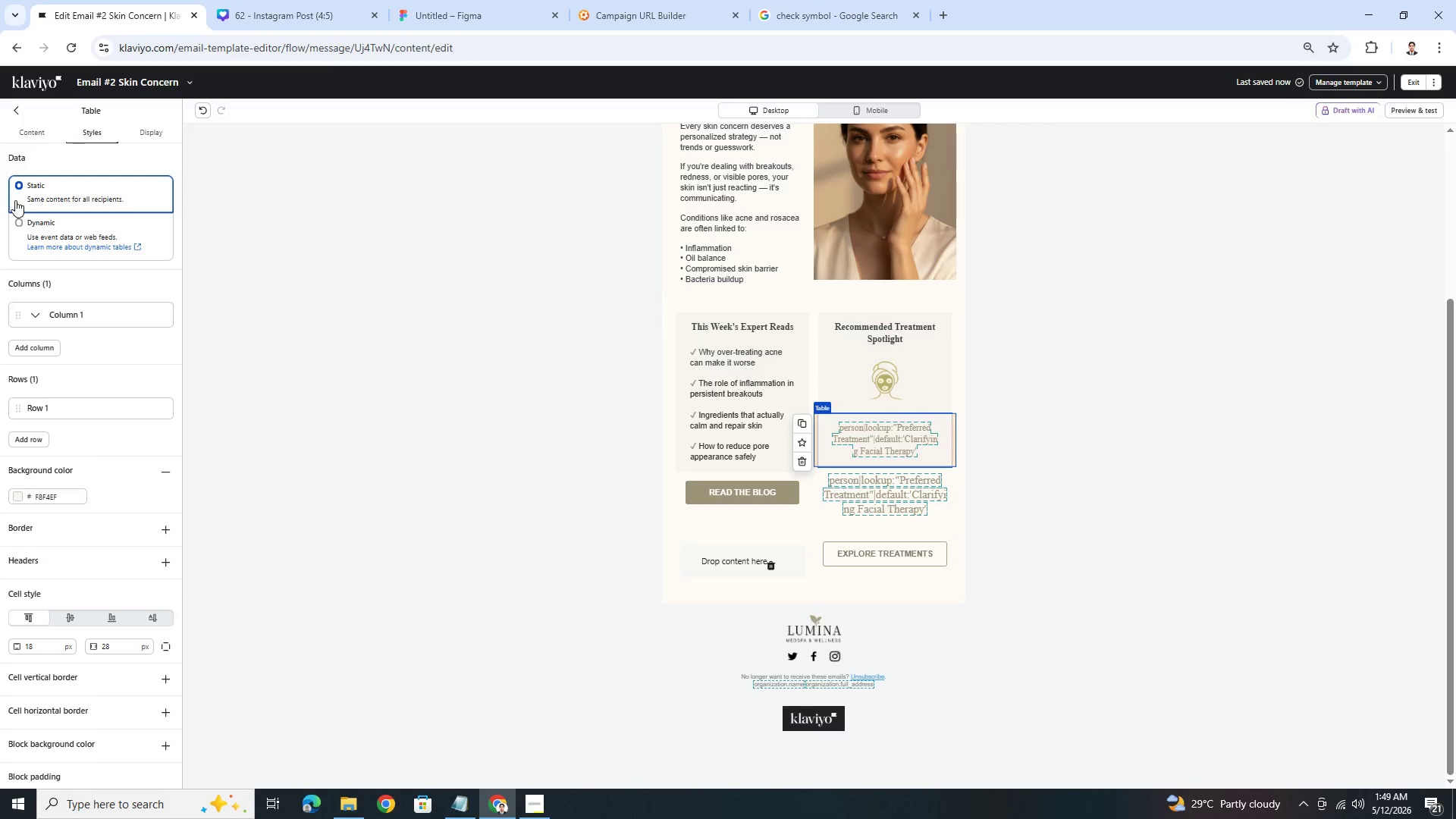 
left_click([20, 131])
 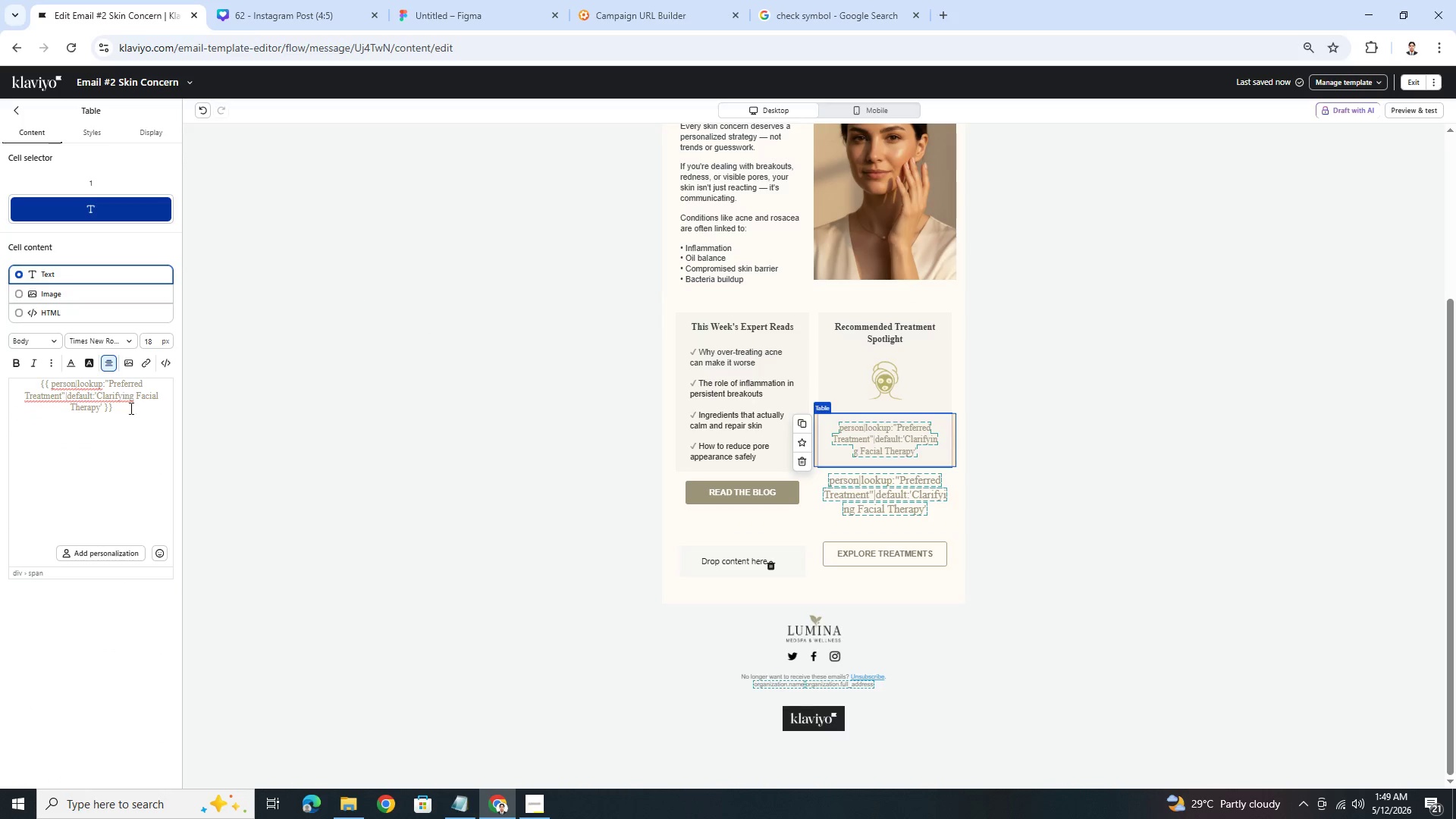 
double_click([136, 413])
 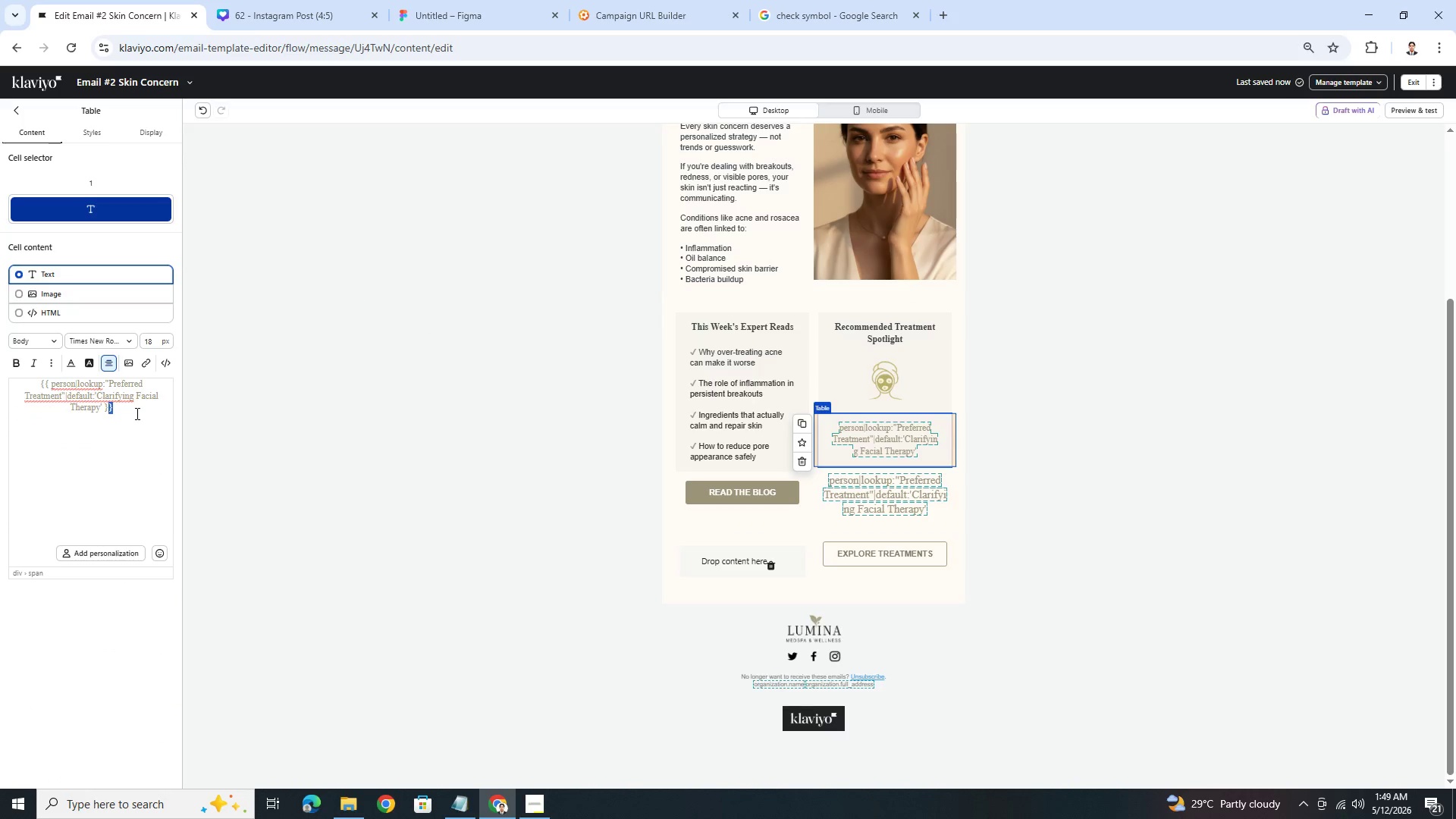 
triple_click([136, 413])
 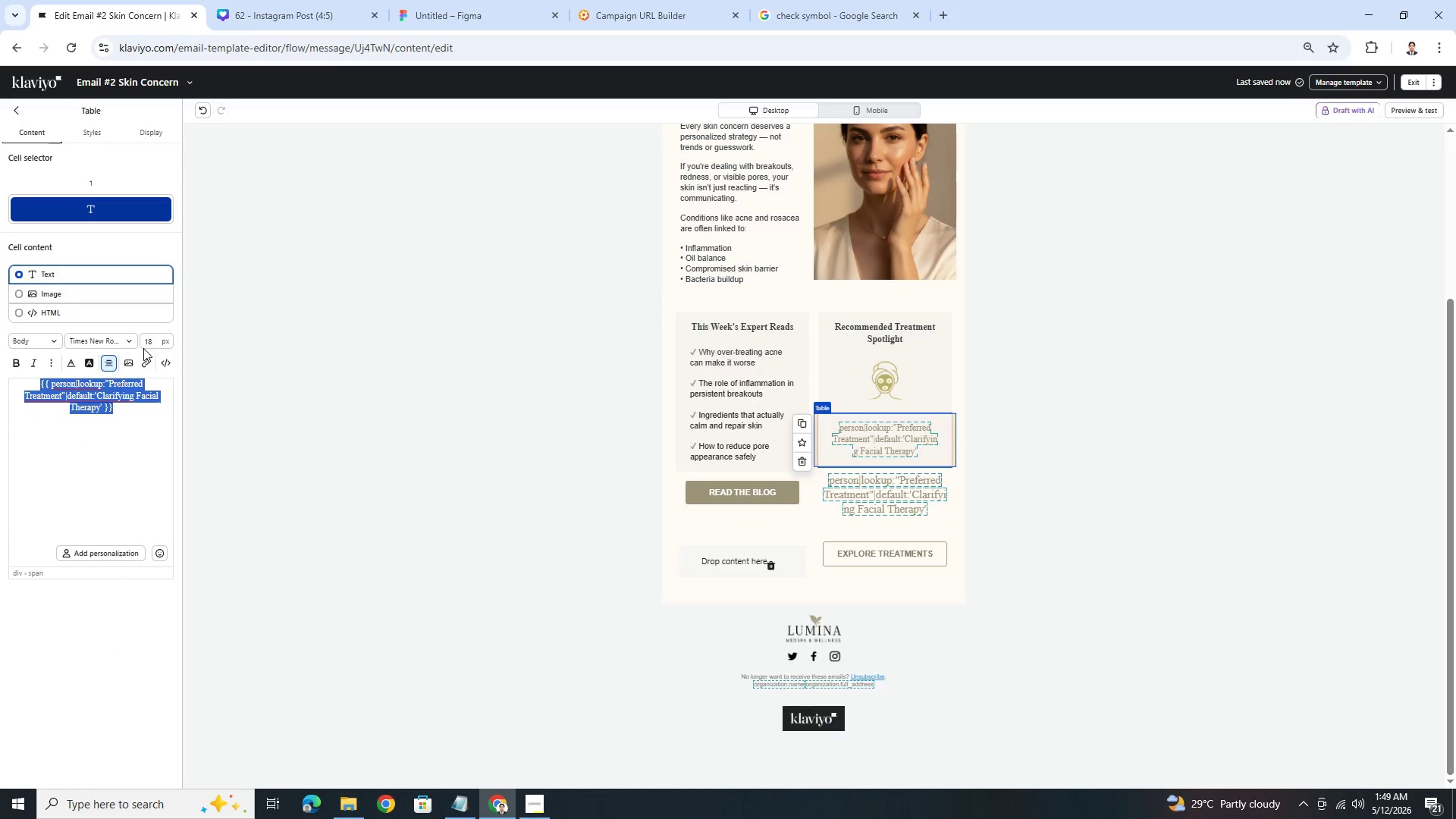 
double_click([152, 340])
 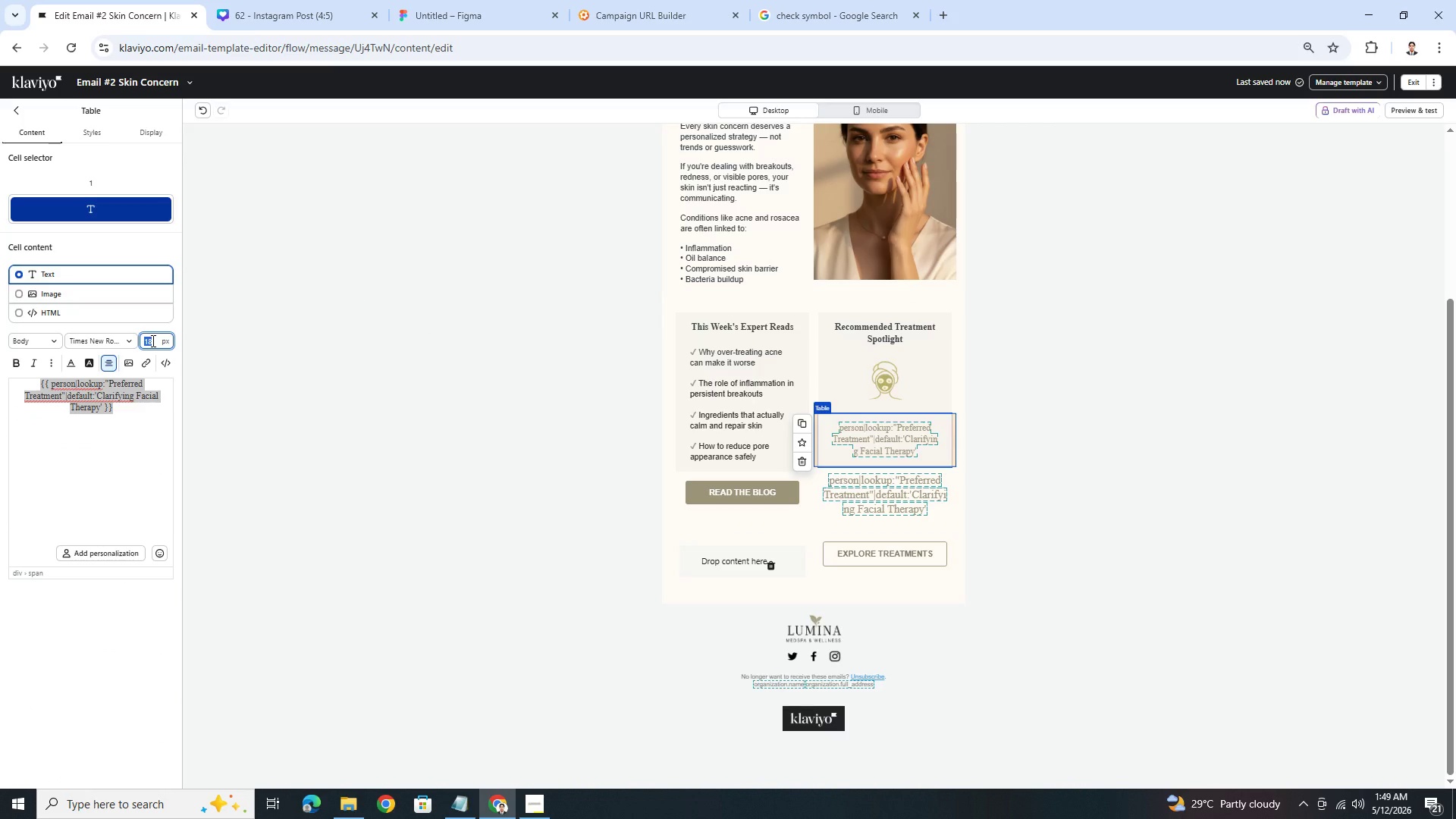 
key(Numpad2)
 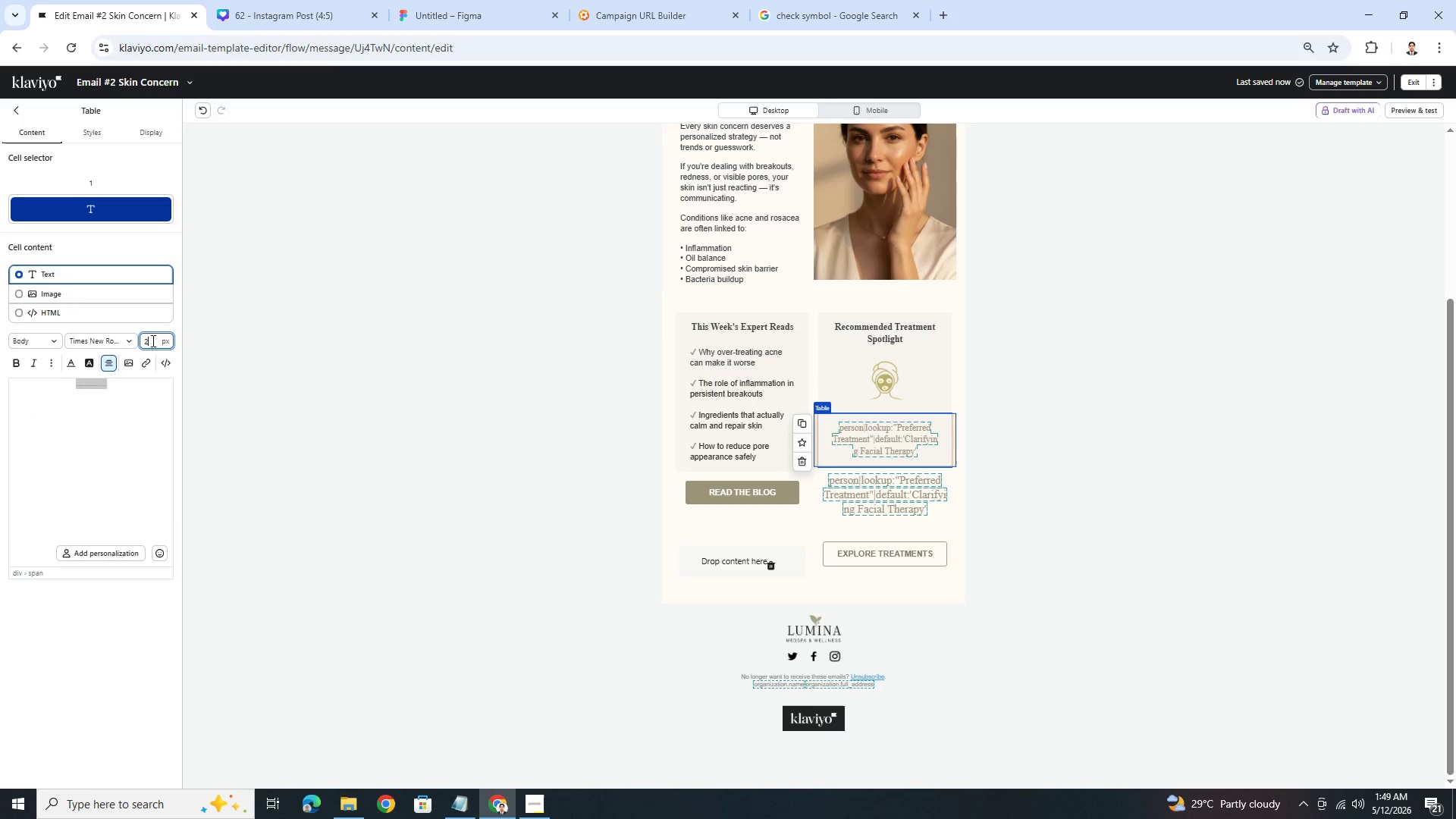 
key(Numpad0)
 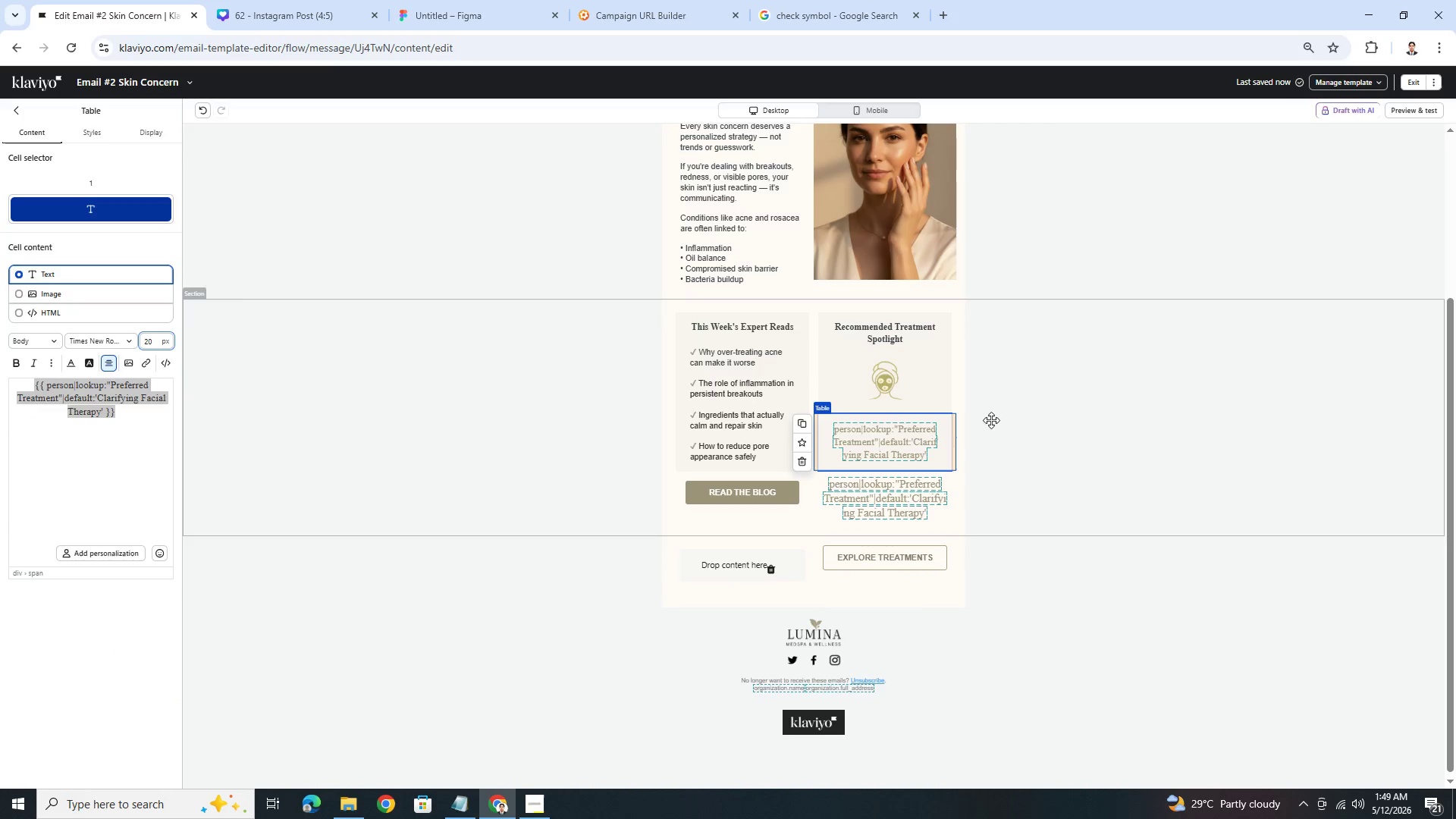 
left_click([1094, 515])
 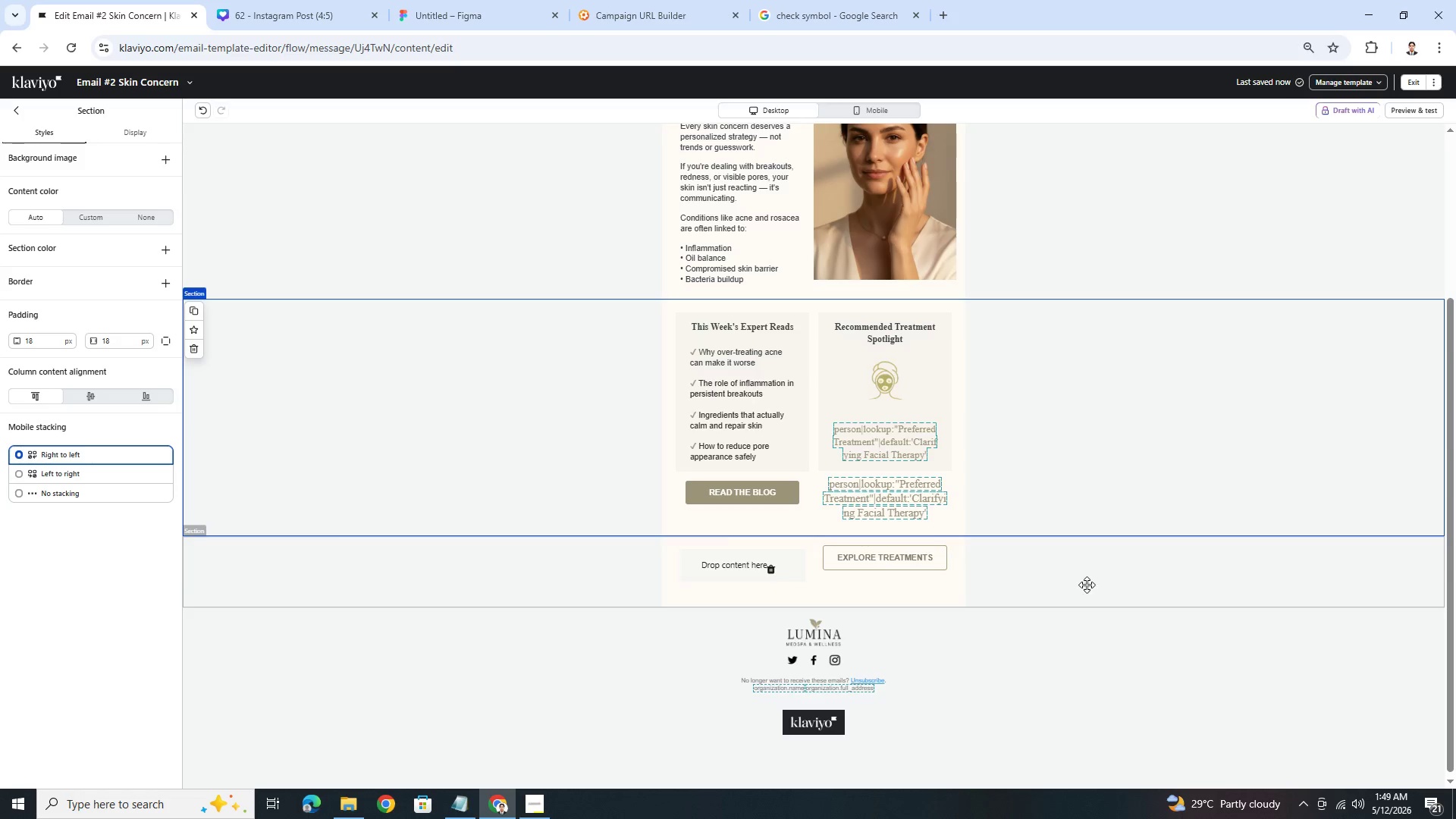 
left_click([904, 446])
 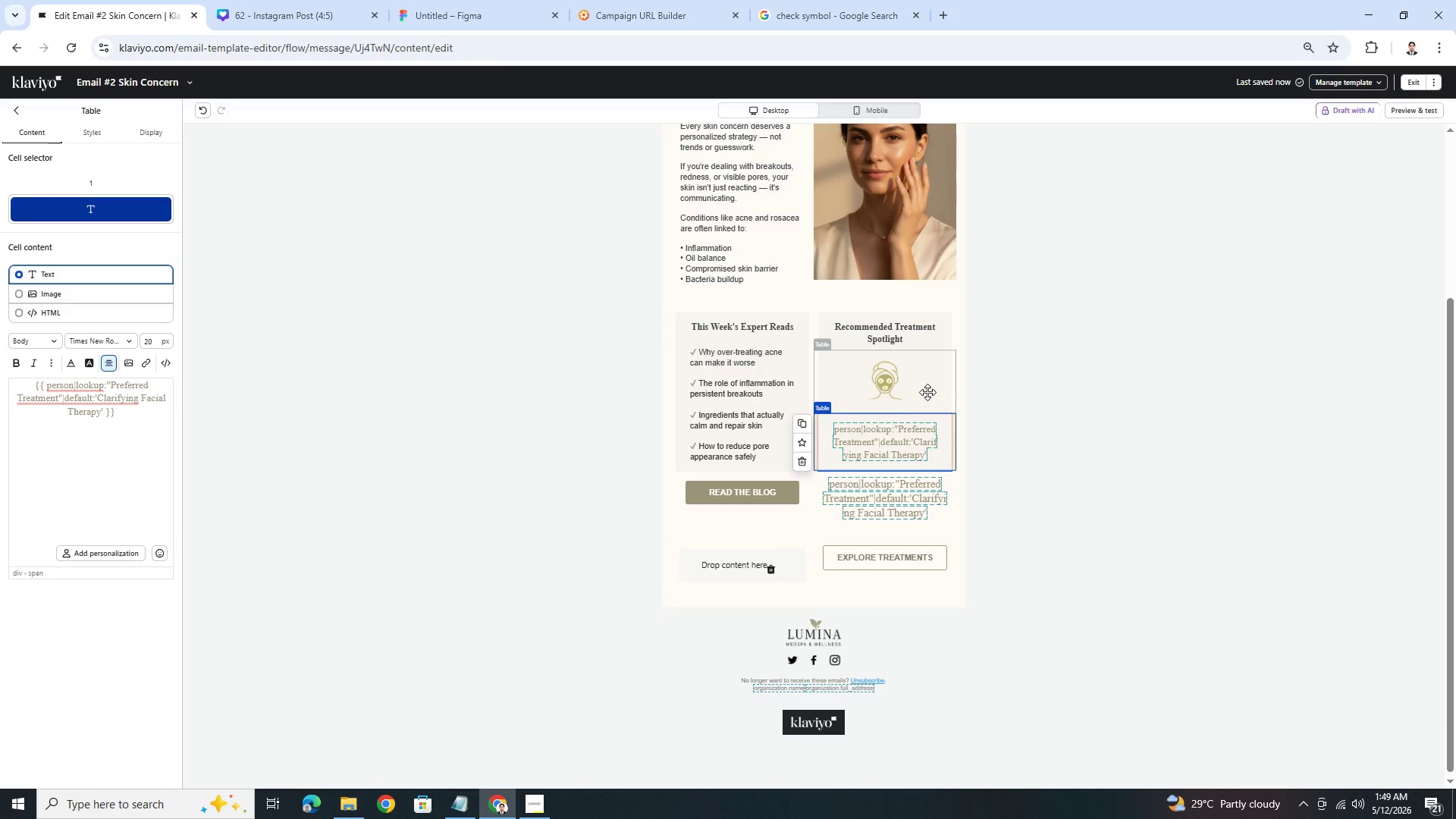 
left_click([900, 384])
 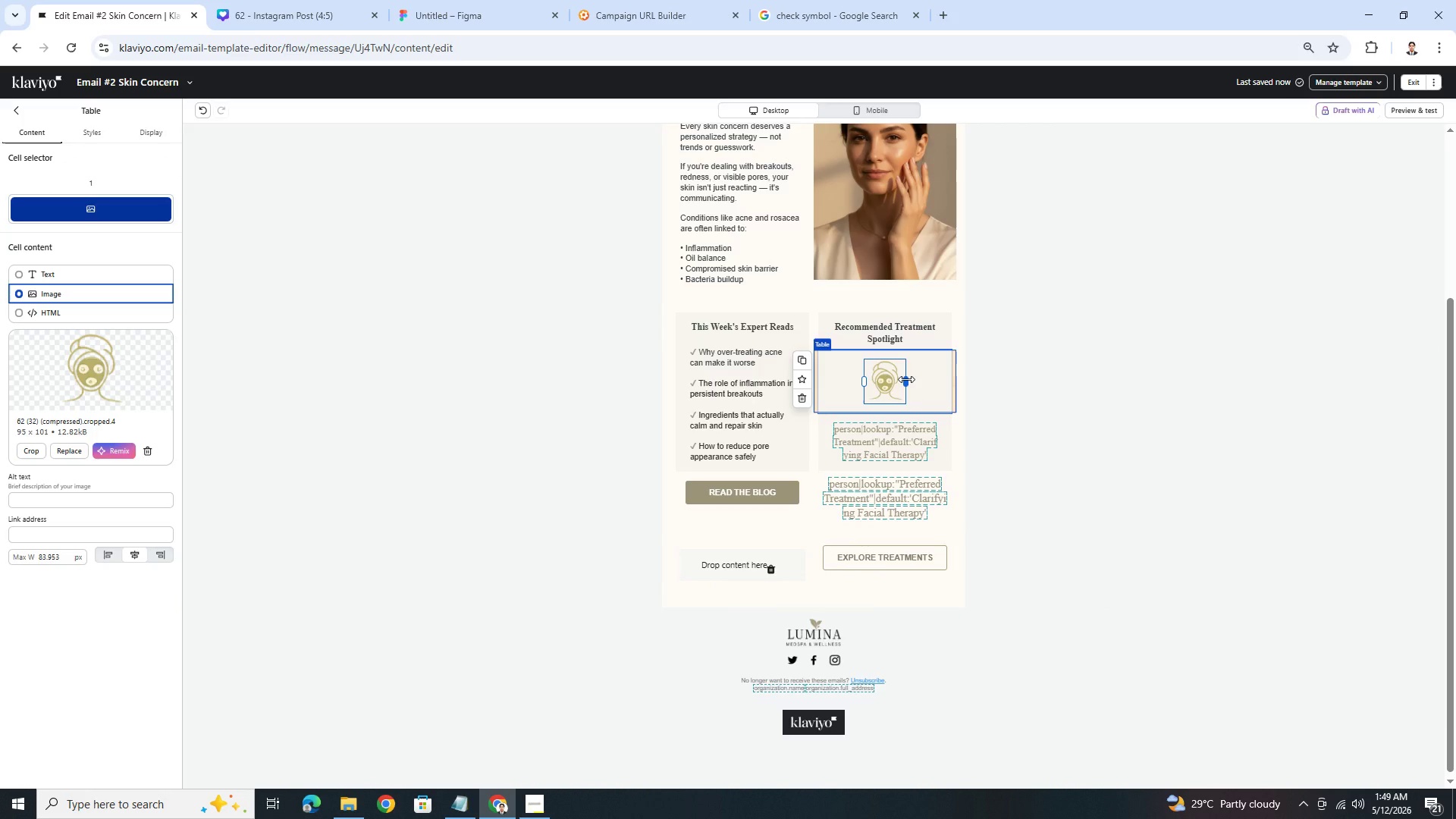 
wait(5.62)
 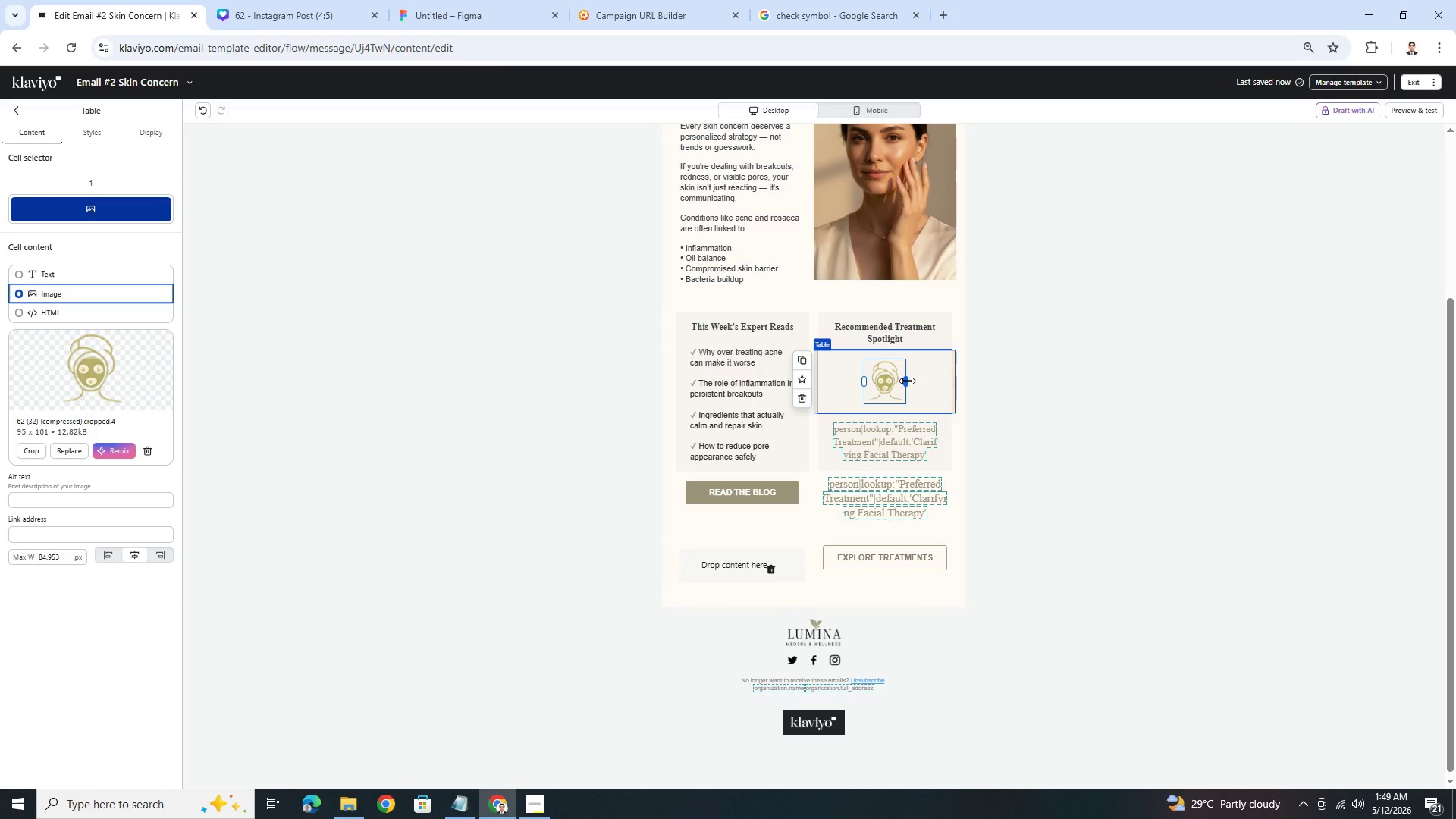 
left_click([1003, 438])
 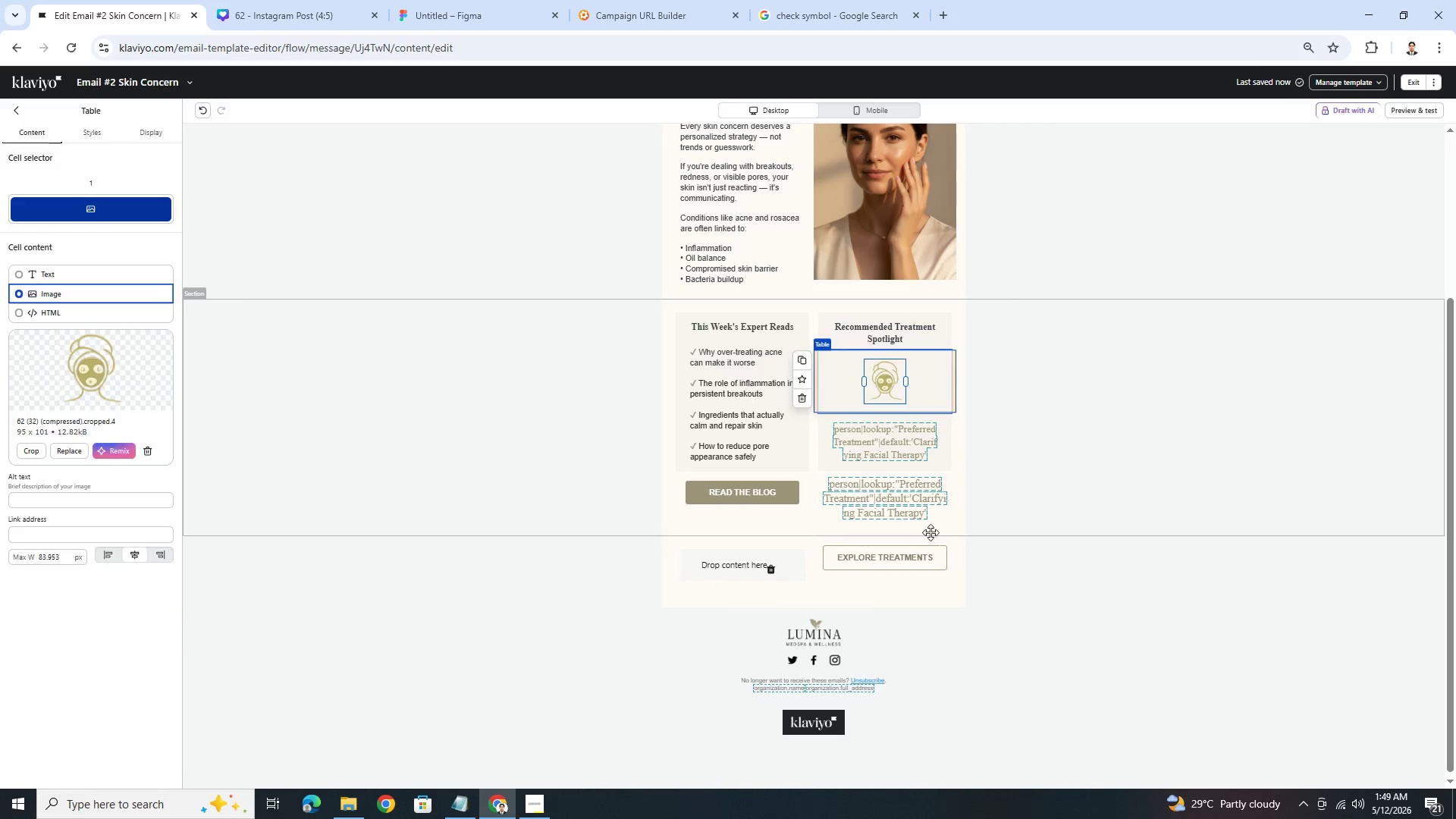 
left_click([915, 510])
 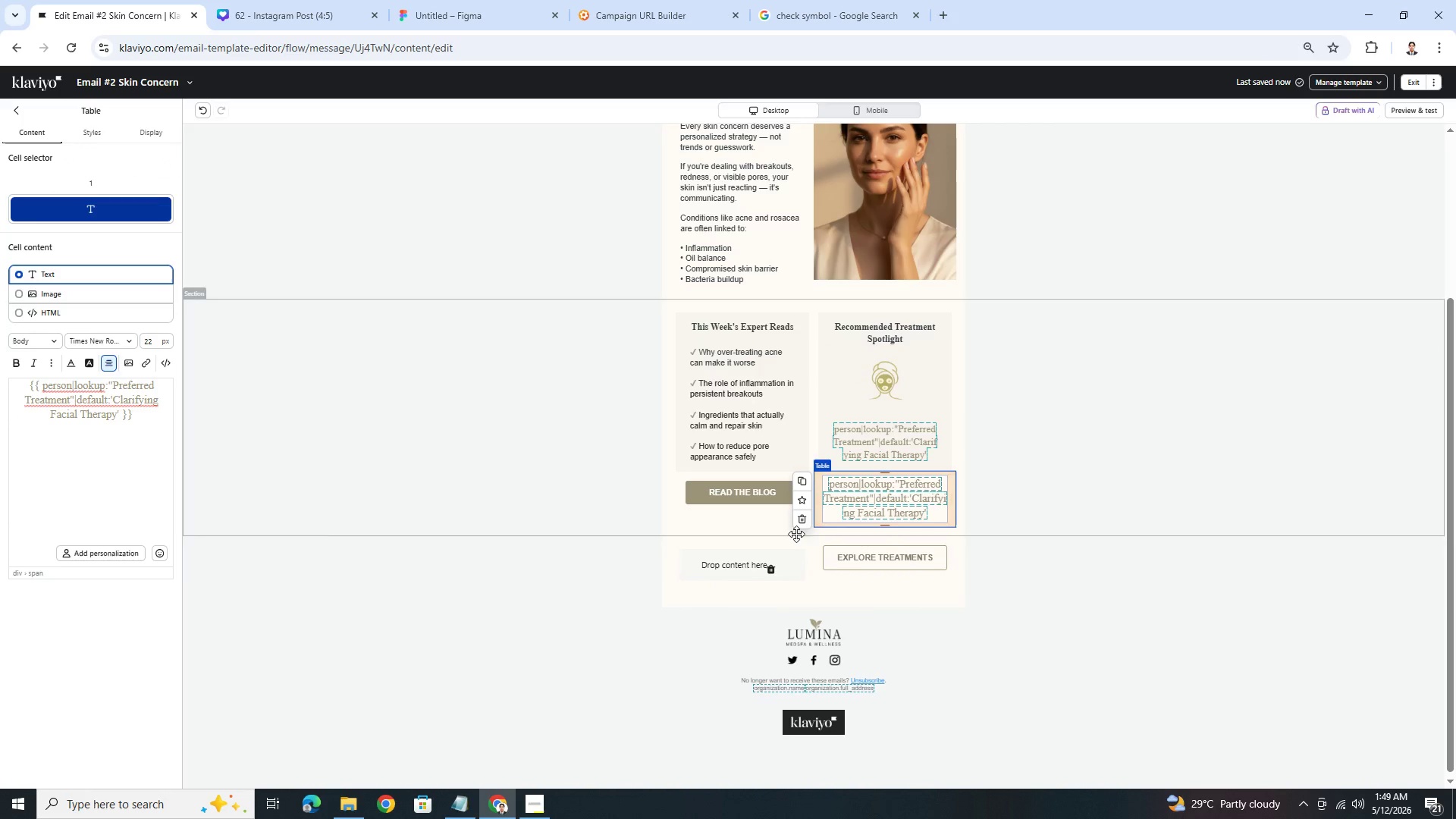 
left_click([802, 520])
 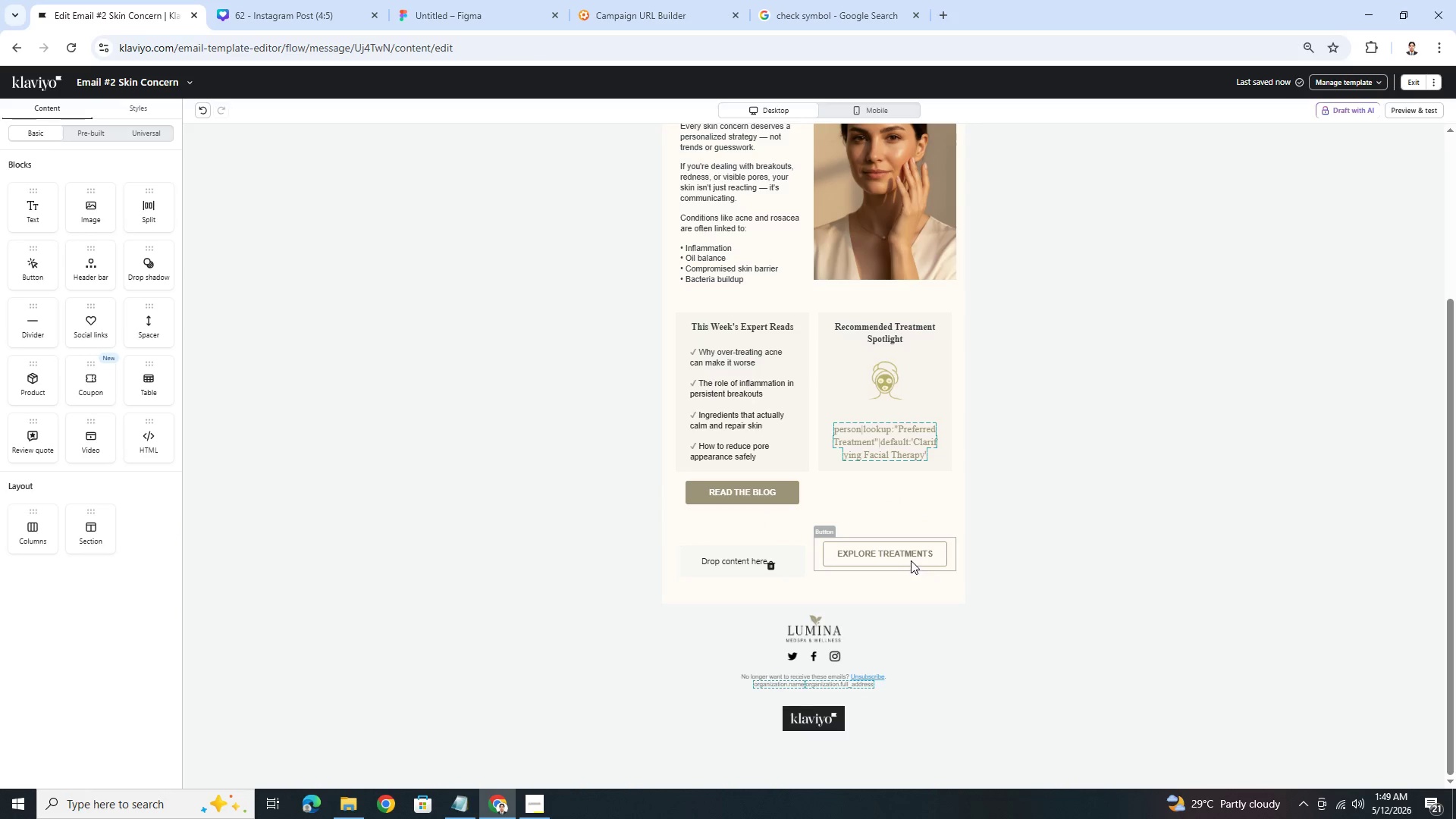 
left_click_drag(start_coordinate=[904, 549], to_coordinate=[905, 491])
 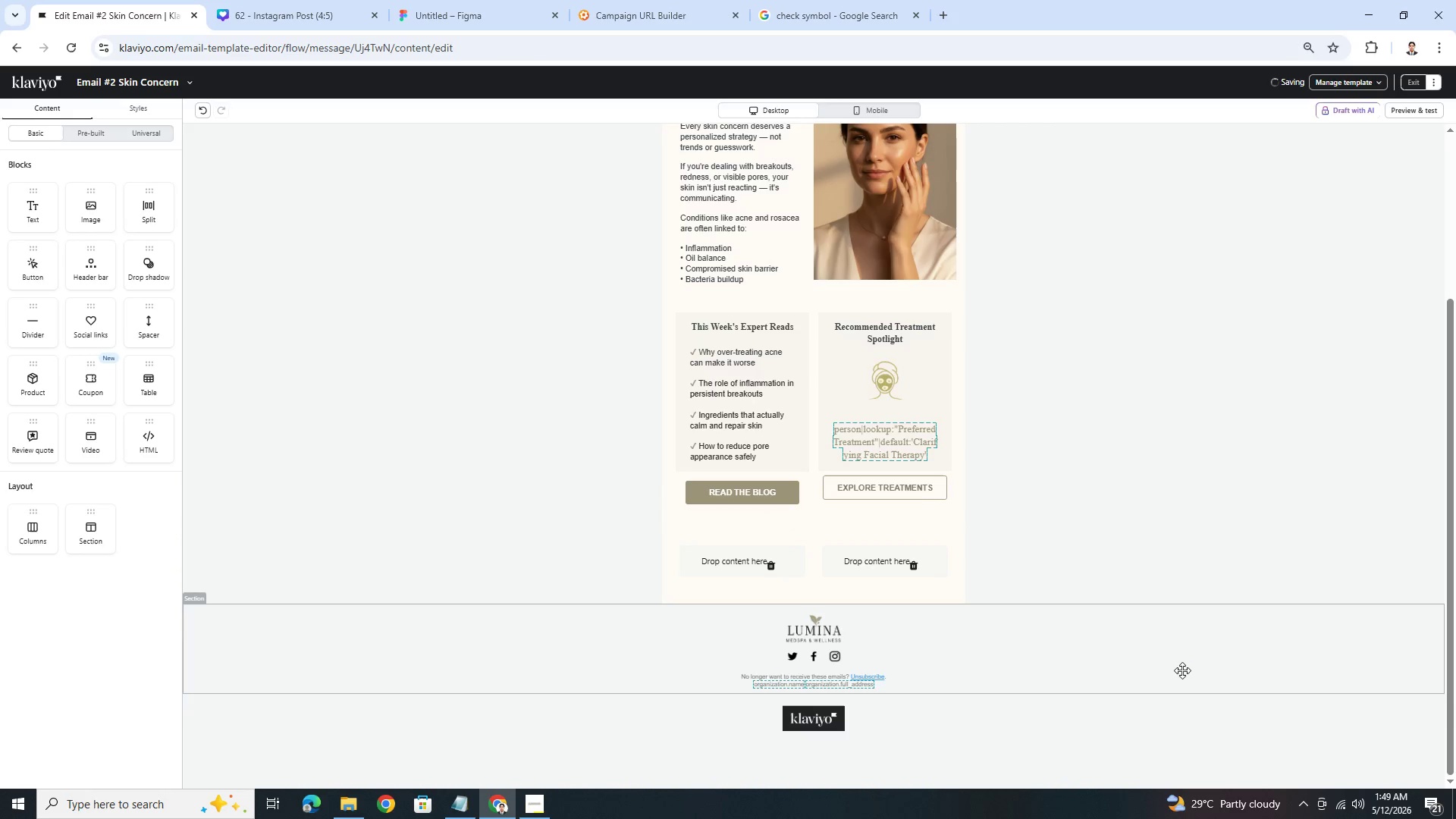 
left_click([1180, 674])
 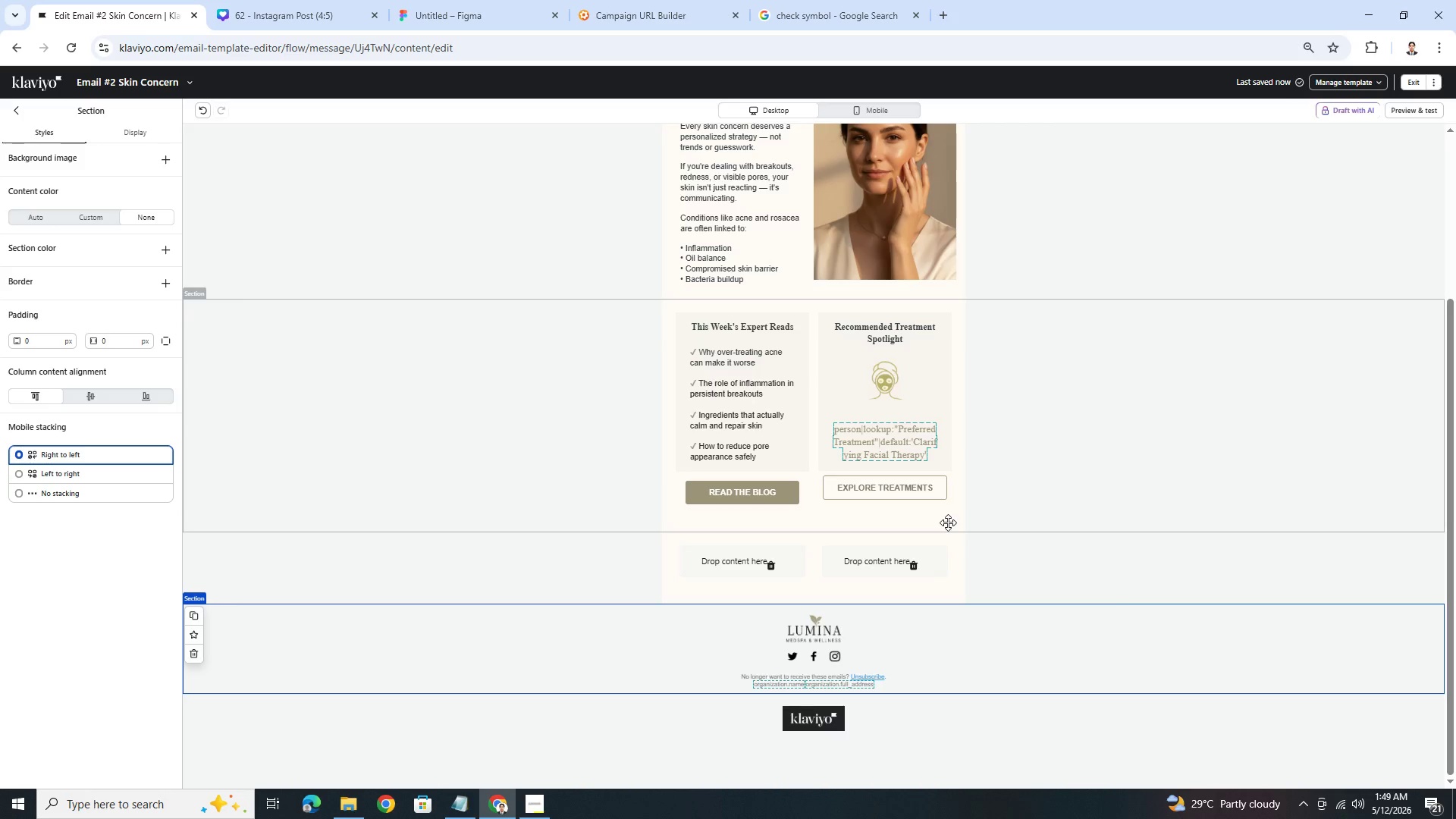 
wait(6.28)
 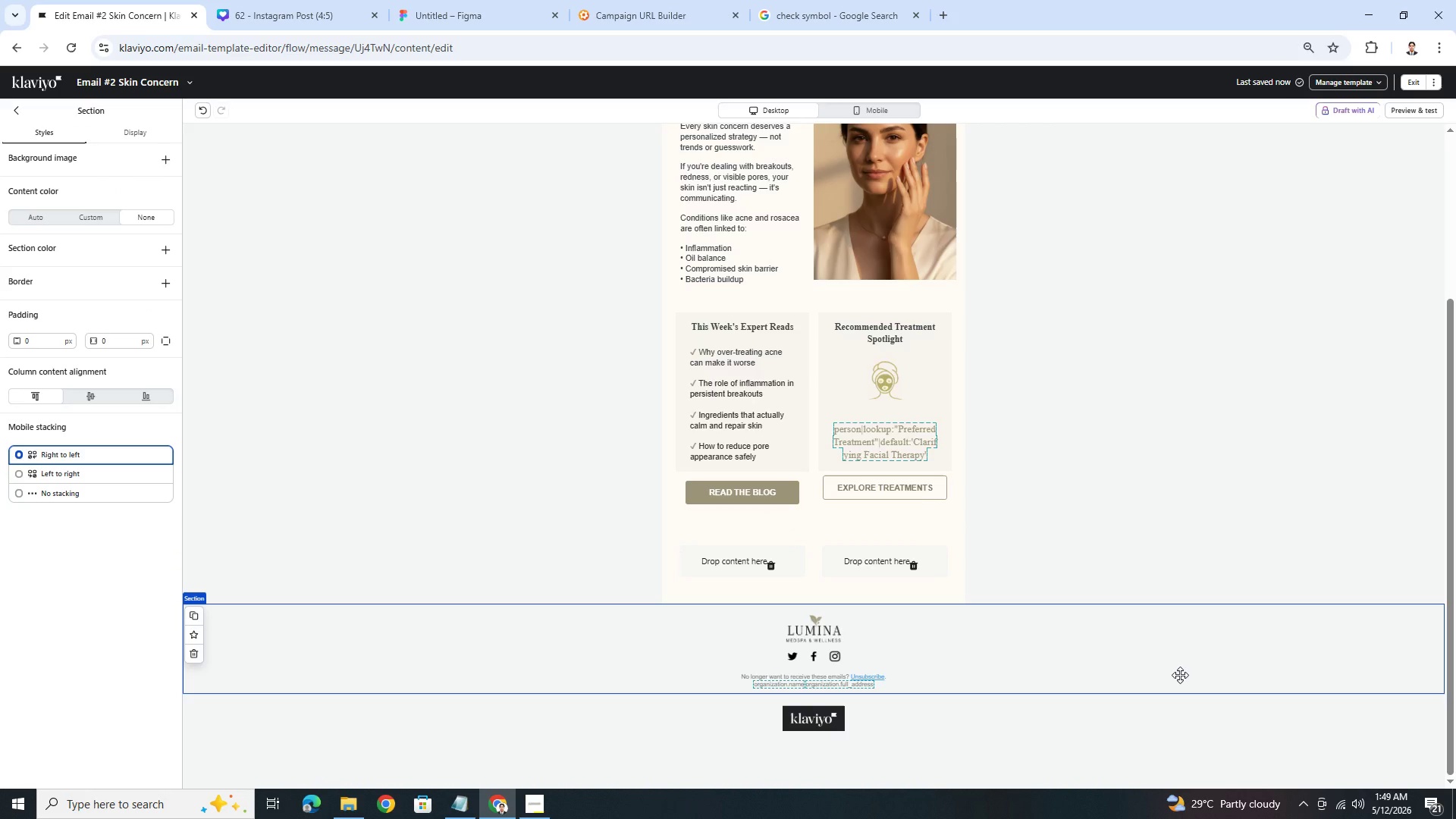 
left_click([771, 476])
 